 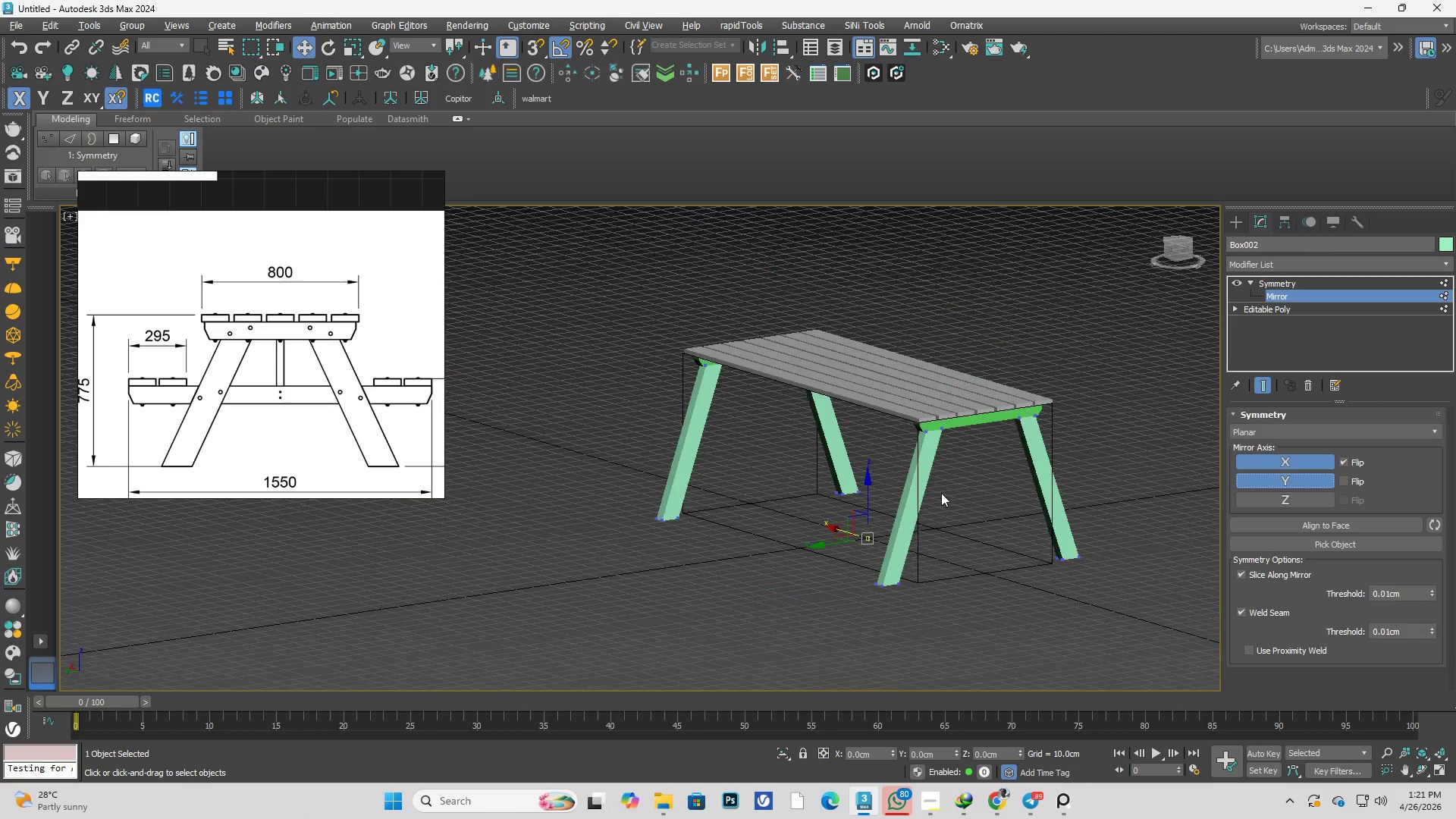 
hold_key(key=AltLeft, duration=1.27)
 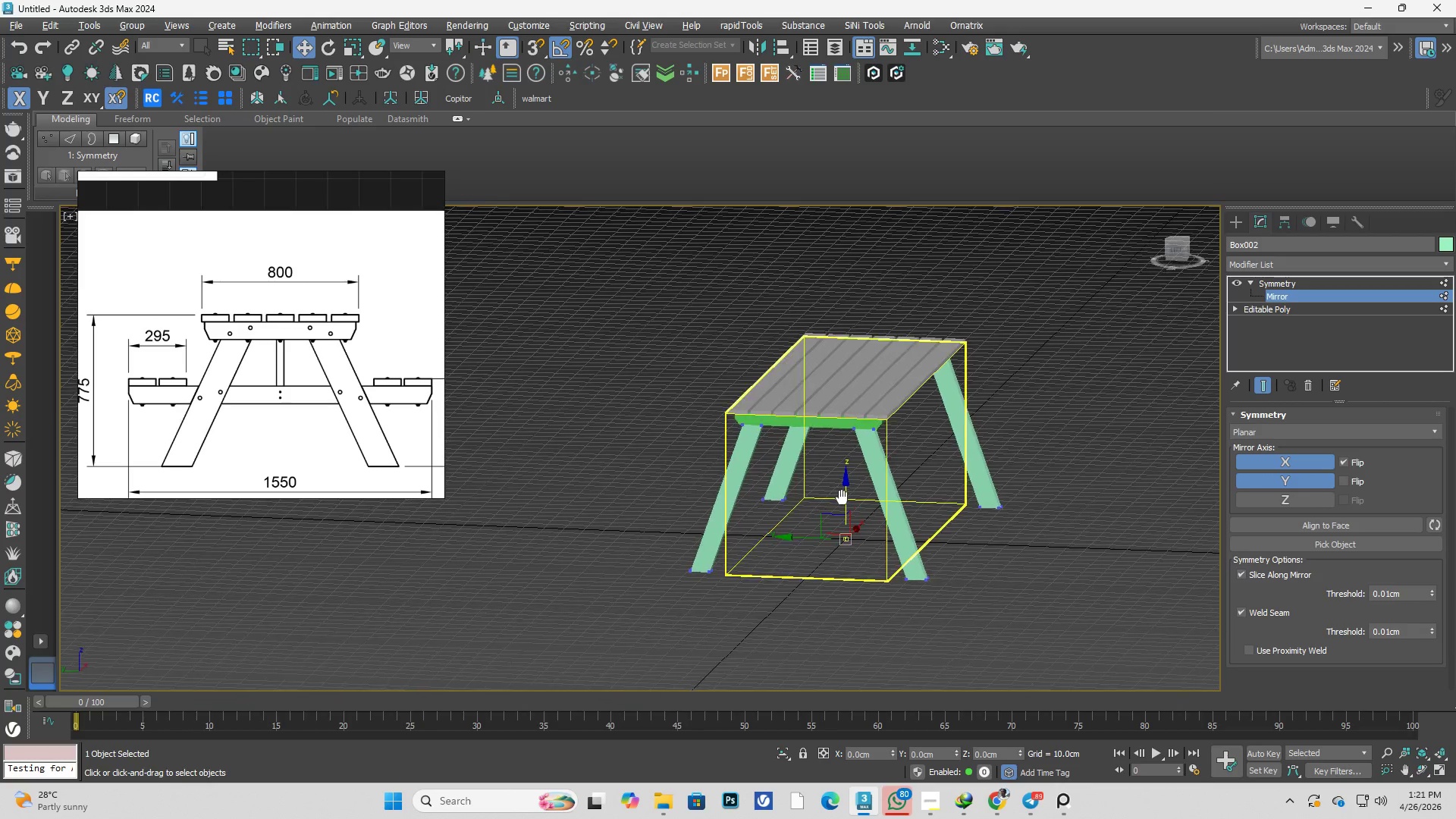 
scroll: coordinate [936, 471], scroll_direction: down, amount: 2.0
 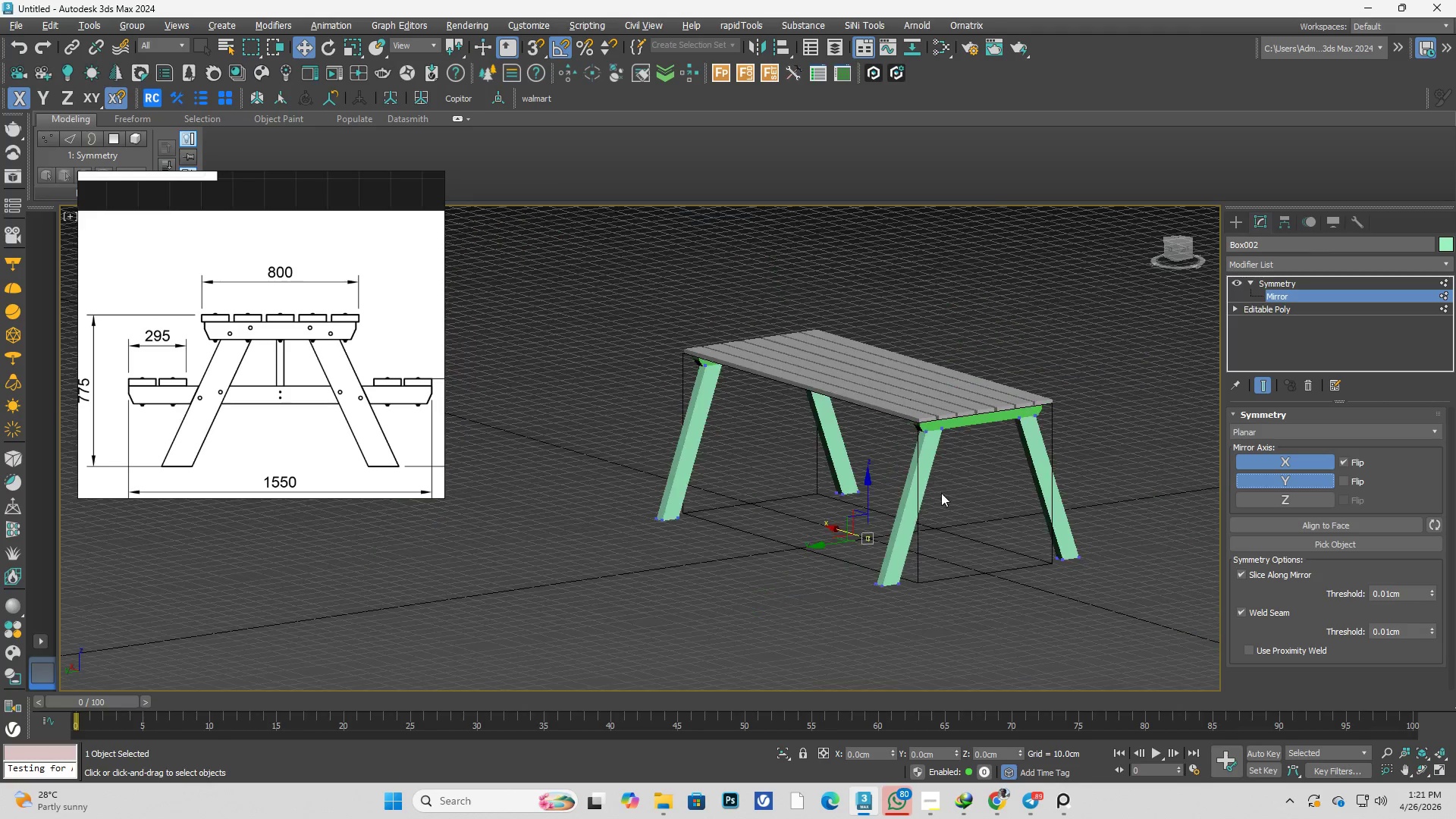 
key(F)
 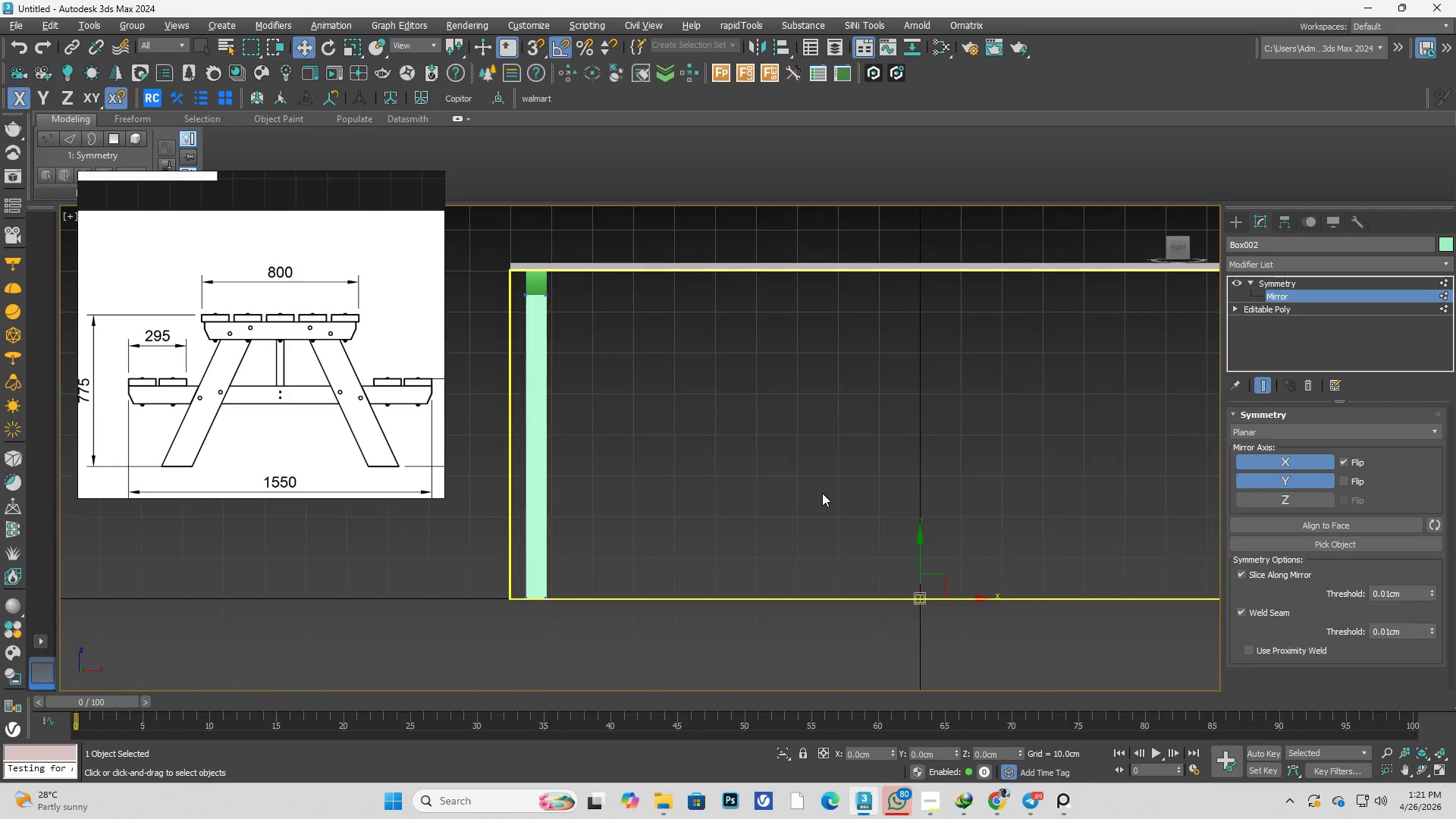 
scroll: coordinate [747, 393], scroll_direction: none, amount: 0.0
 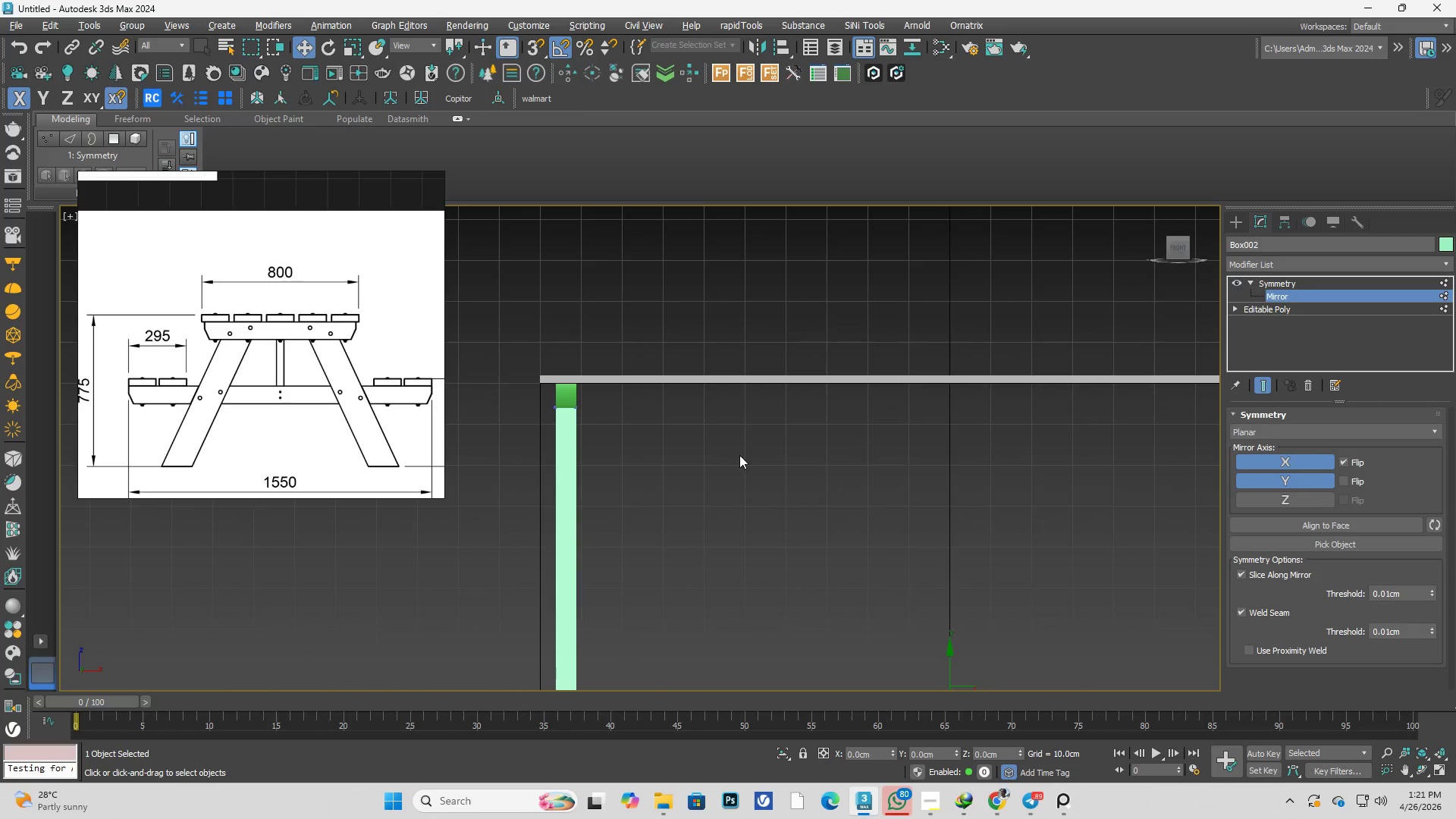 
key(L)
 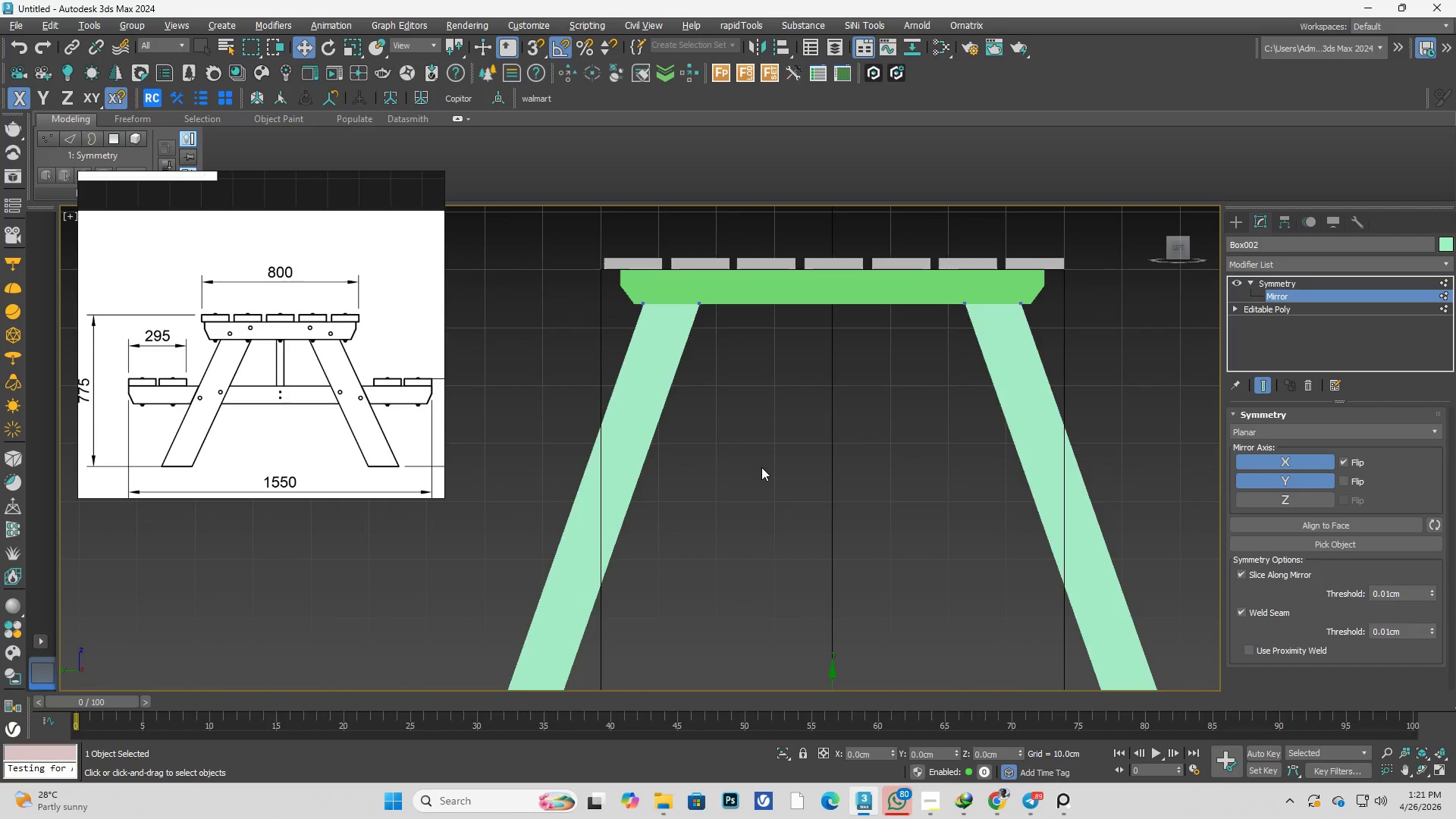 
scroll: coordinate [735, 355], scroll_direction: none, amount: 0.0
 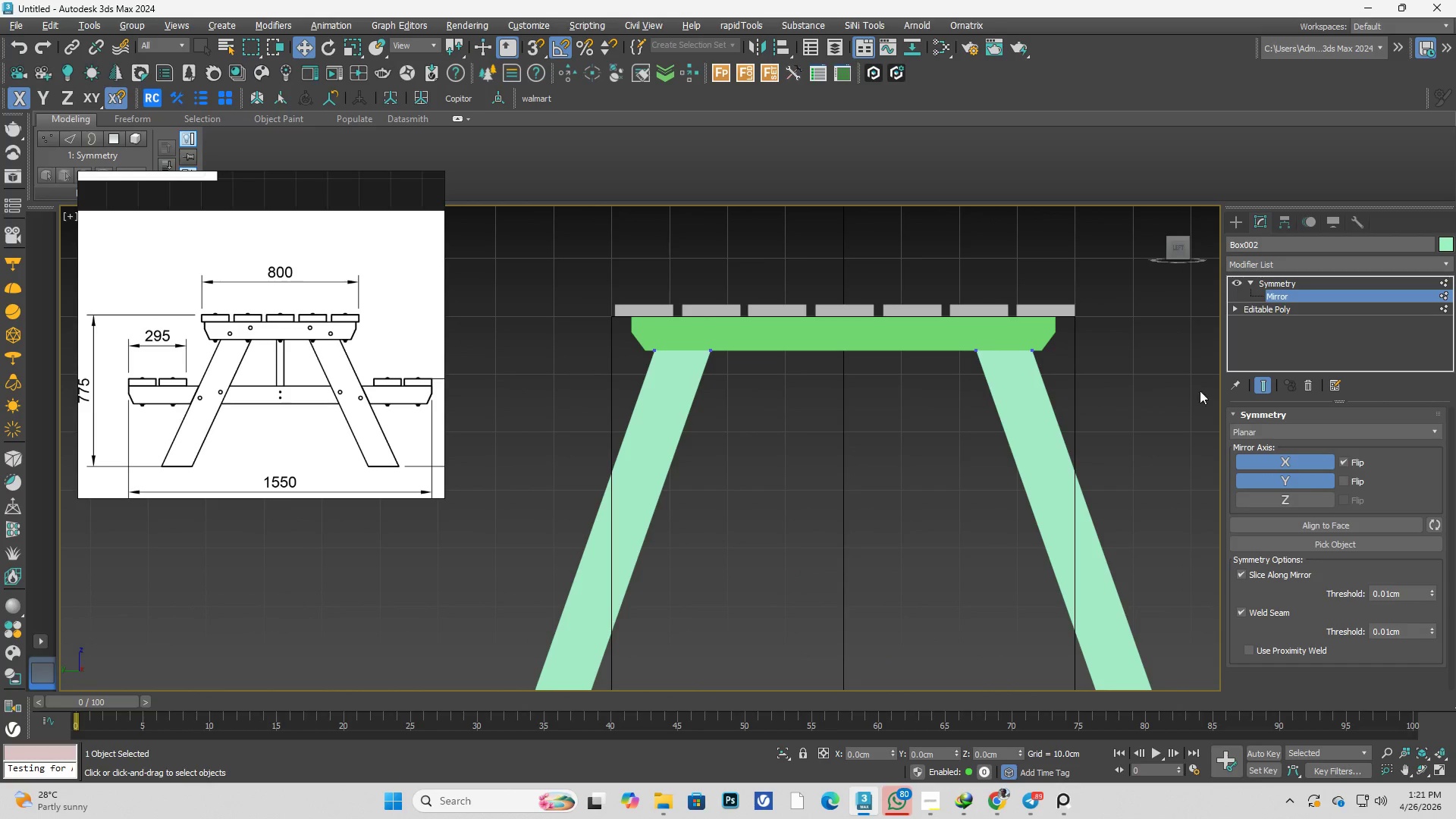 
left_click([1274, 312])
 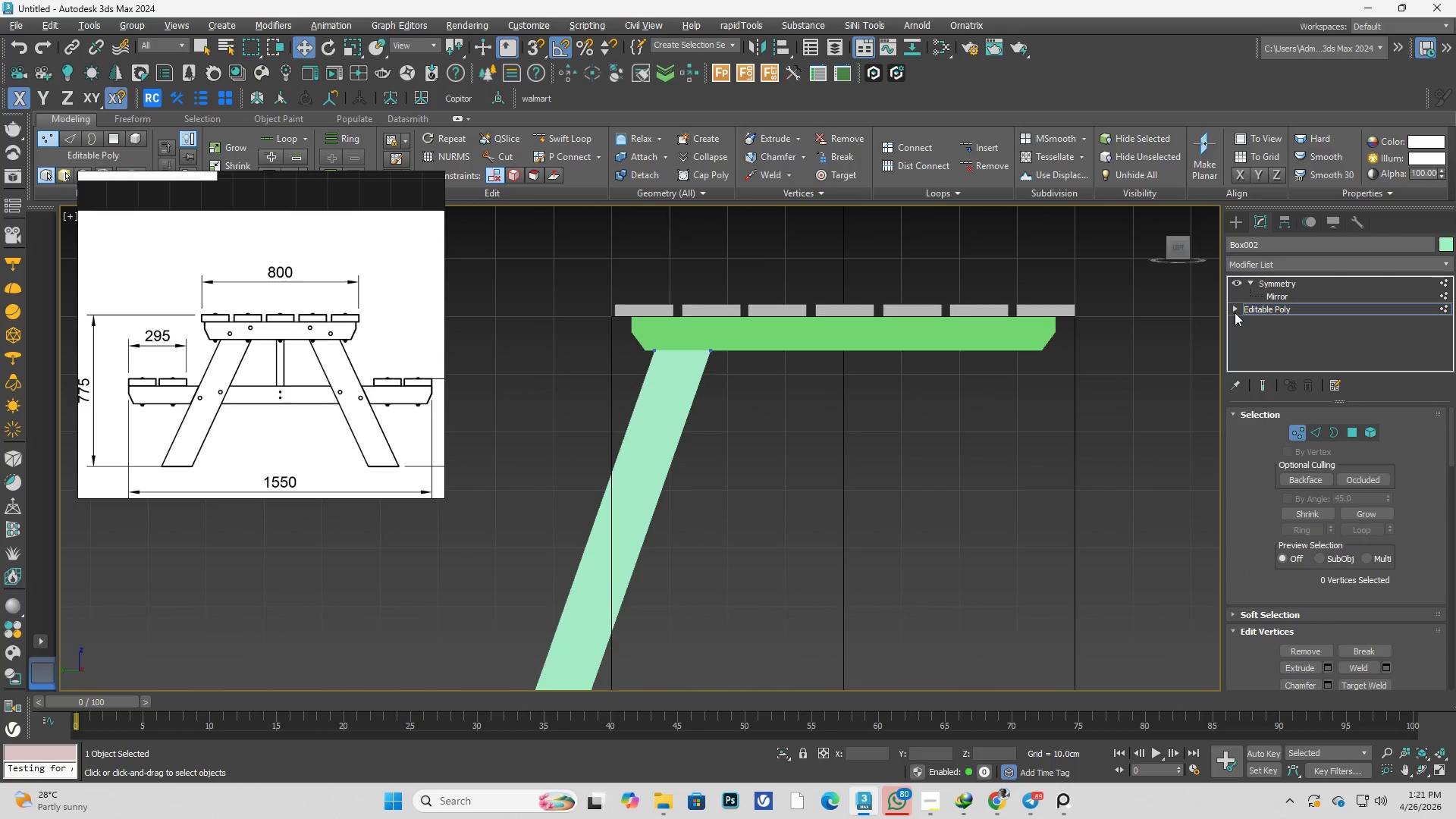 
left_click([1235, 312])
 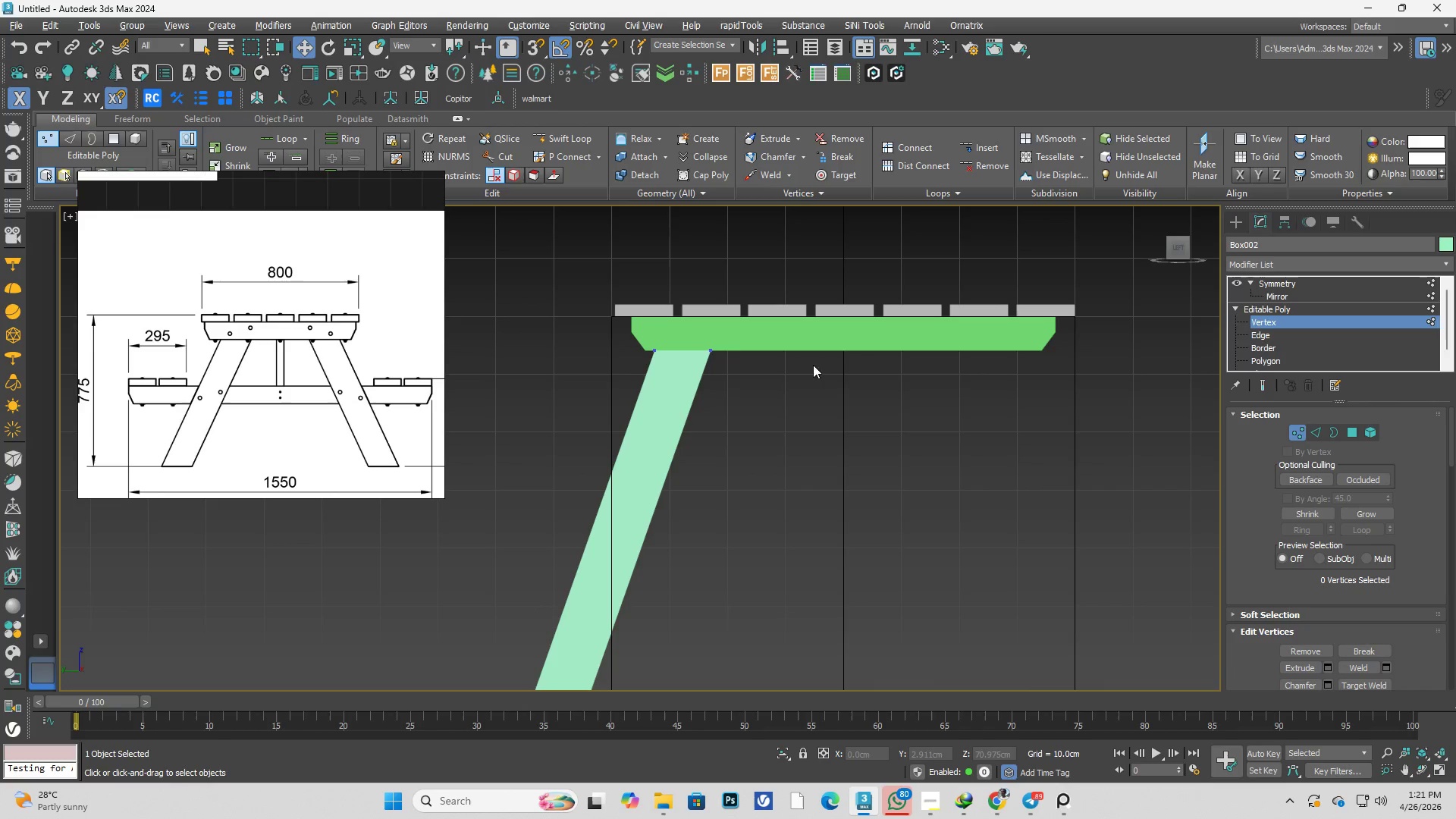 
left_click_drag(start_coordinate=[540, 291], to_coordinate=[851, 402])
 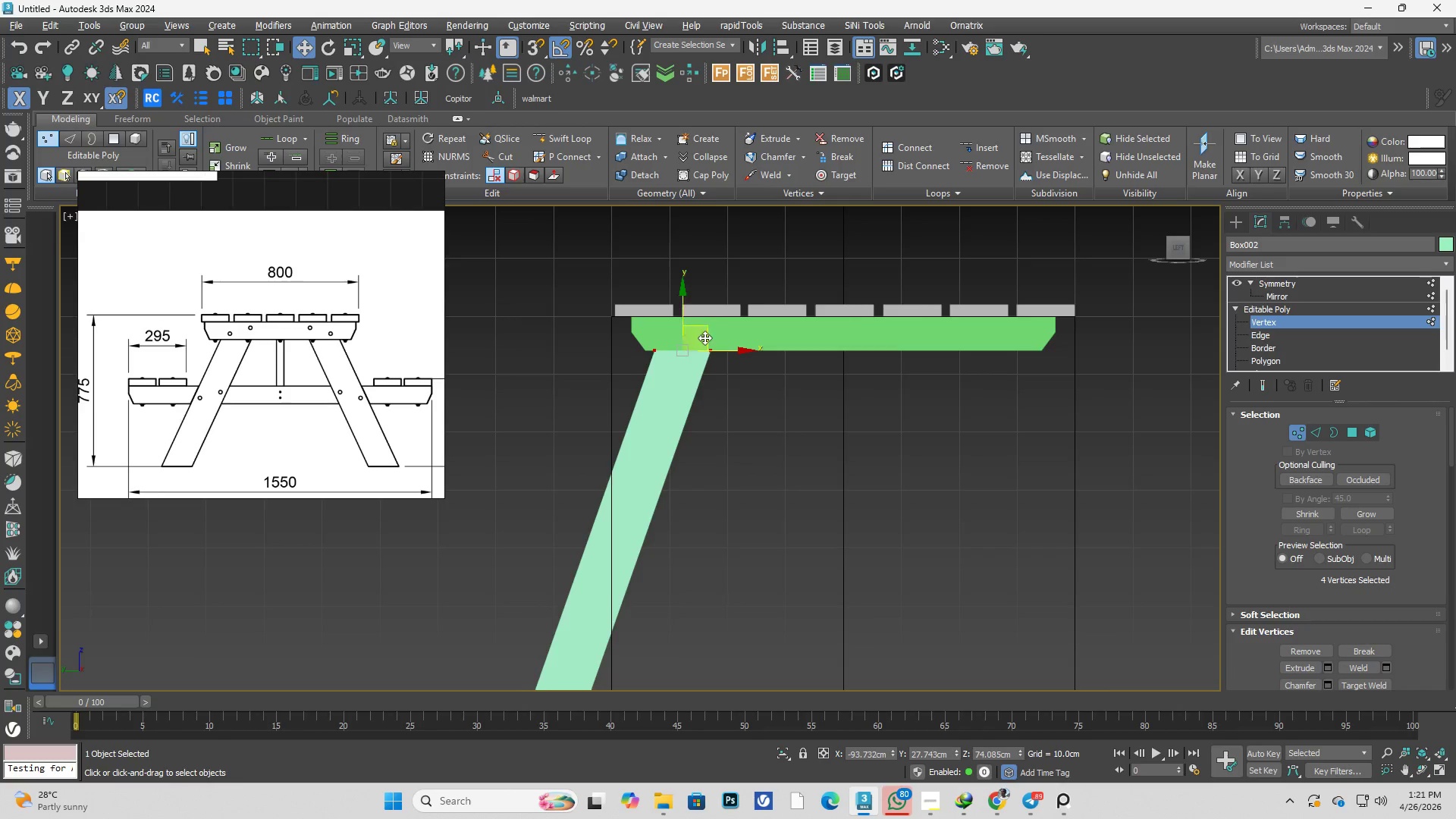 
scroll: coordinate [700, 332], scroll_direction: up, amount: 2.0
 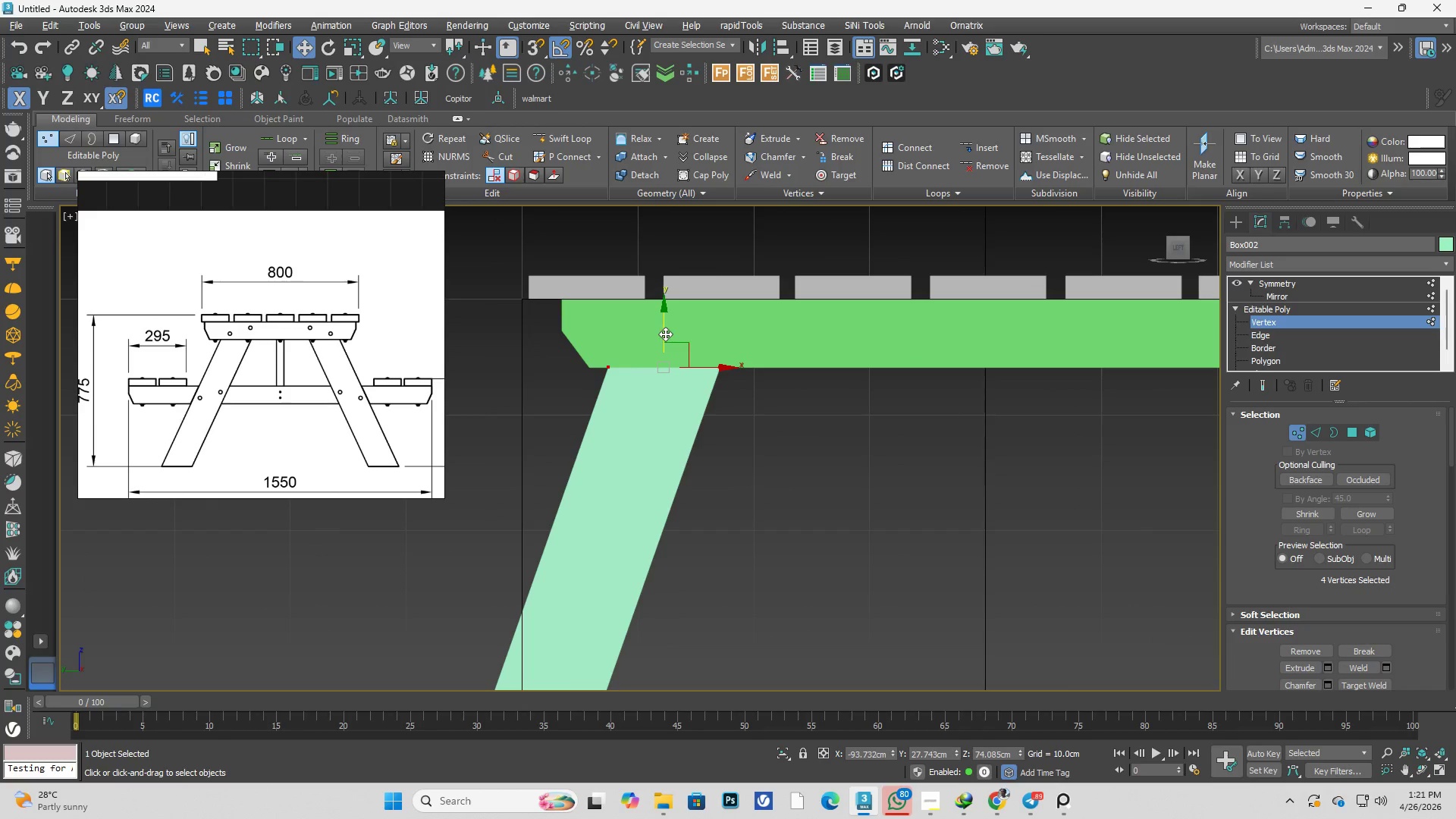 
left_click_drag(start_coordinate=[663, 333], to_coordinate=[673, 355])
 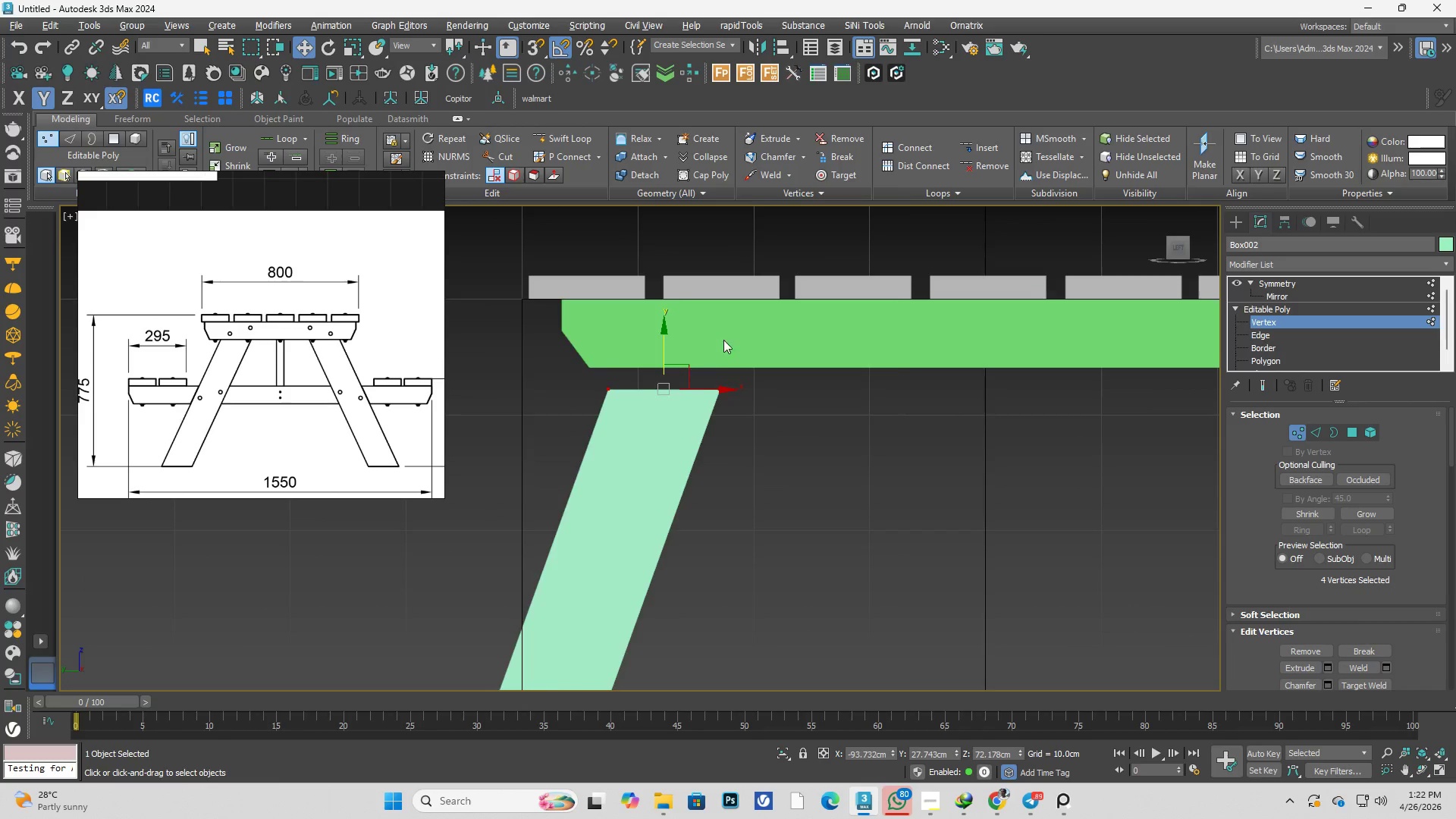 
key(F3)
 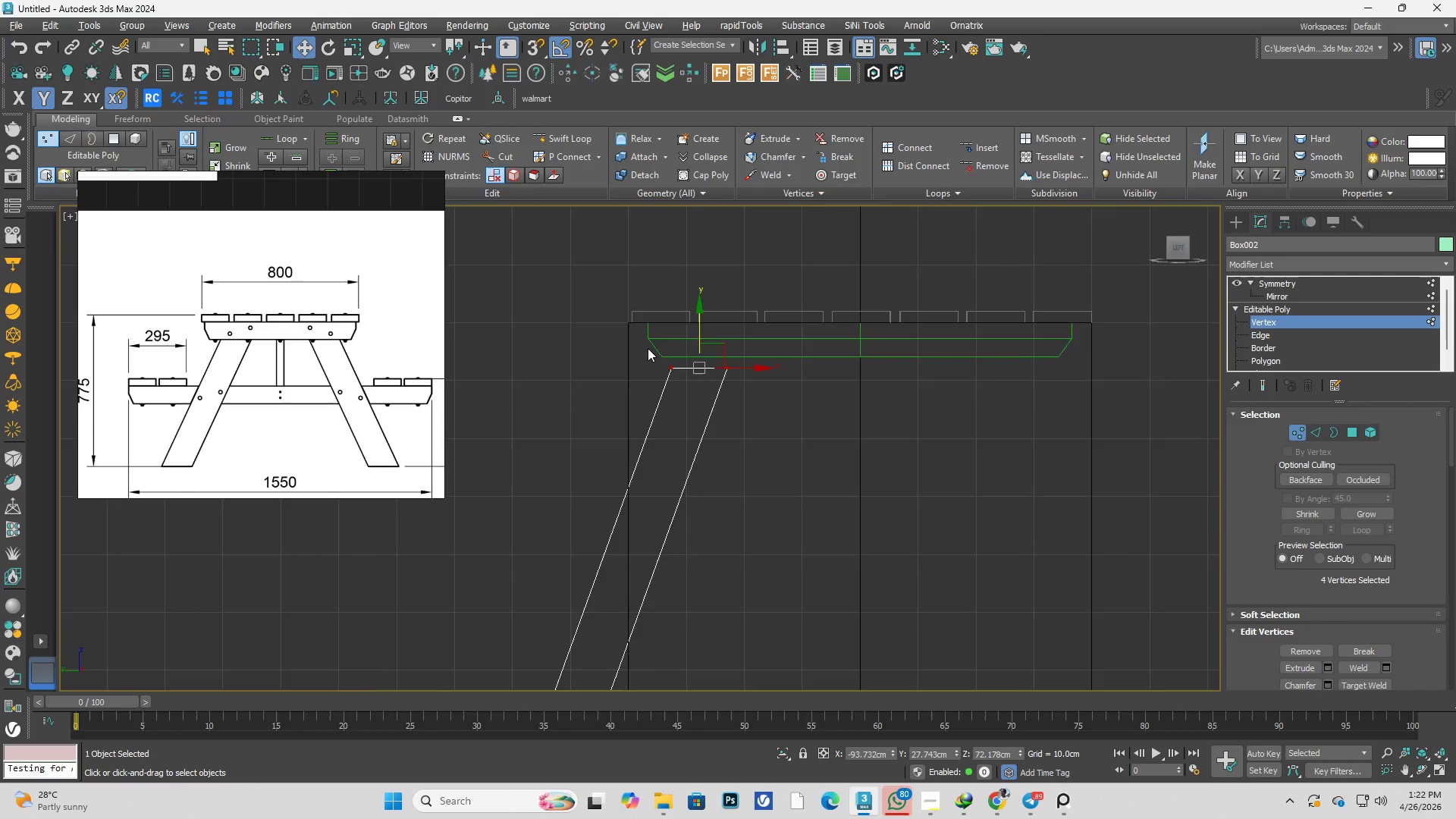 
scroll: coordinate [742, 351], scroll_direction: down, amount: 2.0
 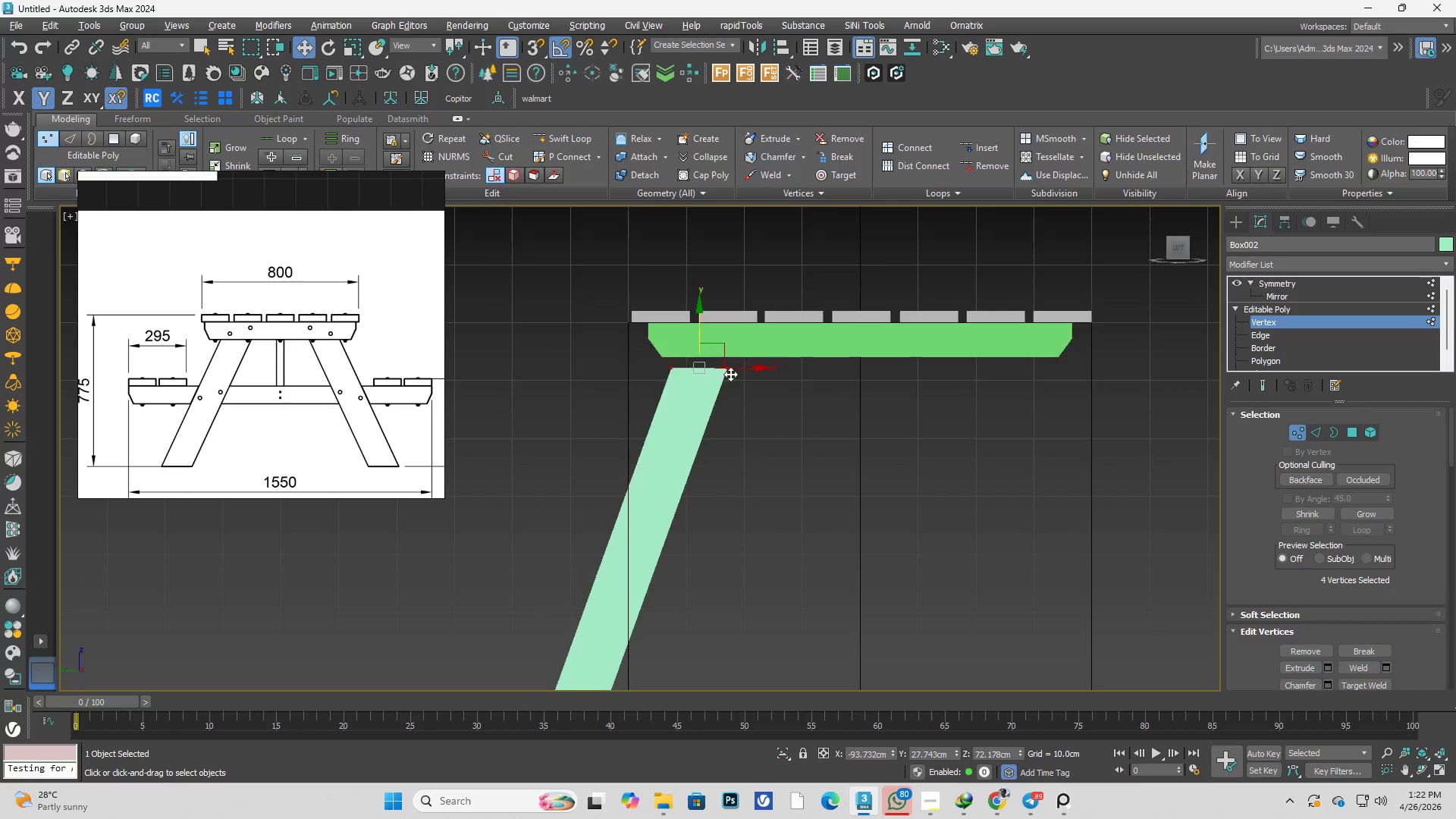 
scroll: coordinate [648, 348], scroll_direction: up, amount: 1.0
 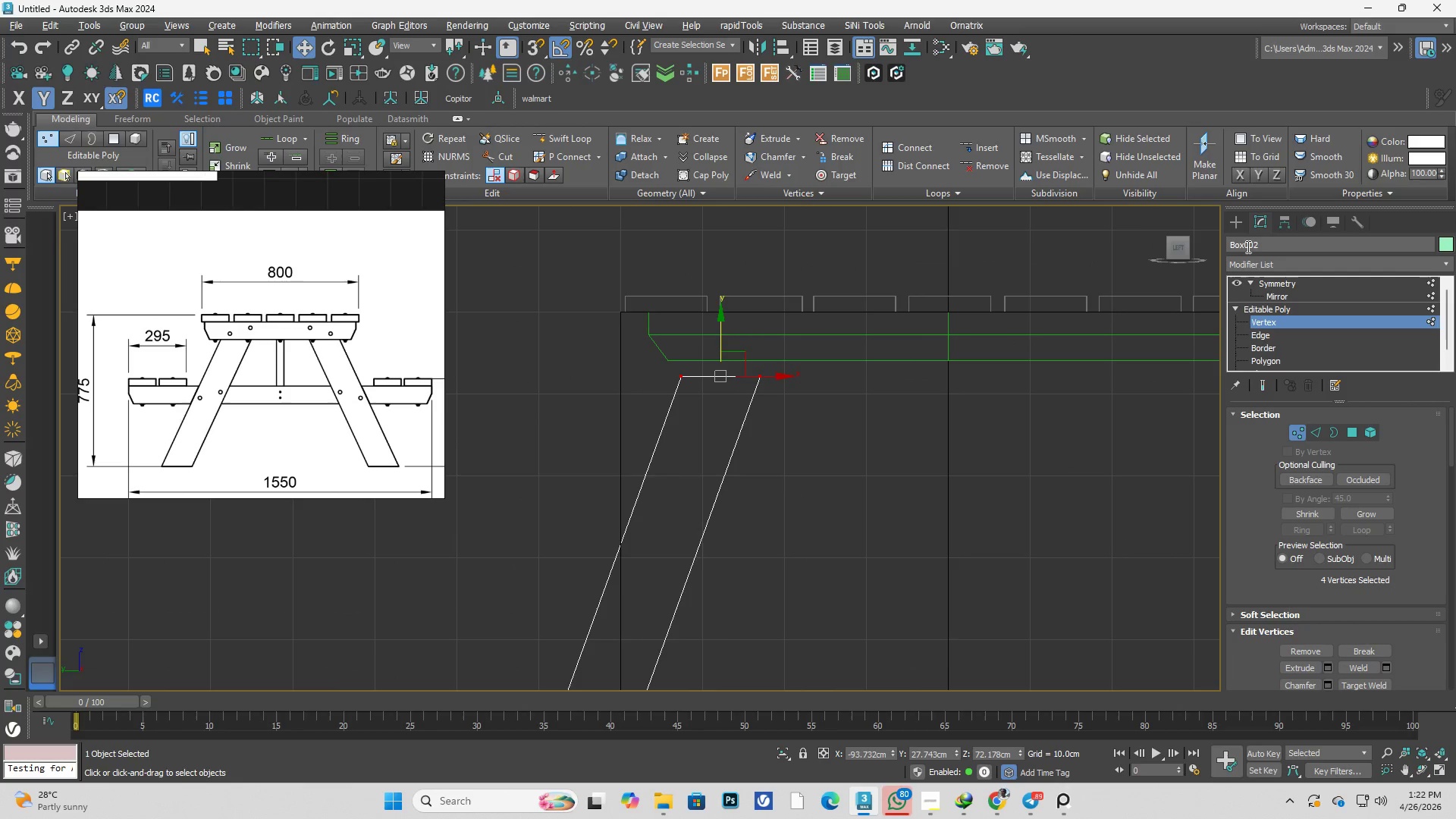 
left_click([1239, 220])
 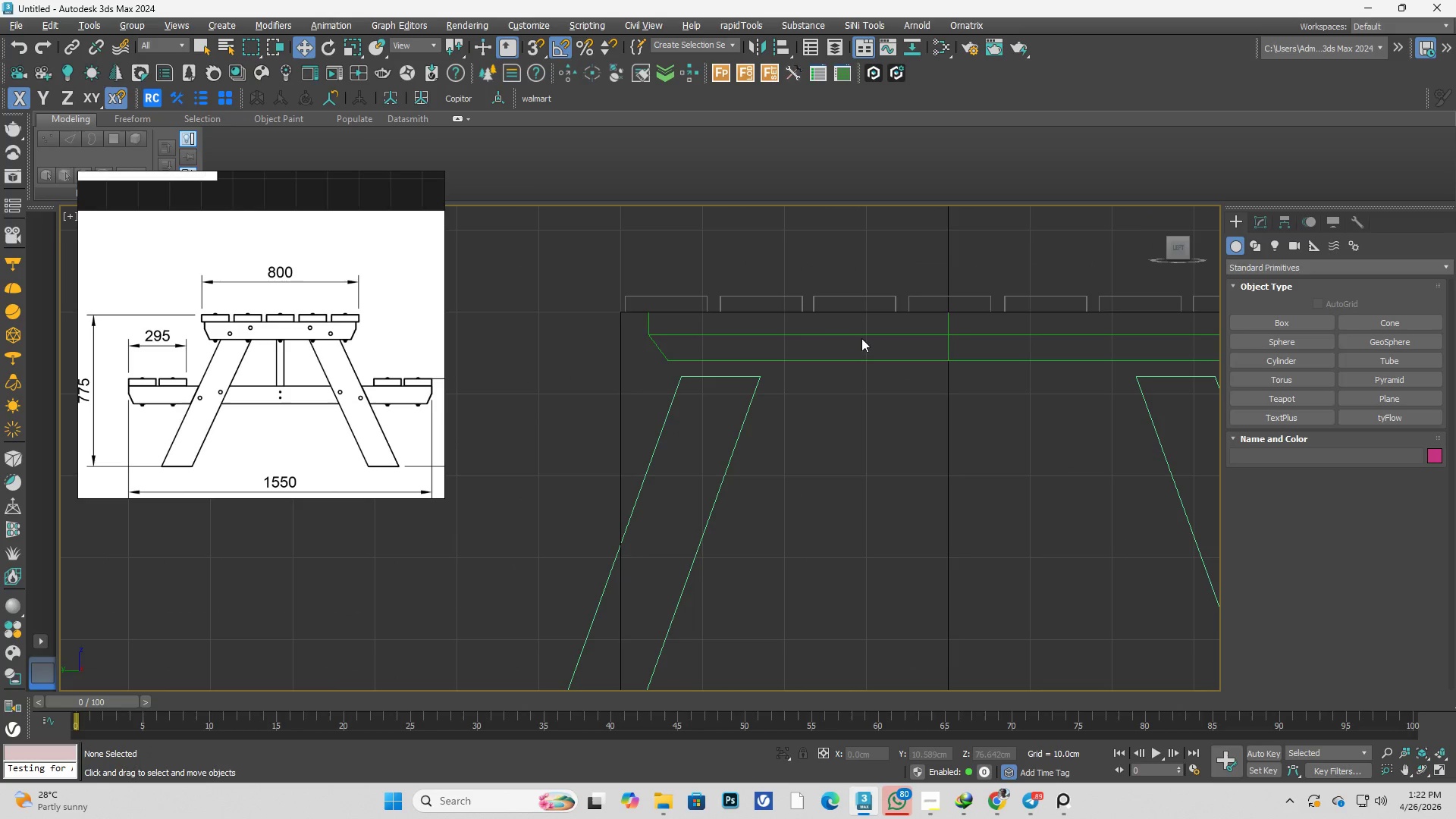 
double_click([861, 334])
 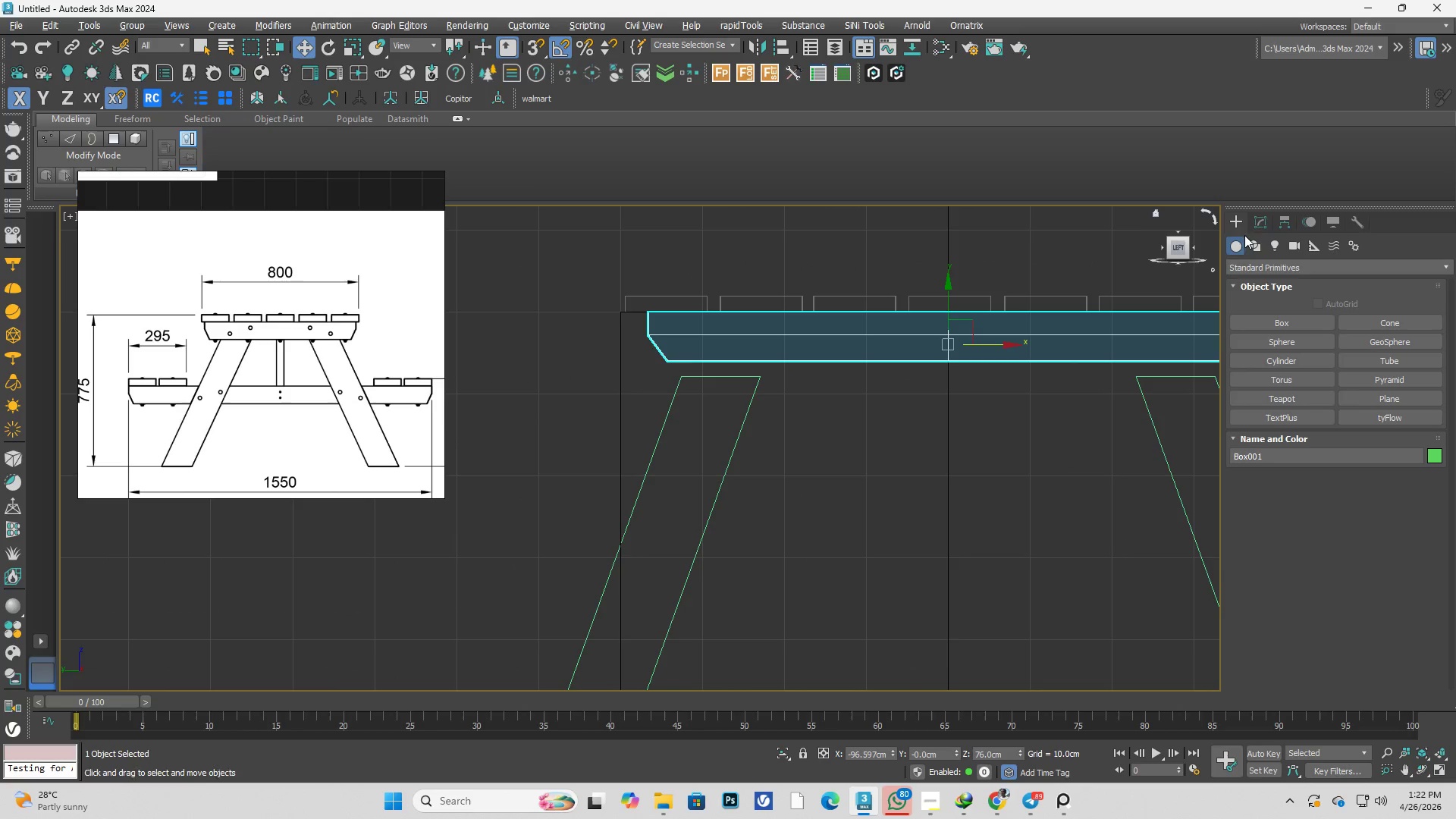 
left_click([1259, 221])
 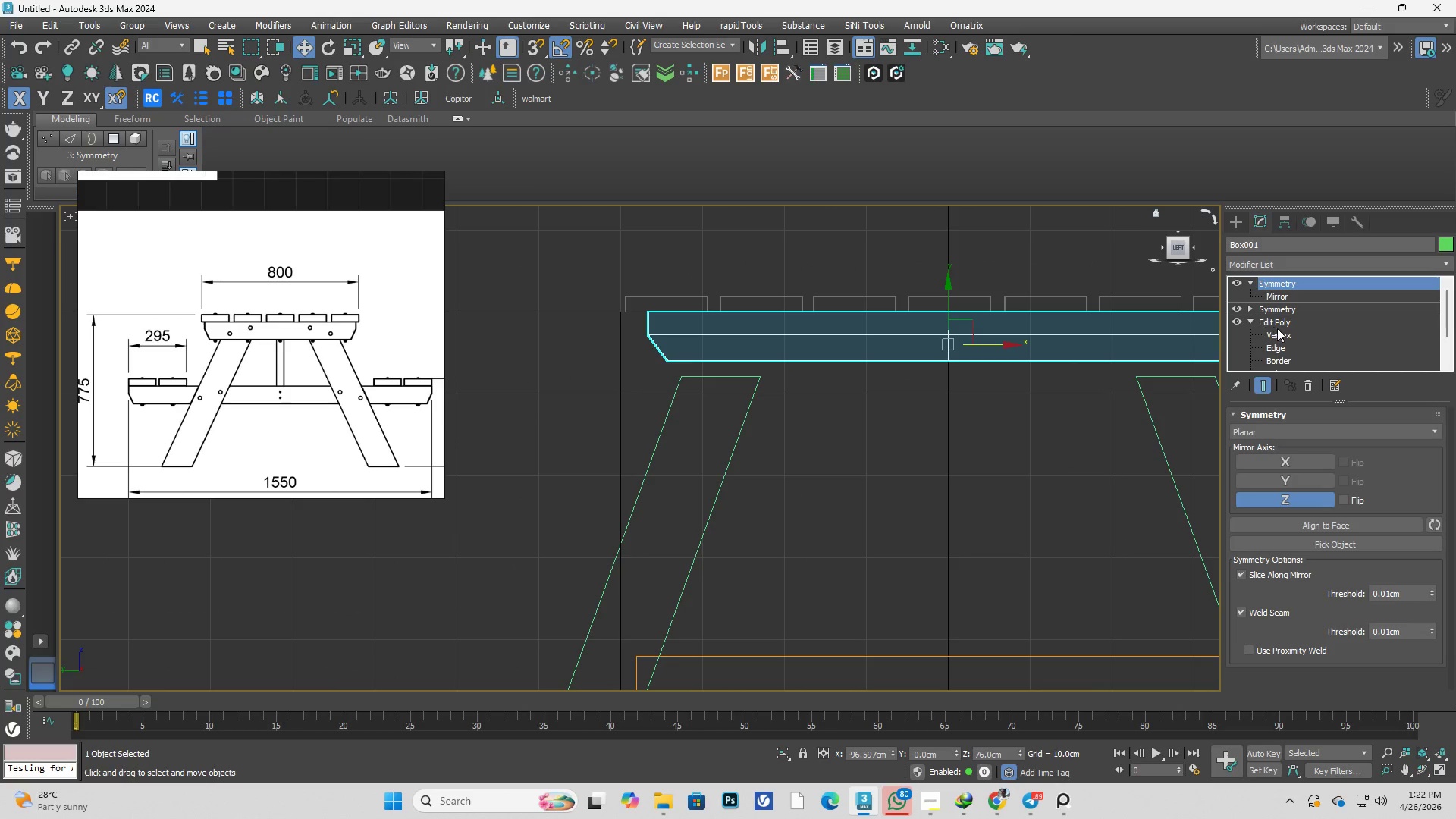 
left_click([1282, 333])
 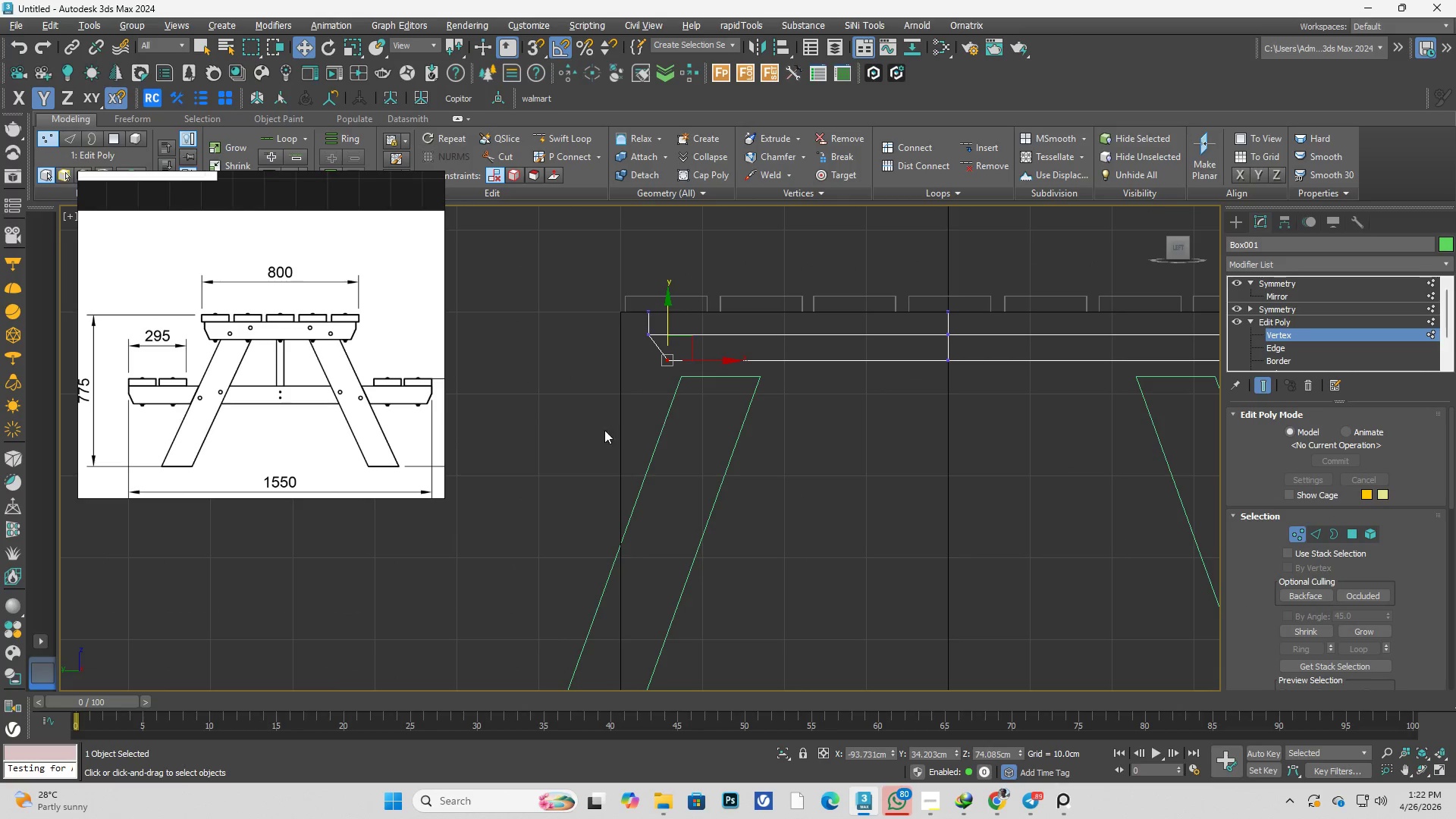 
left_click_drag(start_coordinate=[600, 432], to_coordinate=[1002, 328])
 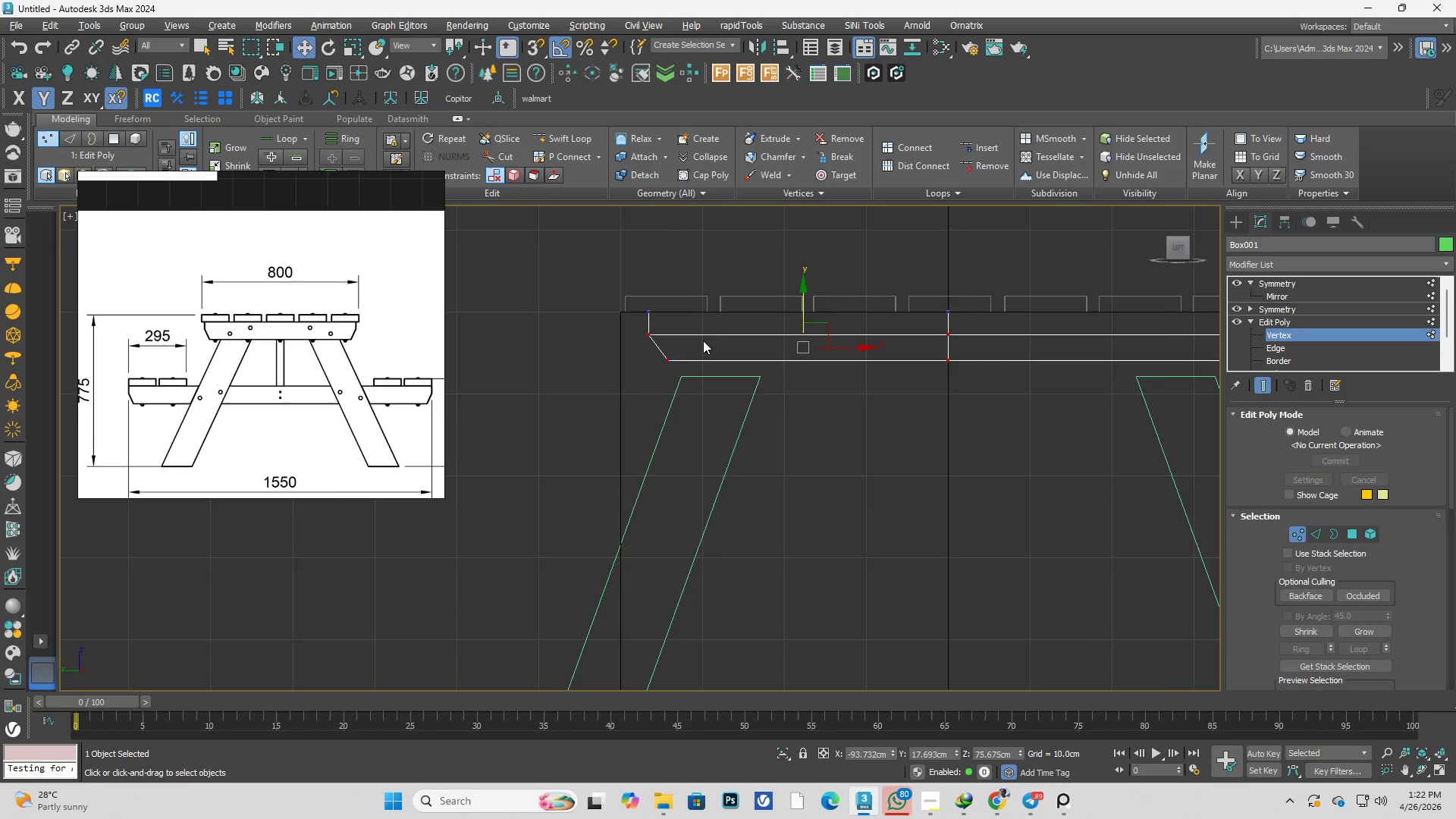 
scroll: coordinate [706, 337], scroll_direction: up, amount: 1.0
 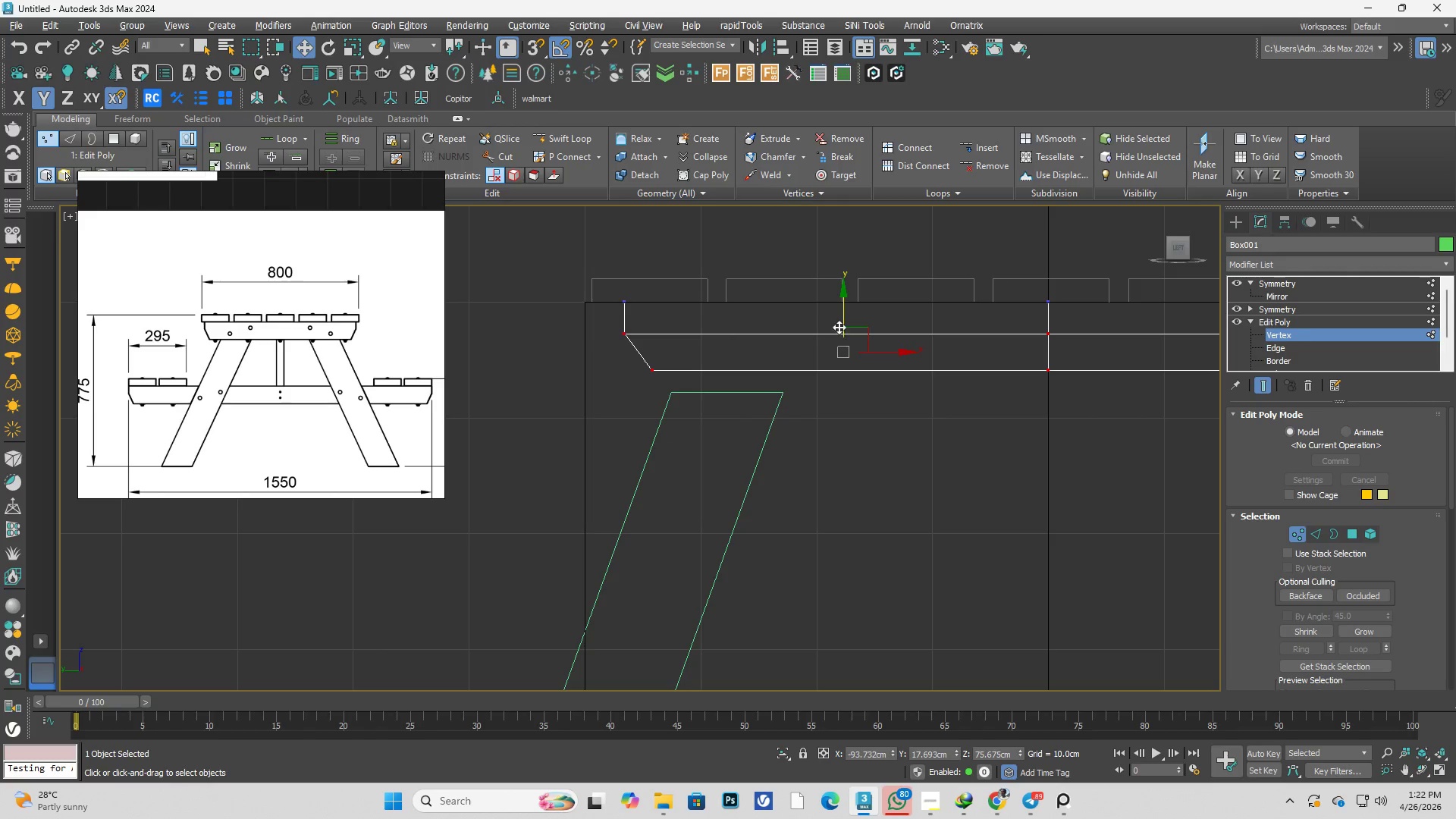 
left_click_drag(start_coordinate=[843, 325], to_coordinate=[843, 330])
 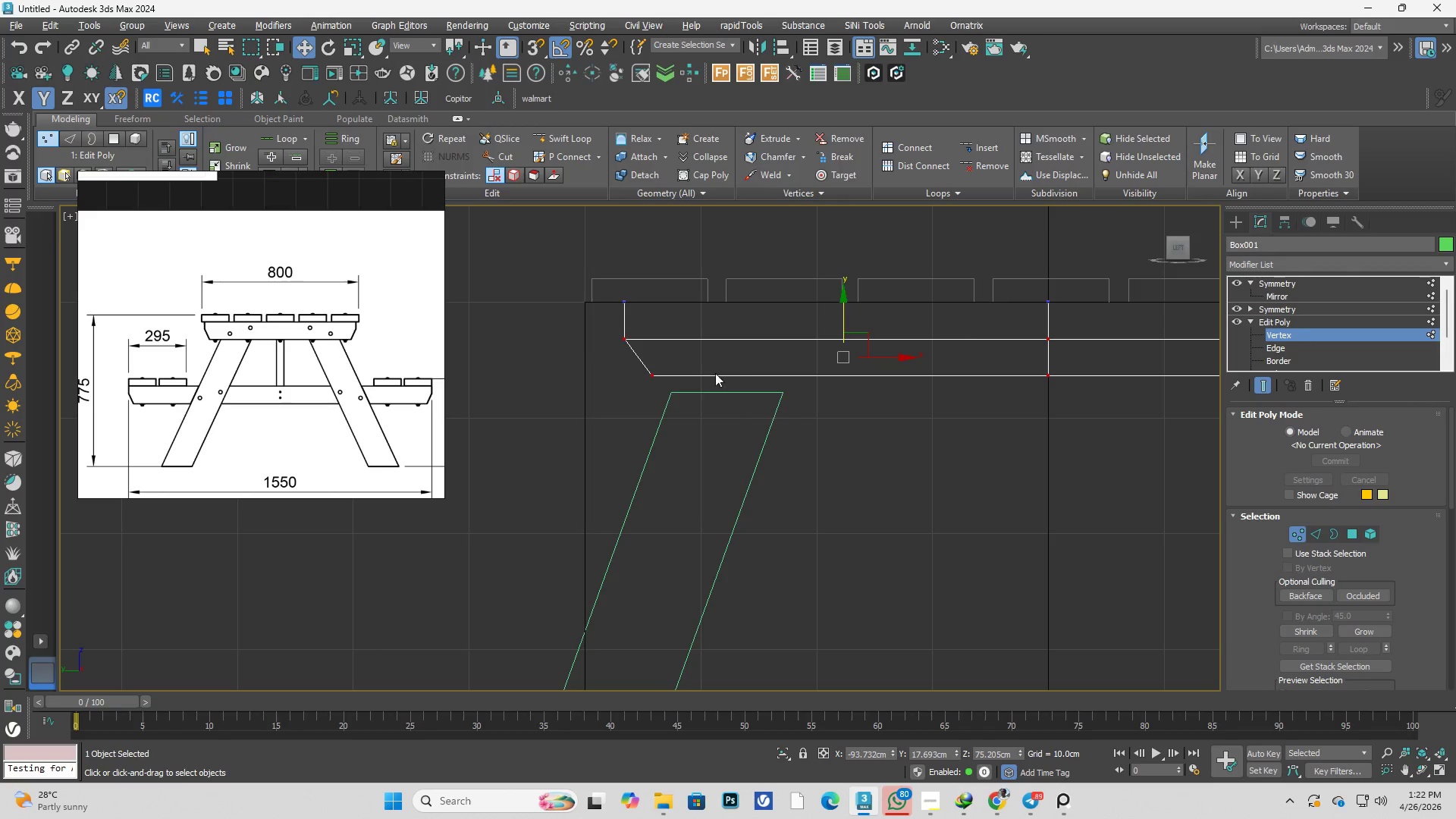 
key(S)
 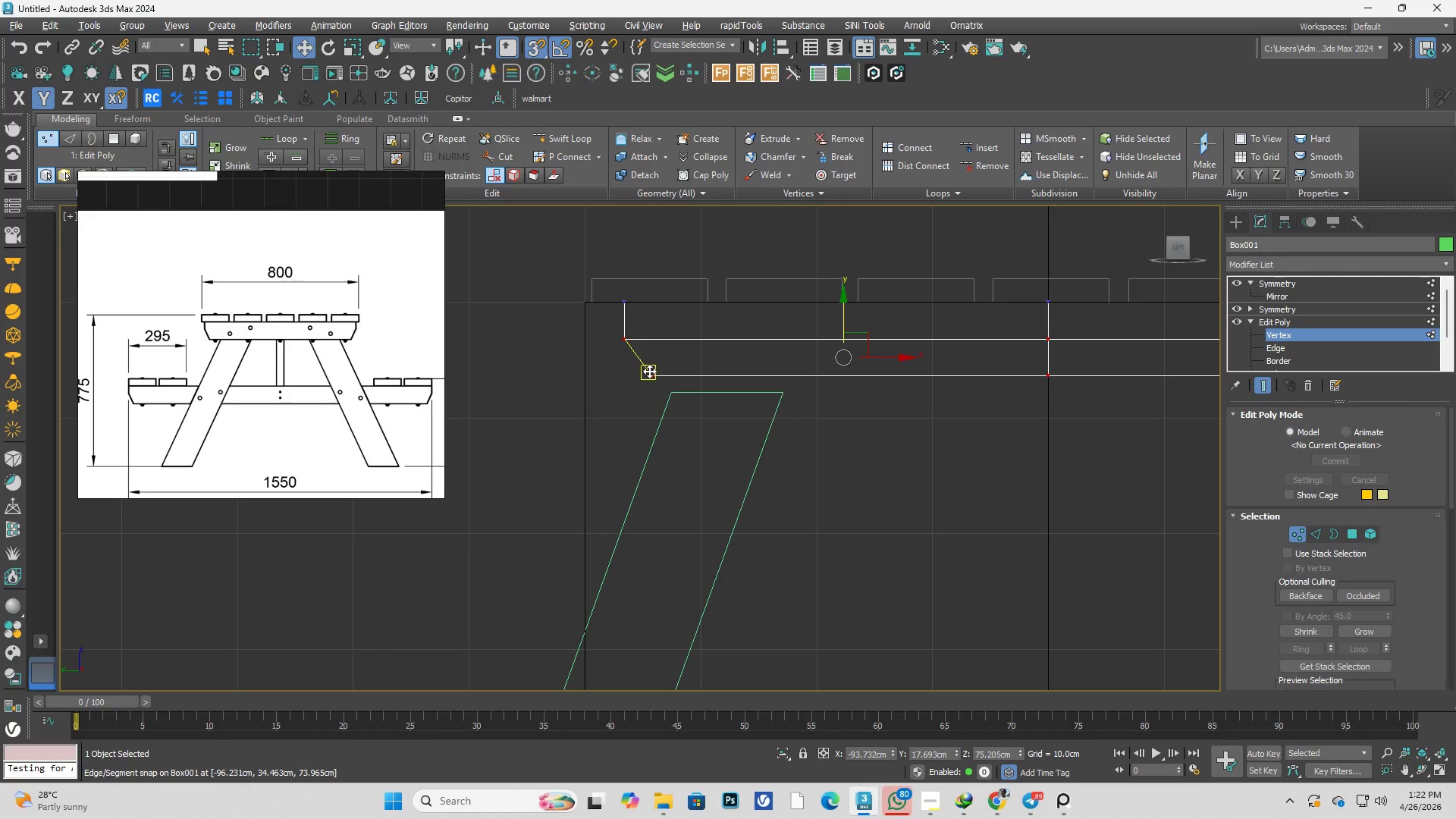 
left_click_drag(start_coordinate=[649, 371], to_coordinate=[679, 380])
 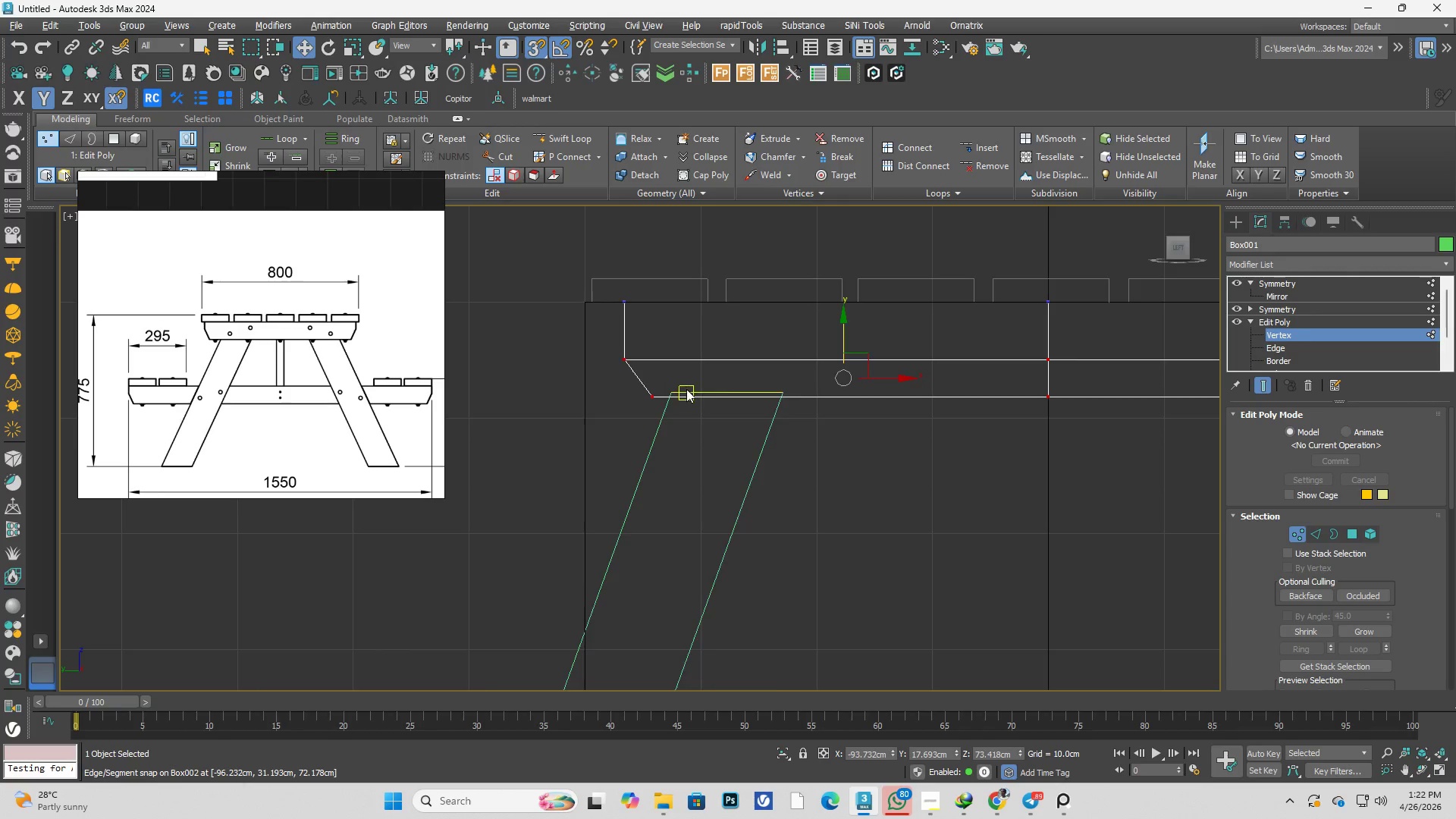 
scroll: coordinate [685, 391], scroll_direction: up, amount: 2.0
 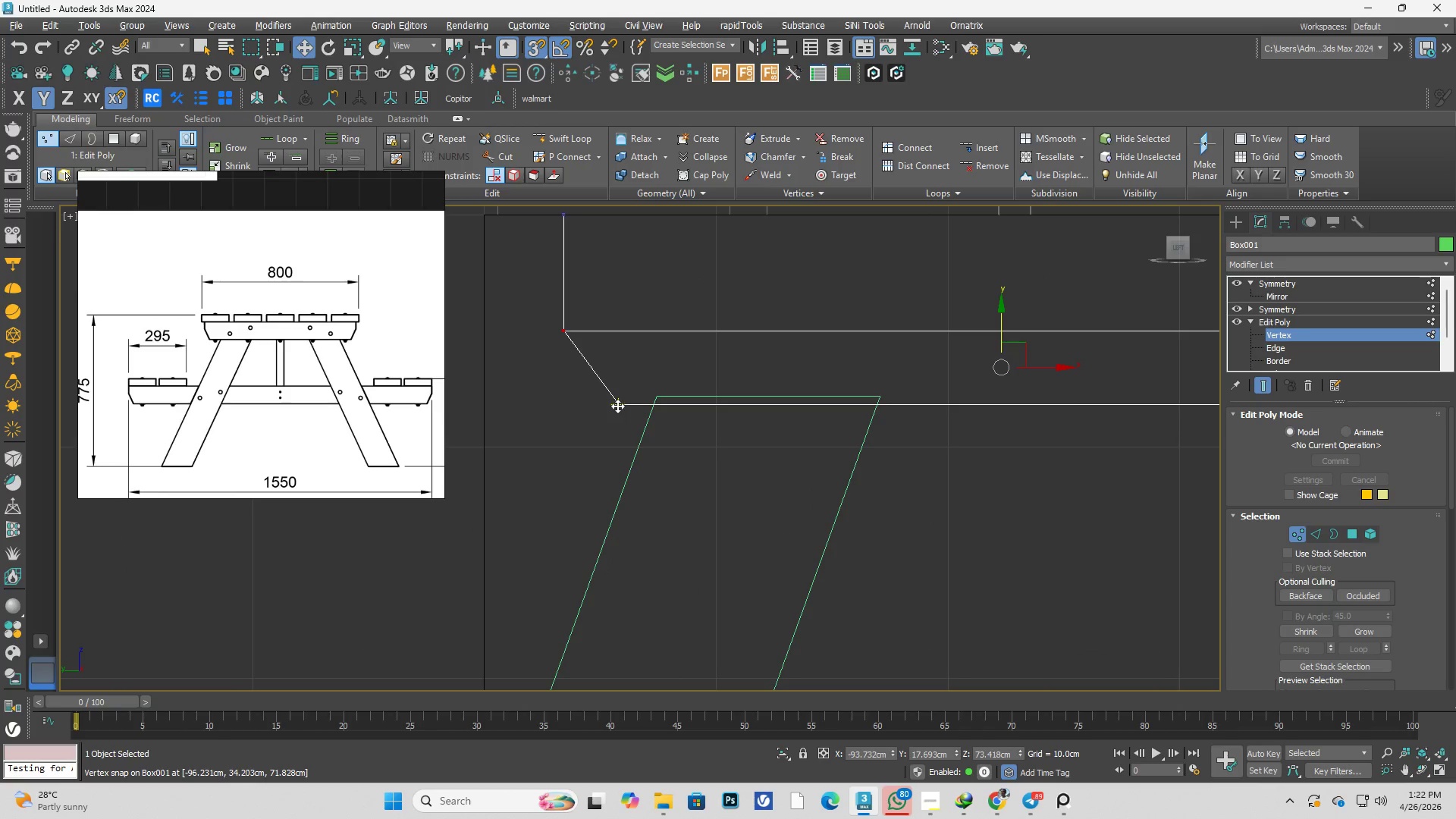 
left_click_drag(start_coordinate=[617, 406], to_coordinate=[763, 394])
 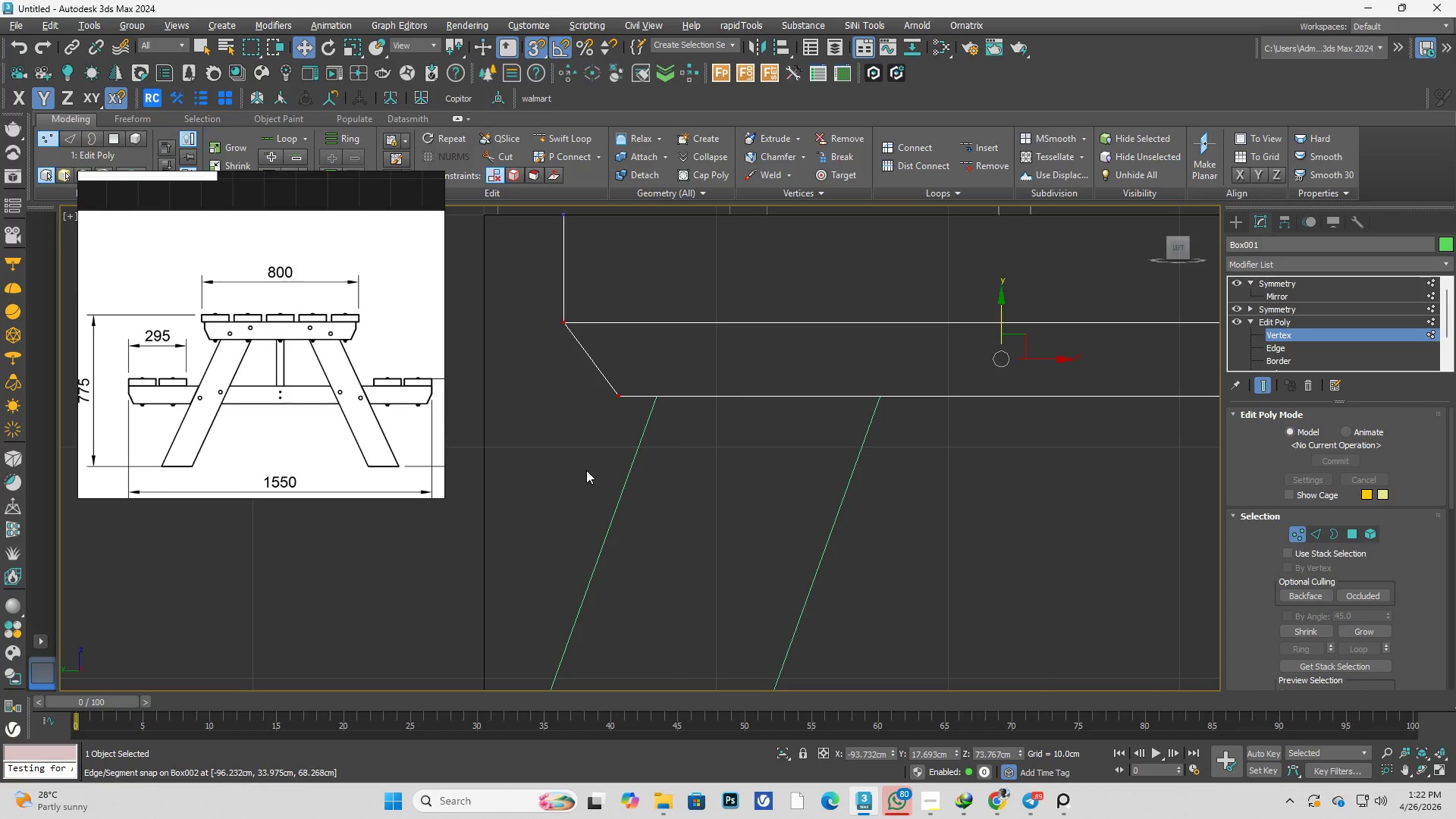 
left_click_drag(start_coordinate=[583, 454], to_coordinate=[692, 399])
 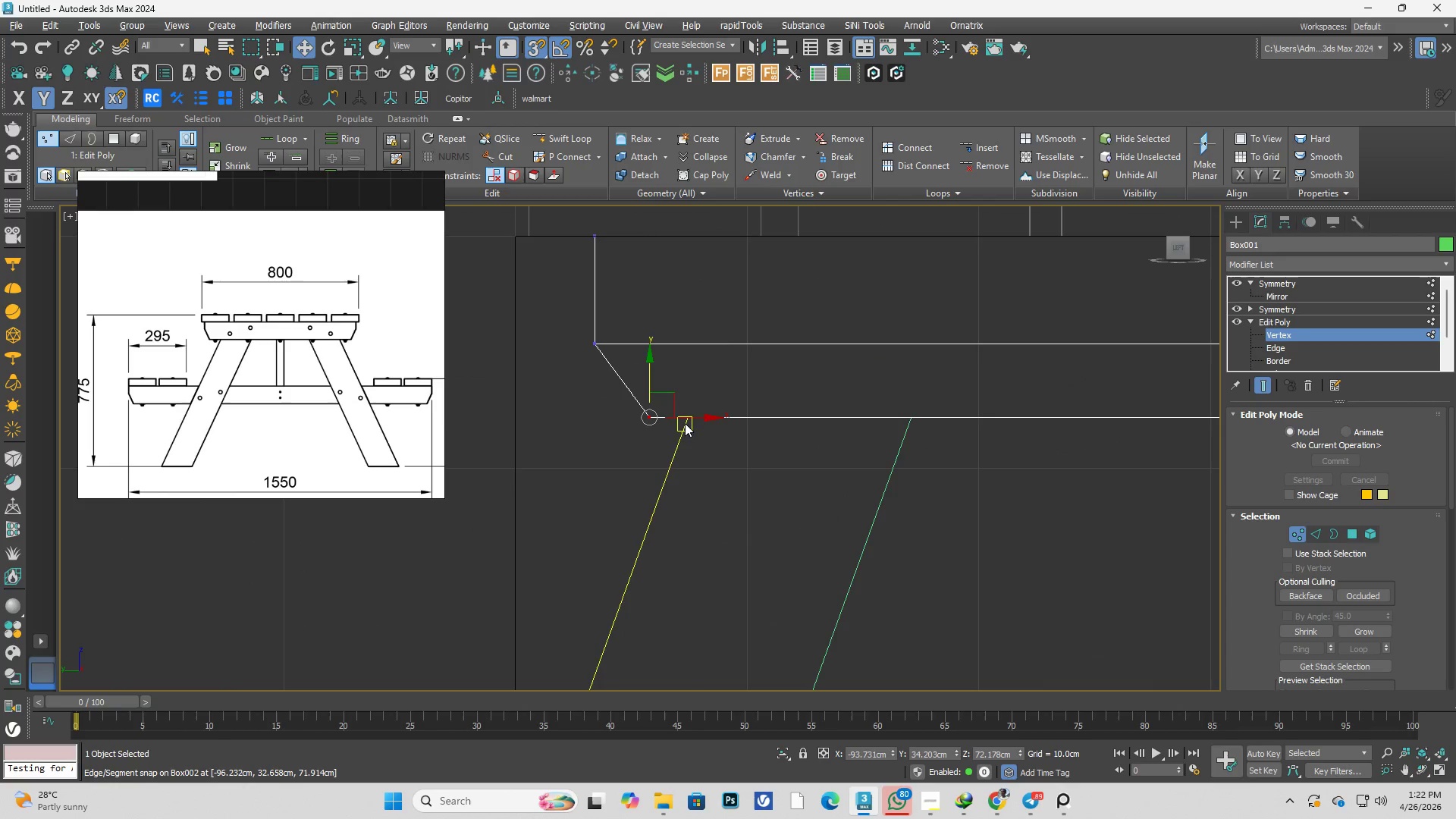 
scroll: coordinate [569, 457], scroll_direction: none, amount: 0.0
 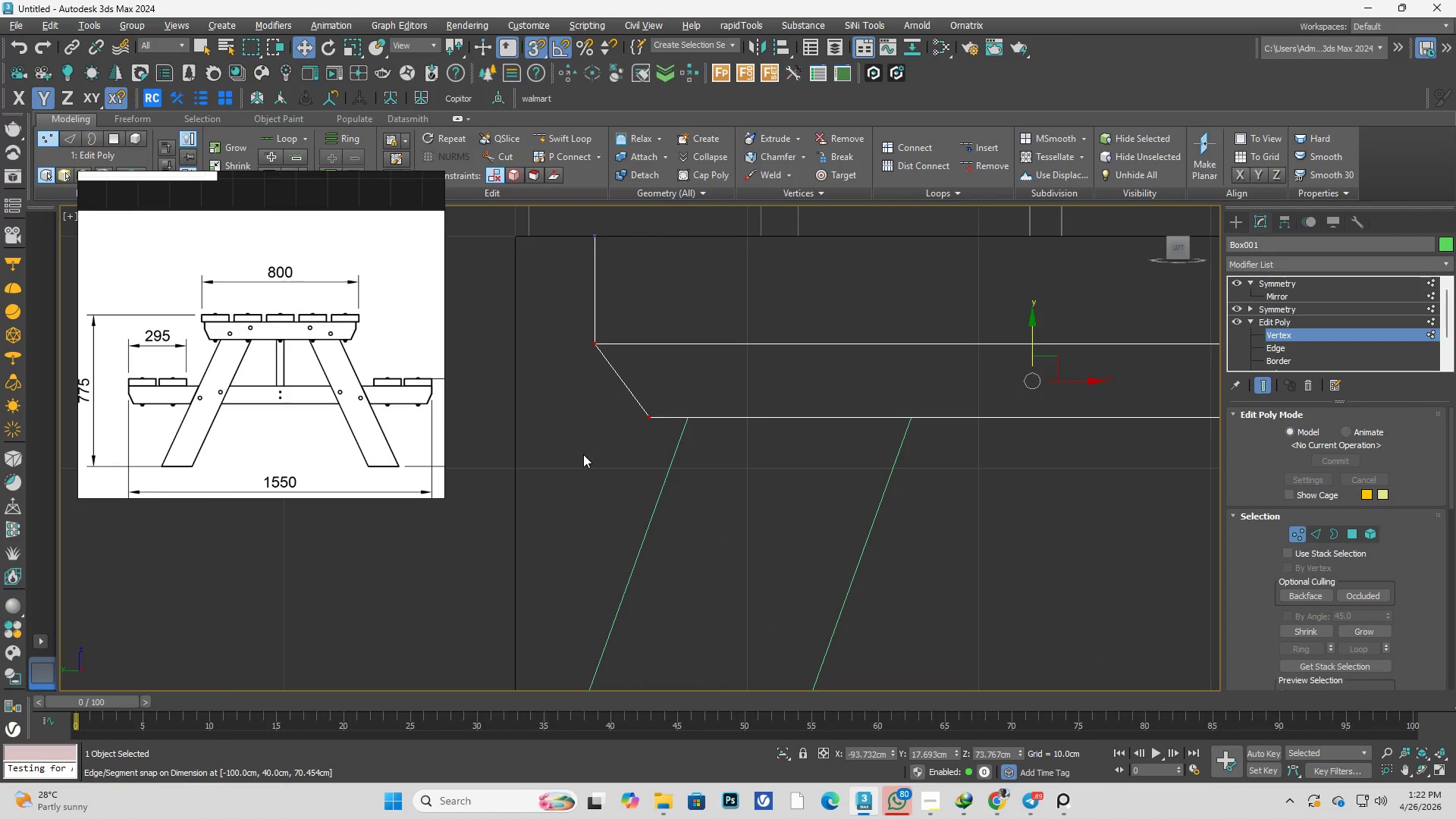 
key(S)
 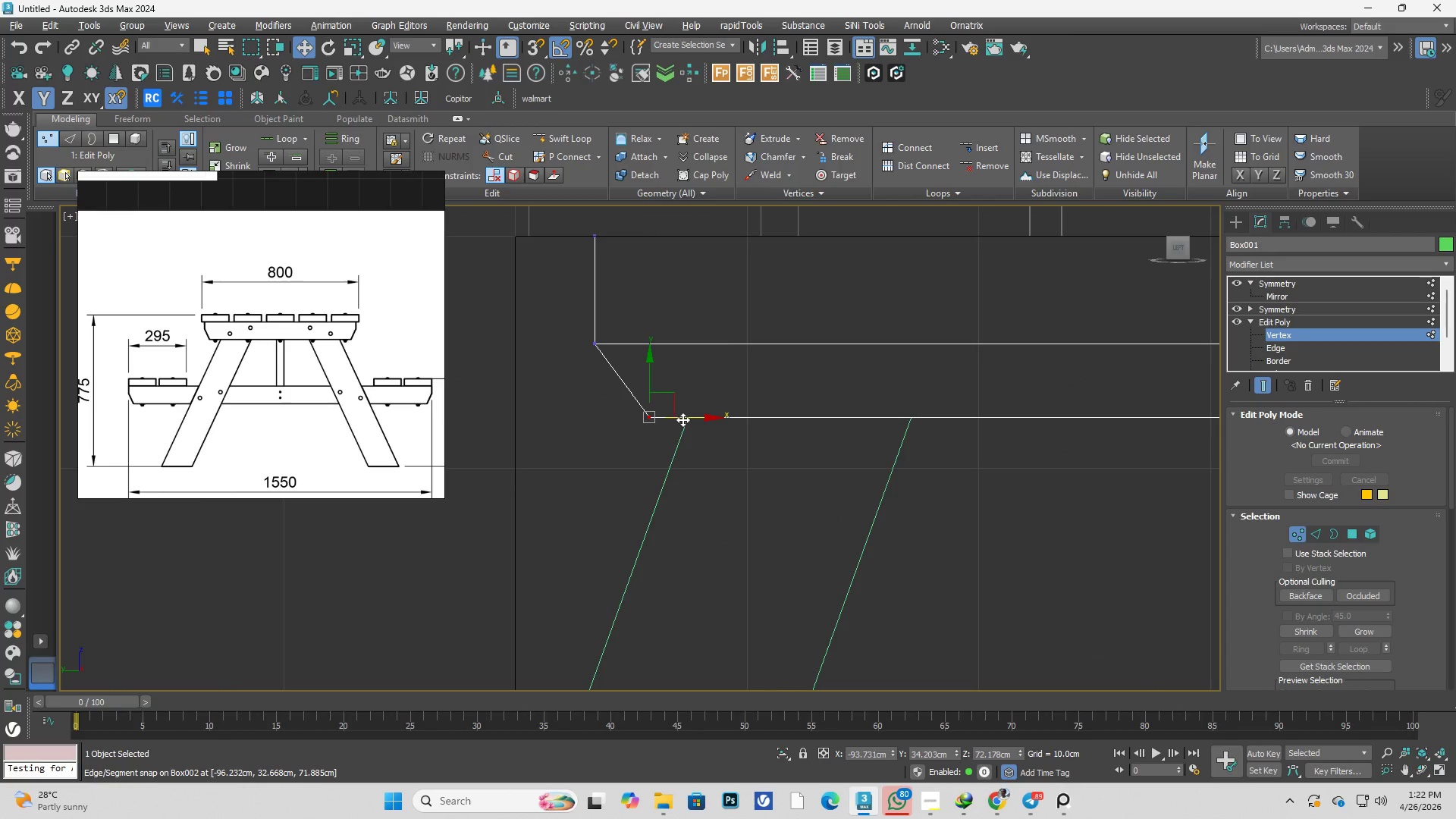 
left_click_drag(start_coordinate=[683, 419], to_coordinate=[675, 417])
 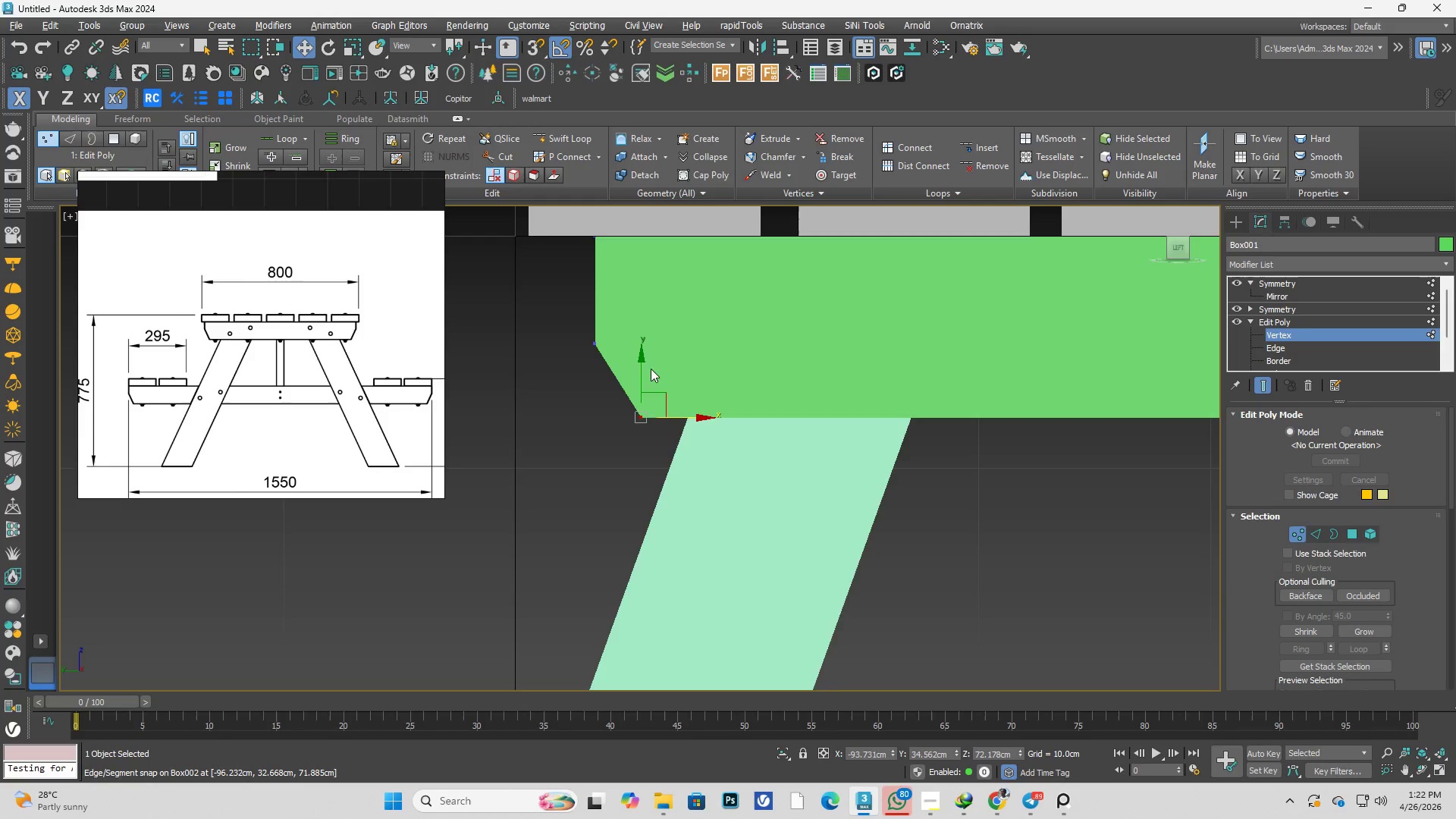 
key(F3)
 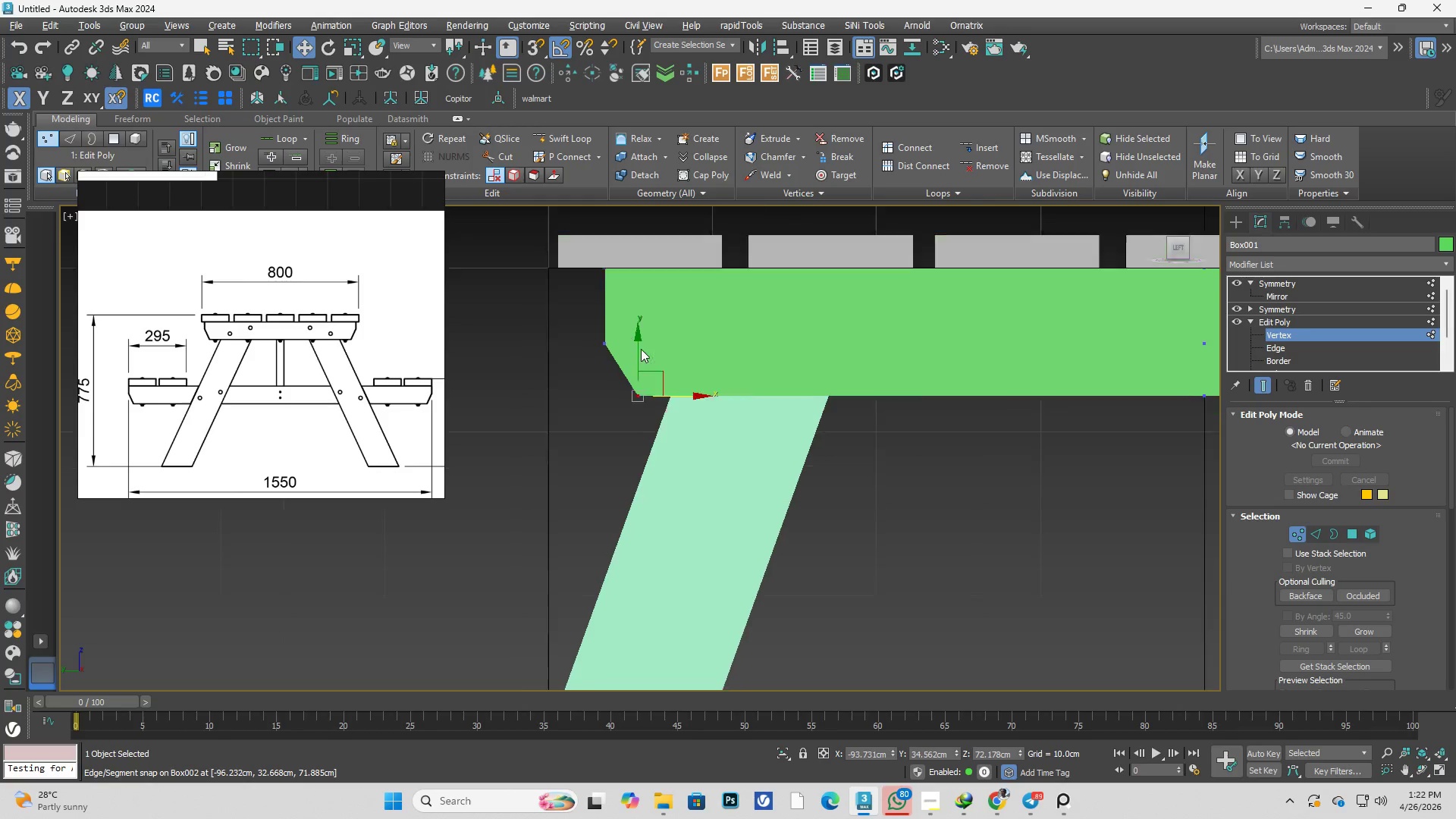 
scroll: coordinate [673, 370], scroll_direction: down, amount: 4.0
 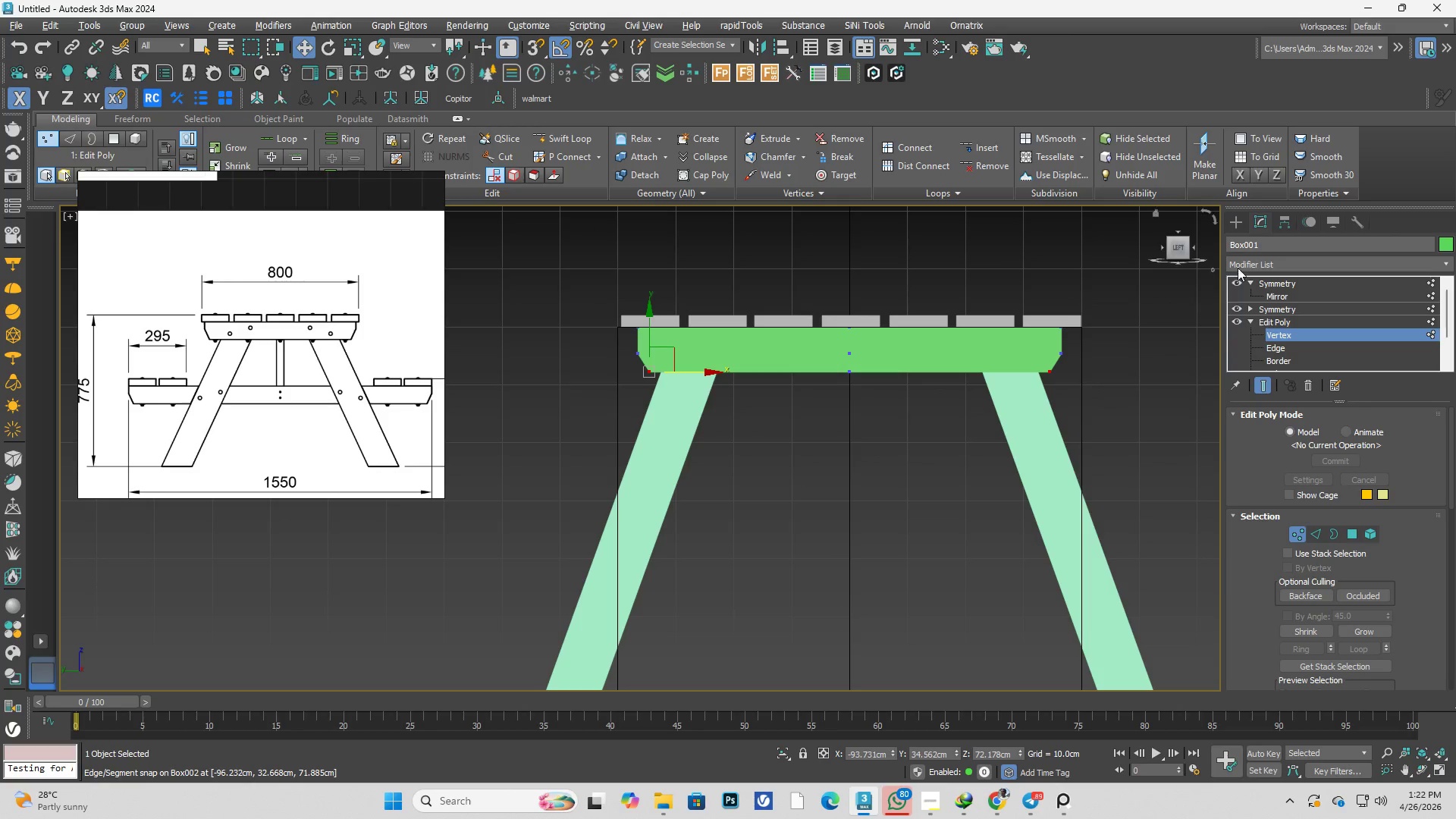 
left_click([1243, 222])
 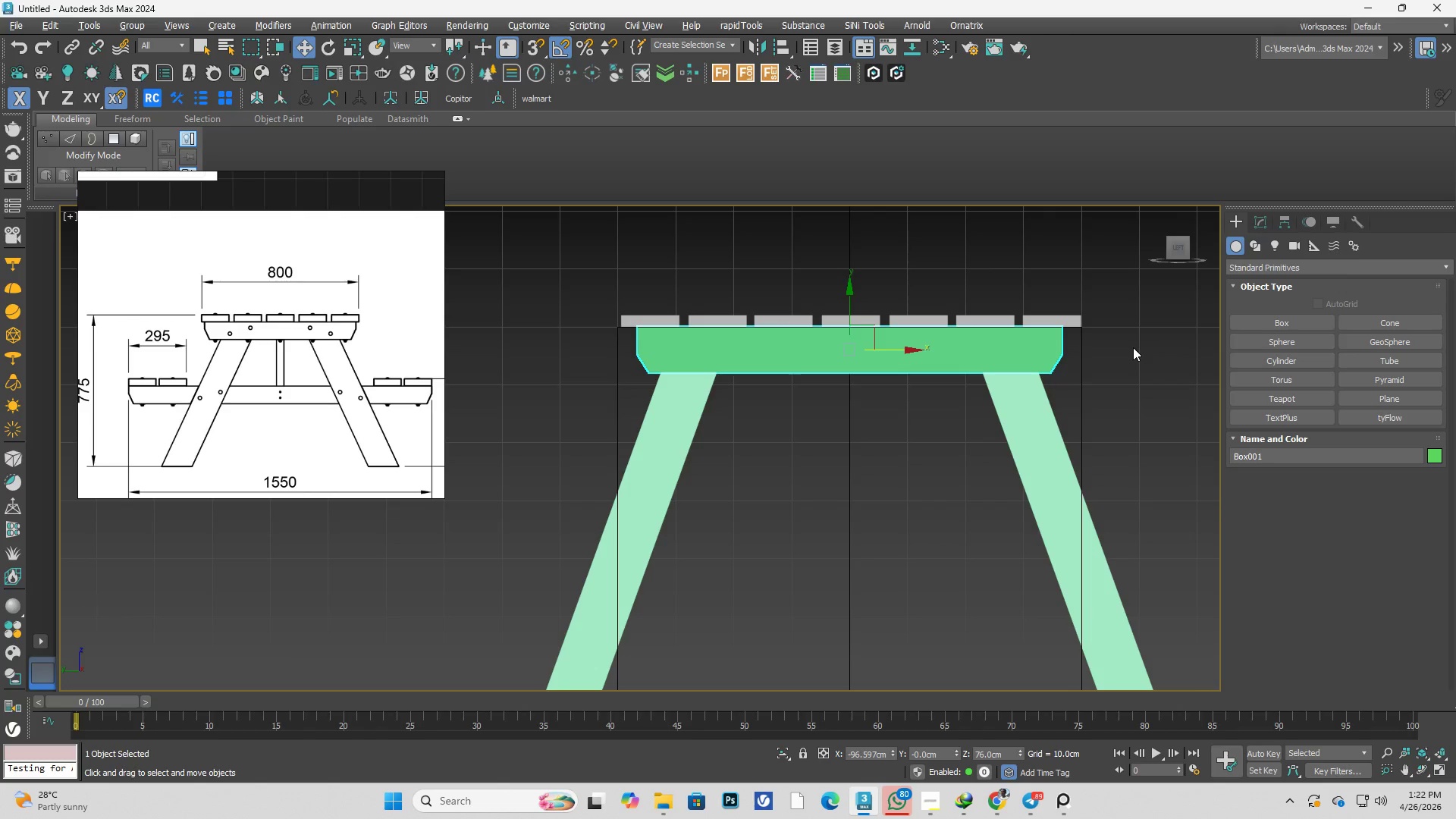 
left_click([1133, 347])
 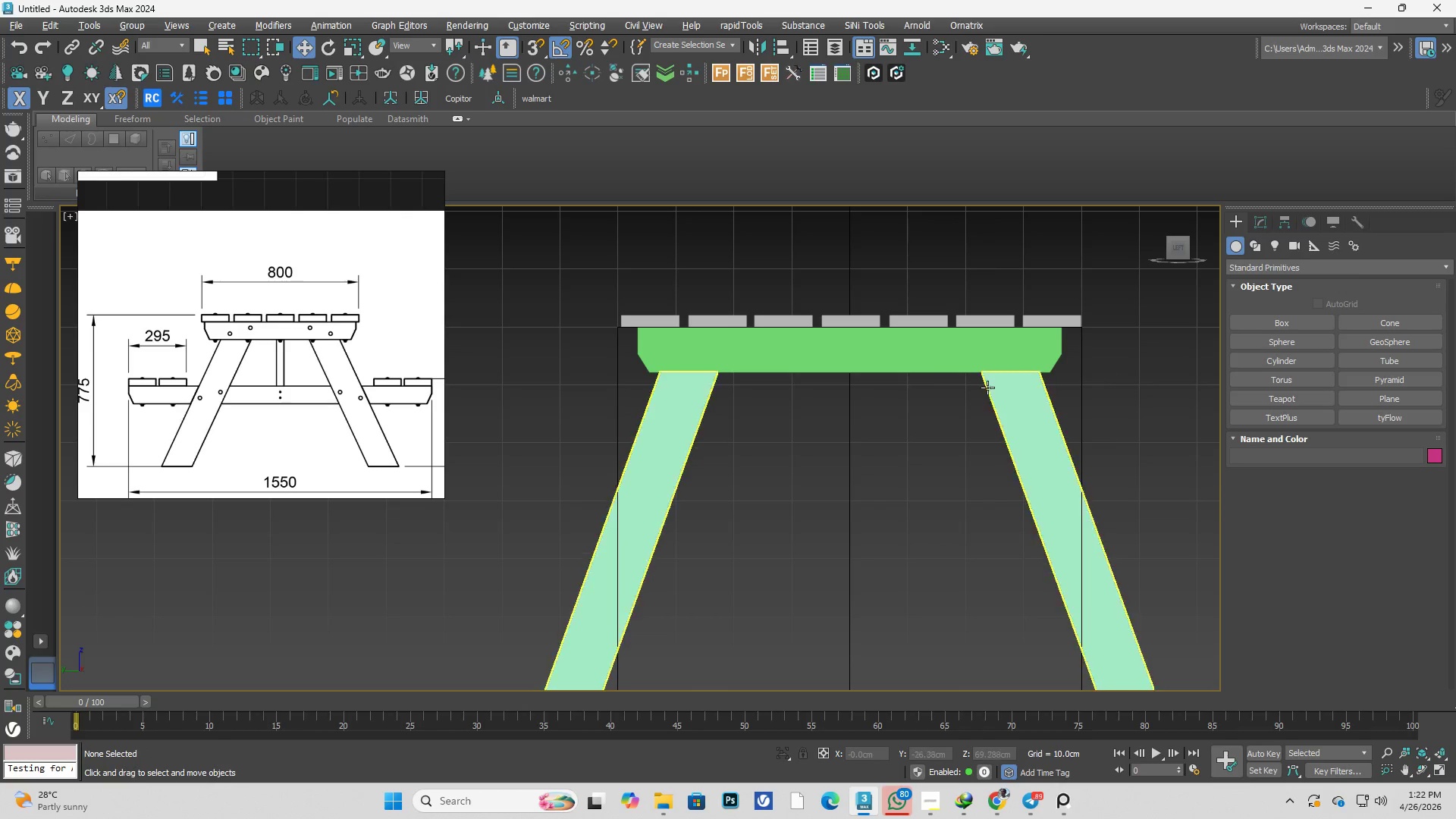 
left_click_drag(start_coordinate=[607, 256], to_coordinate=[943, 507])
 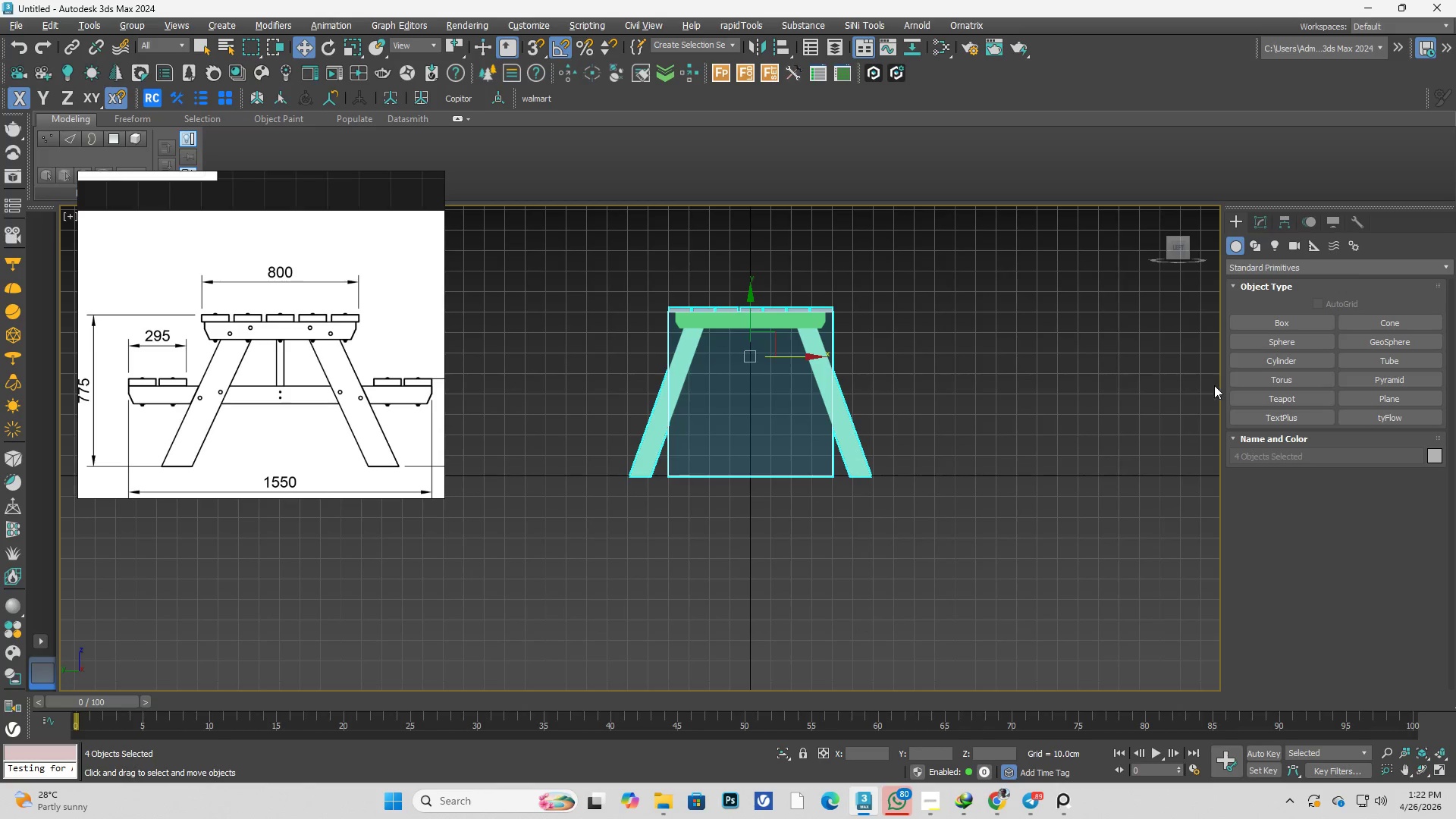 
scroll: coordinate [701, 311], scroll_direction: down, amount: 3.0
 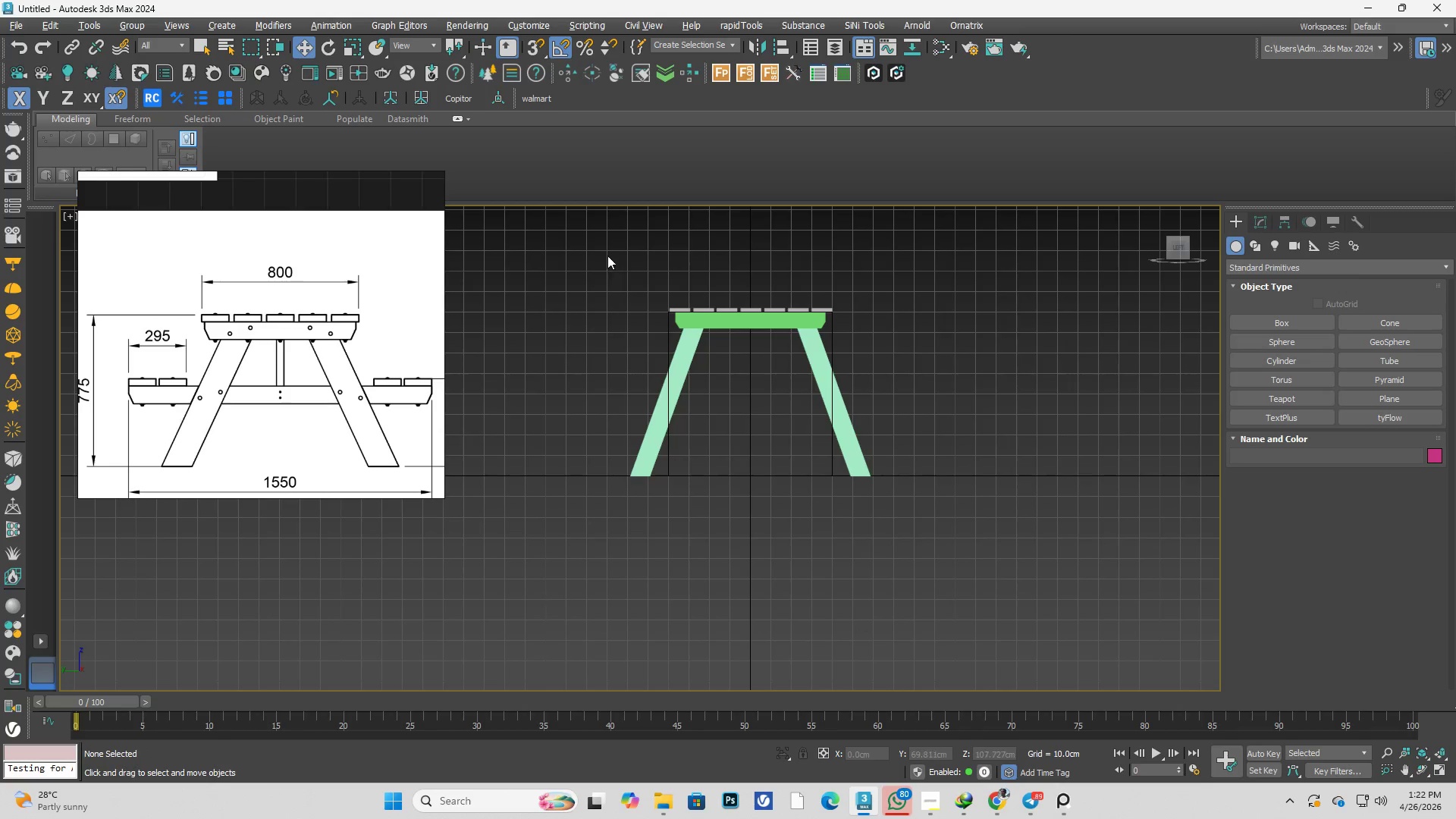 
left_click([1077, 422])
 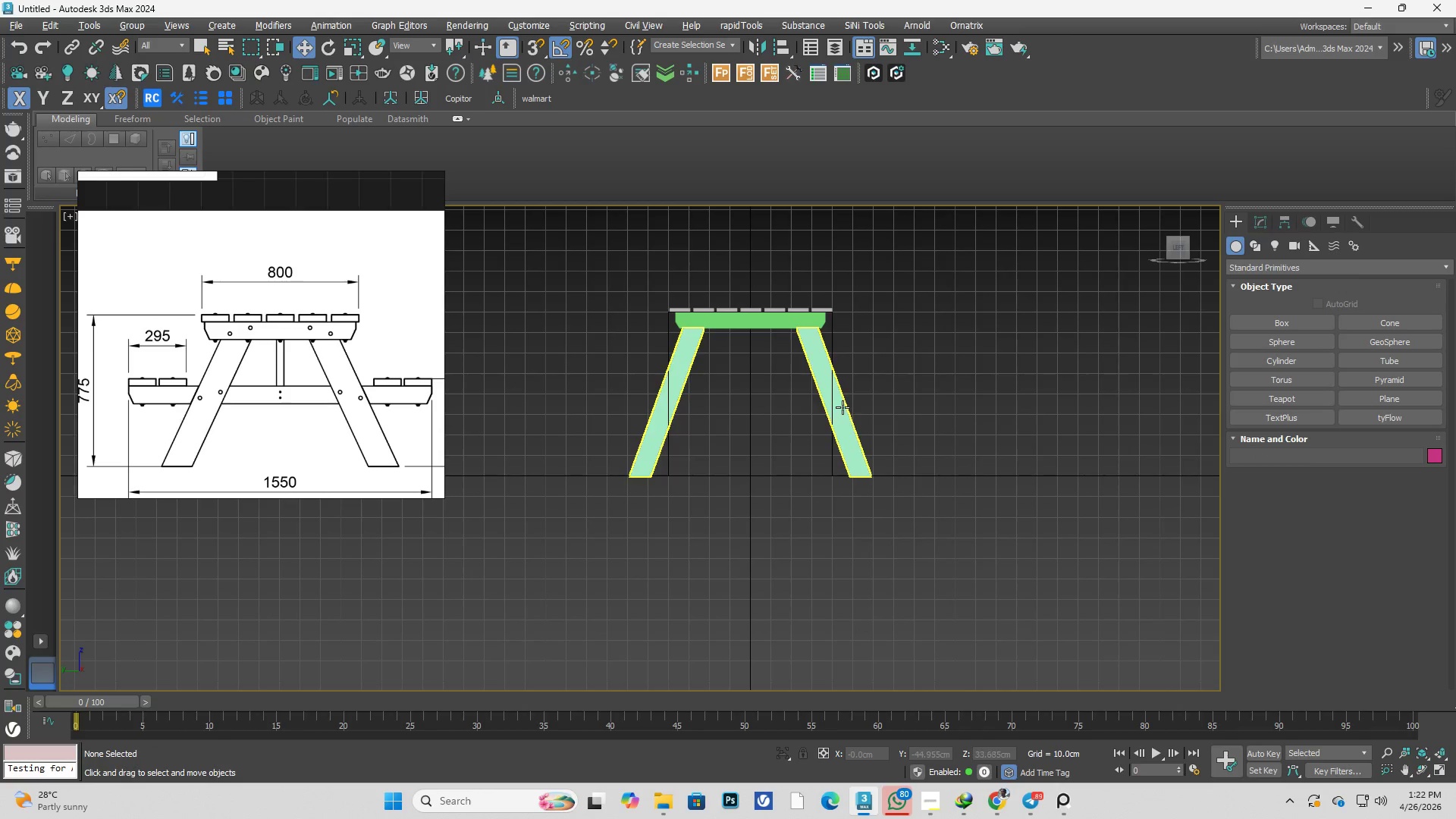 
left_click_drag(start_coordinate=[896, 253], to_coordinate=[636, 500])
 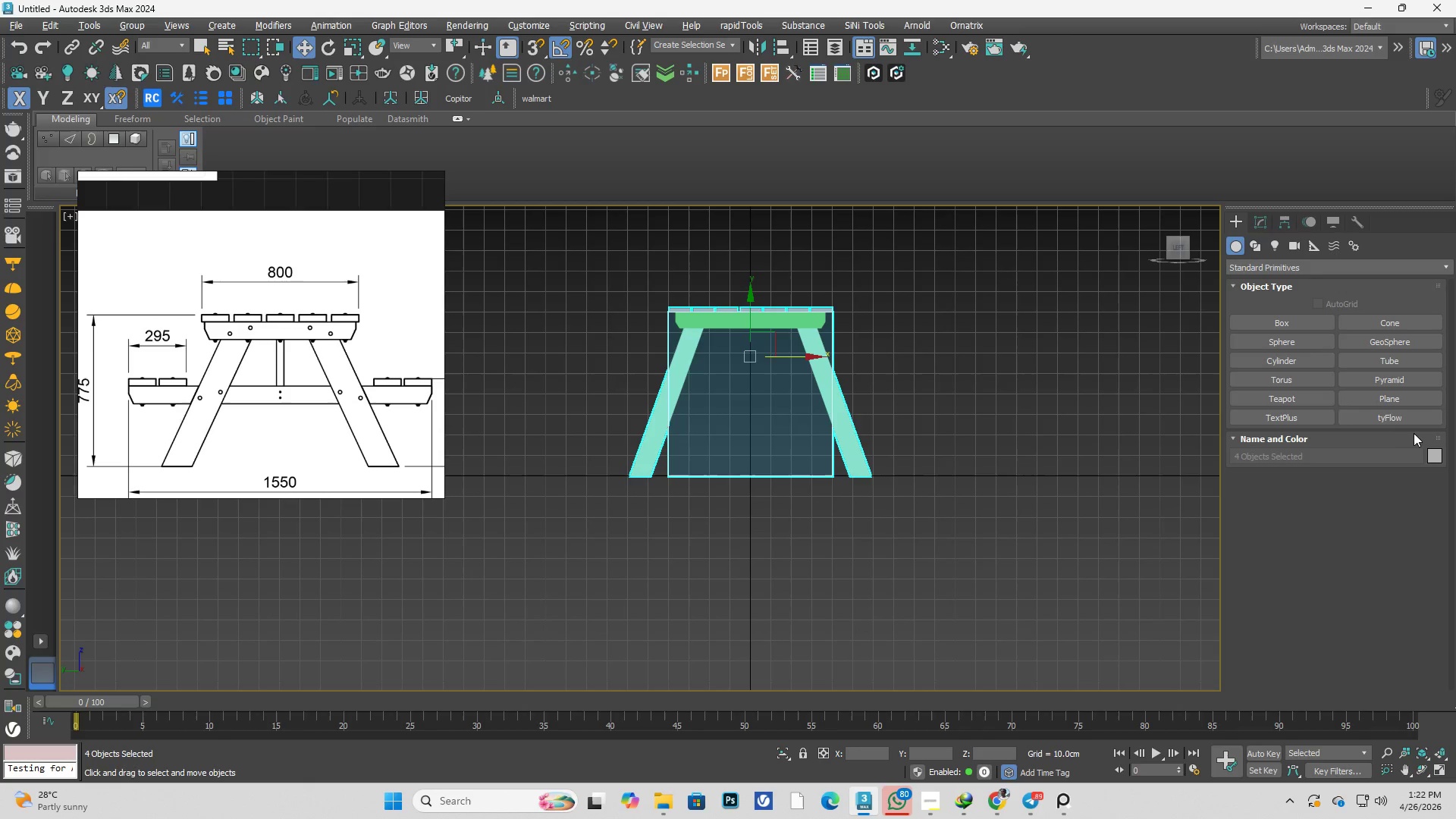 
left_click([1432, 454])
 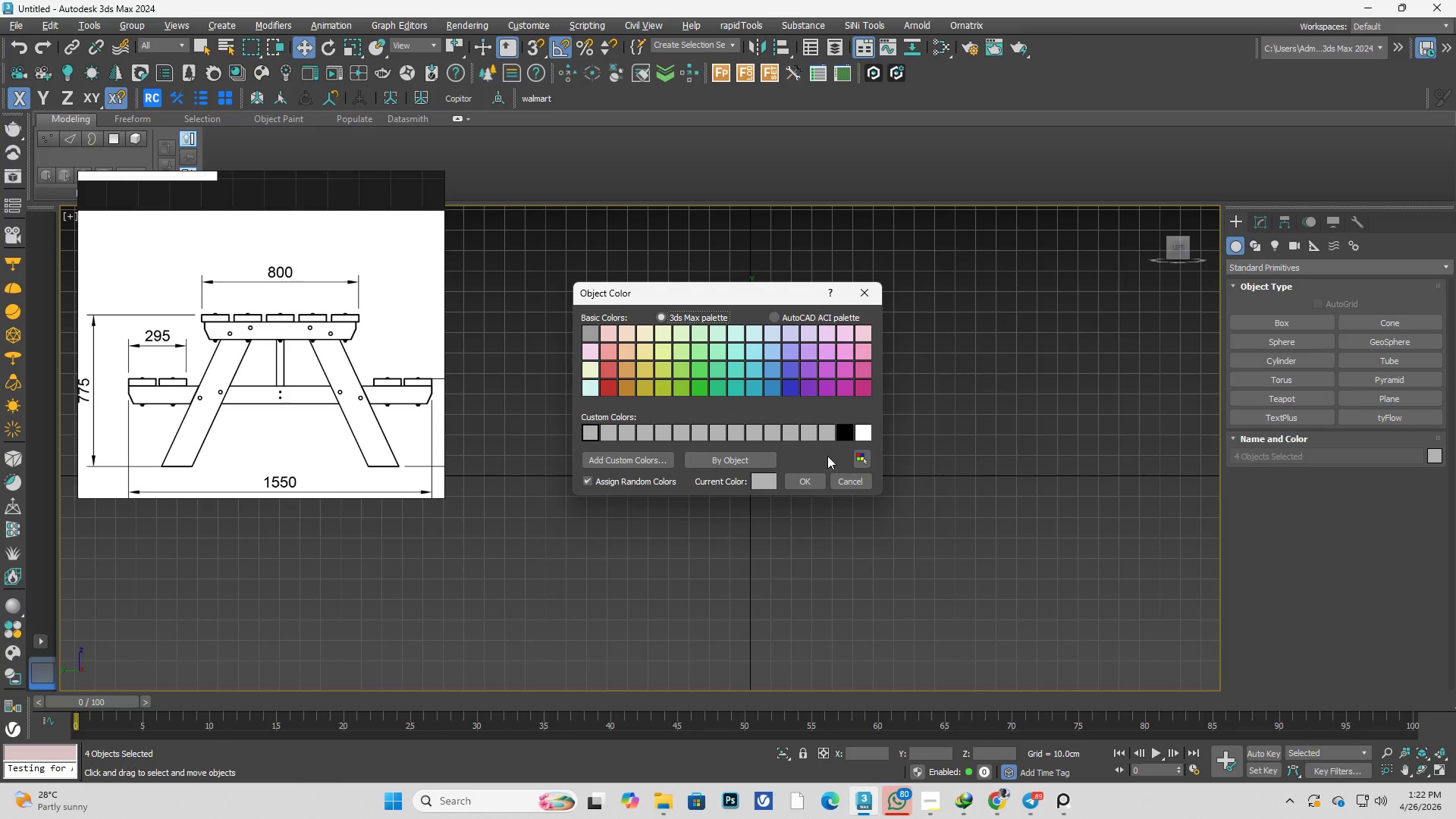 
left_click([827, 437])
 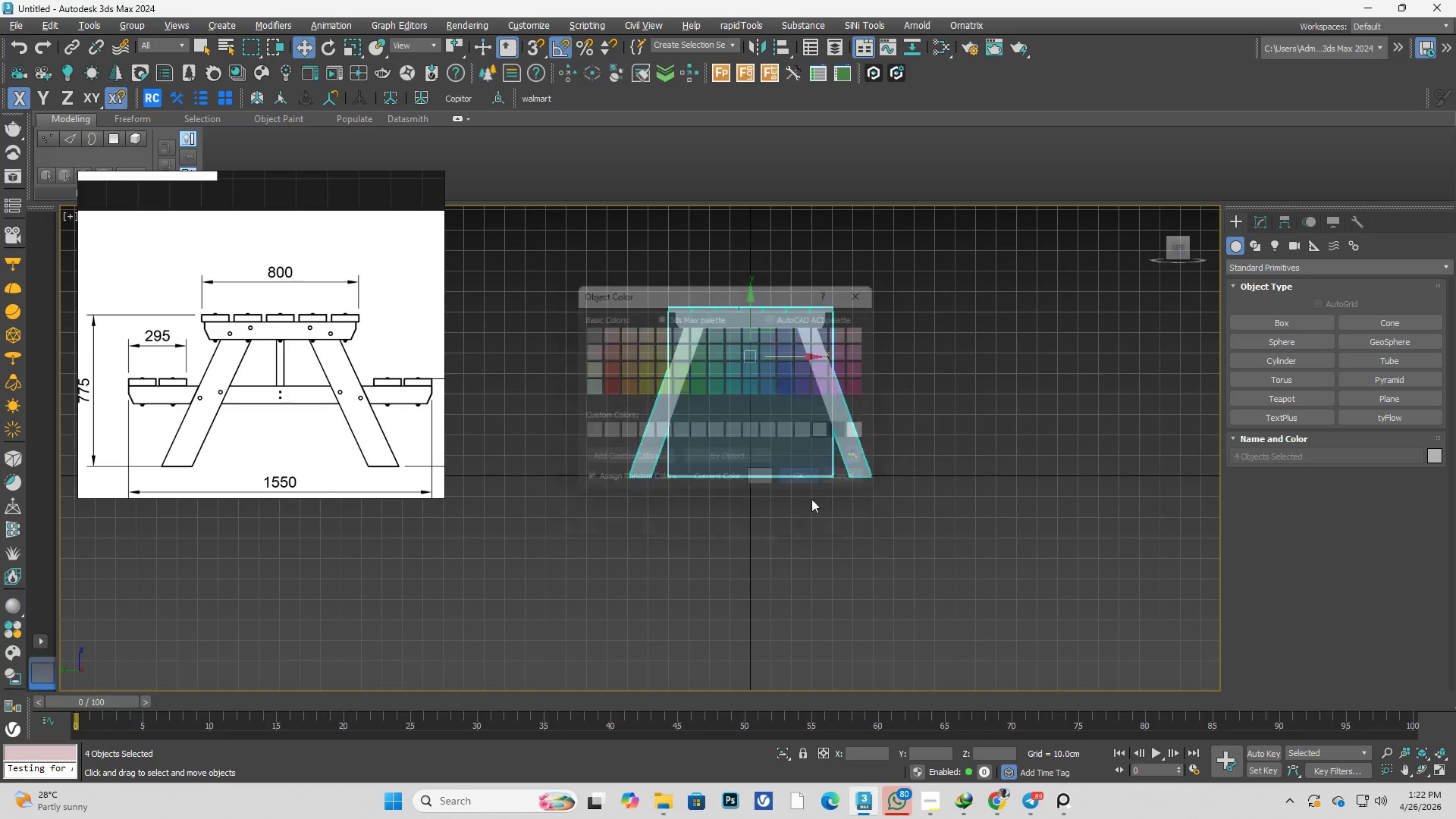 
double_click([858, 578])
 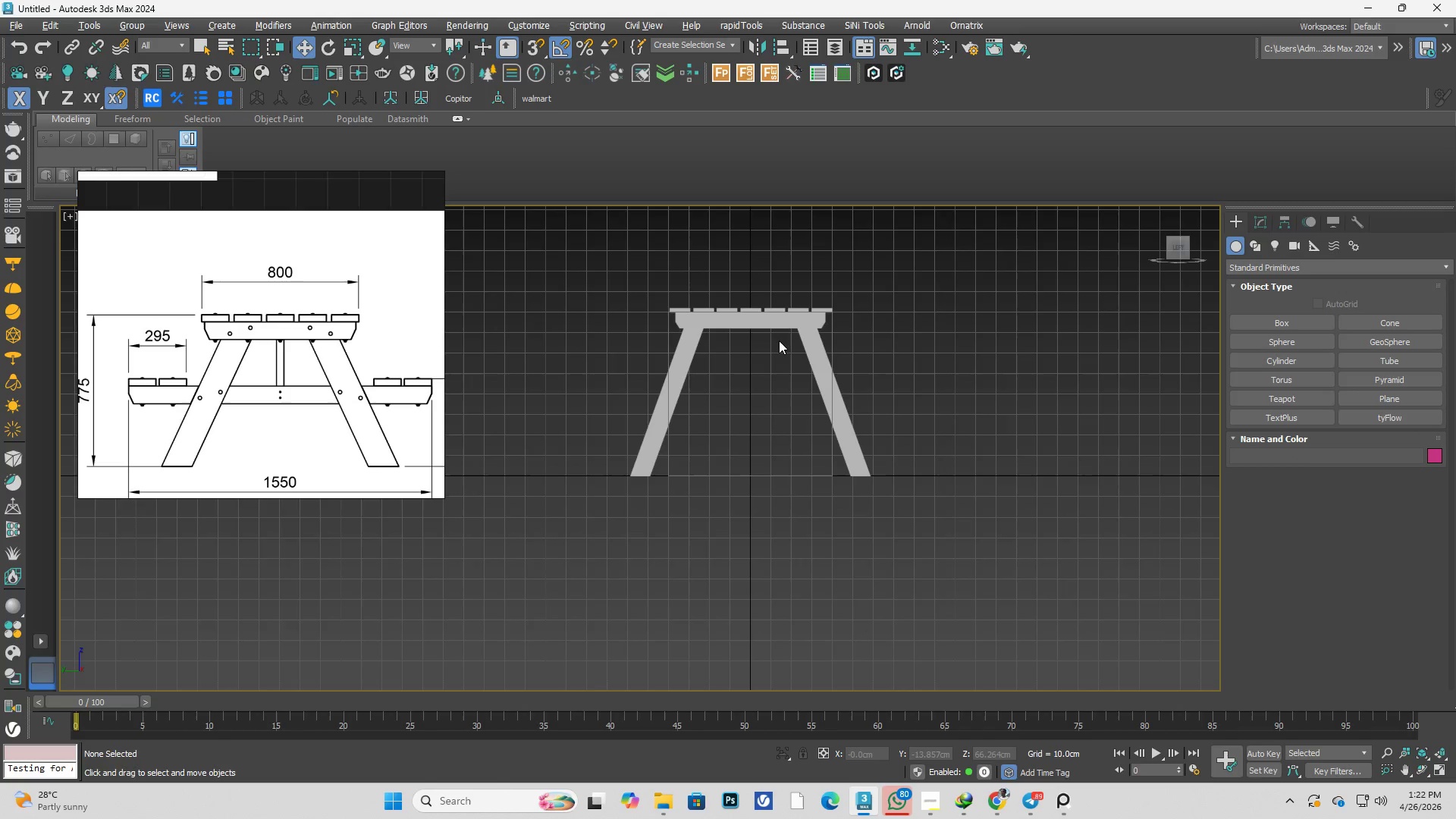 
scroll: coordinate [779, 338], scroll_direction: up, amount: 2.0
 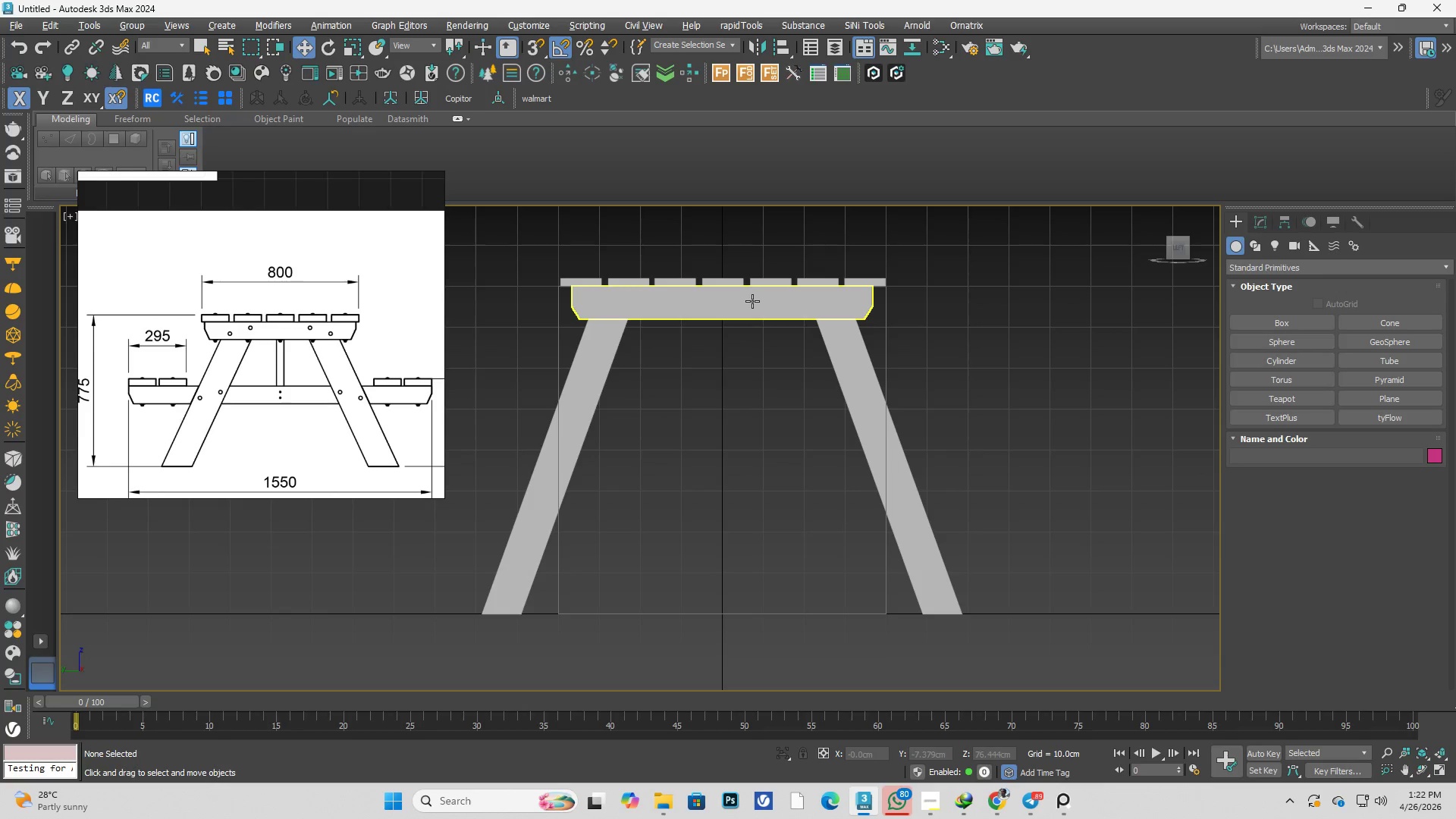 
left_click([752, 301])
 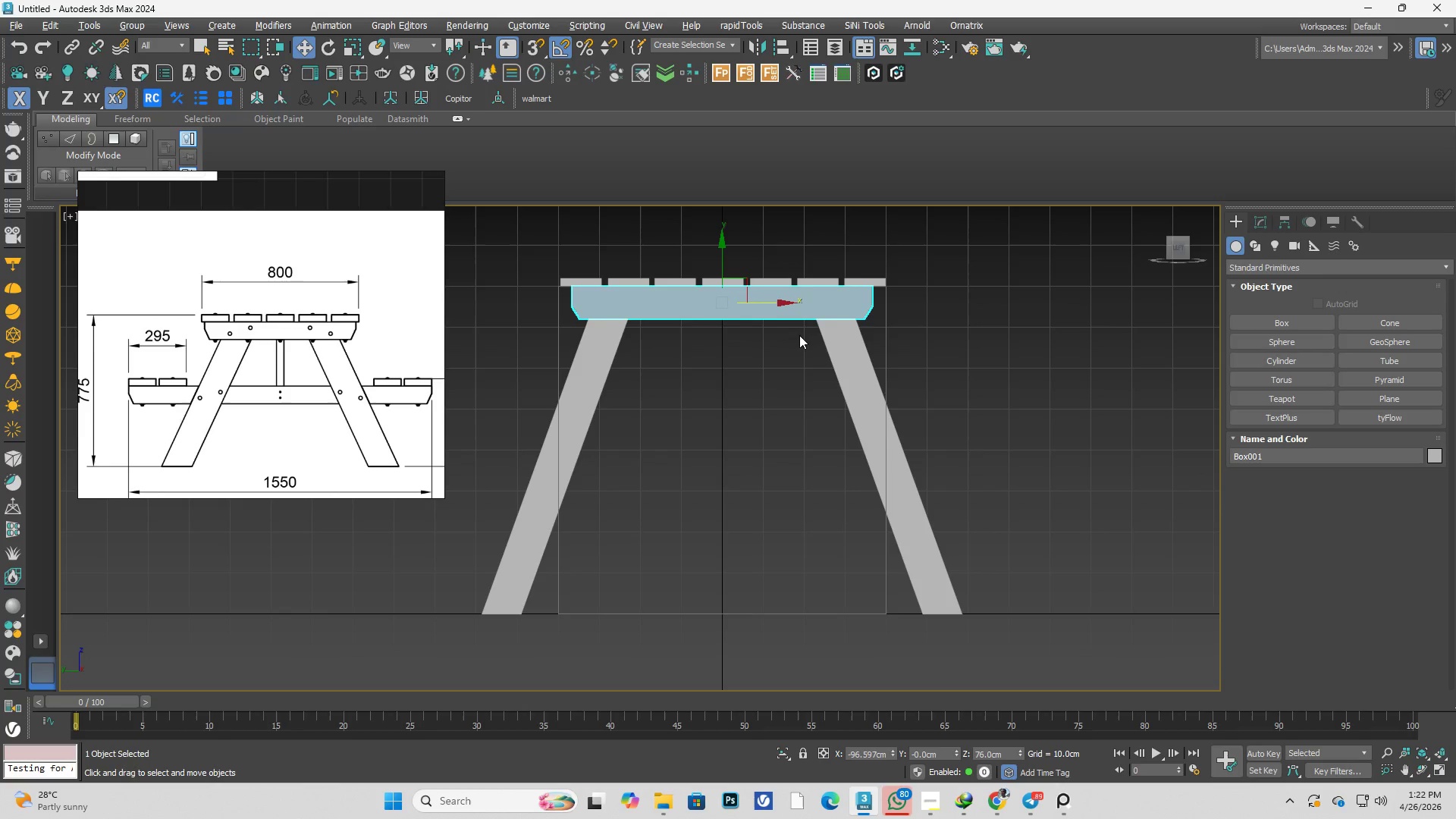 
hold_key(key=AltLeft, duration=1.36)
 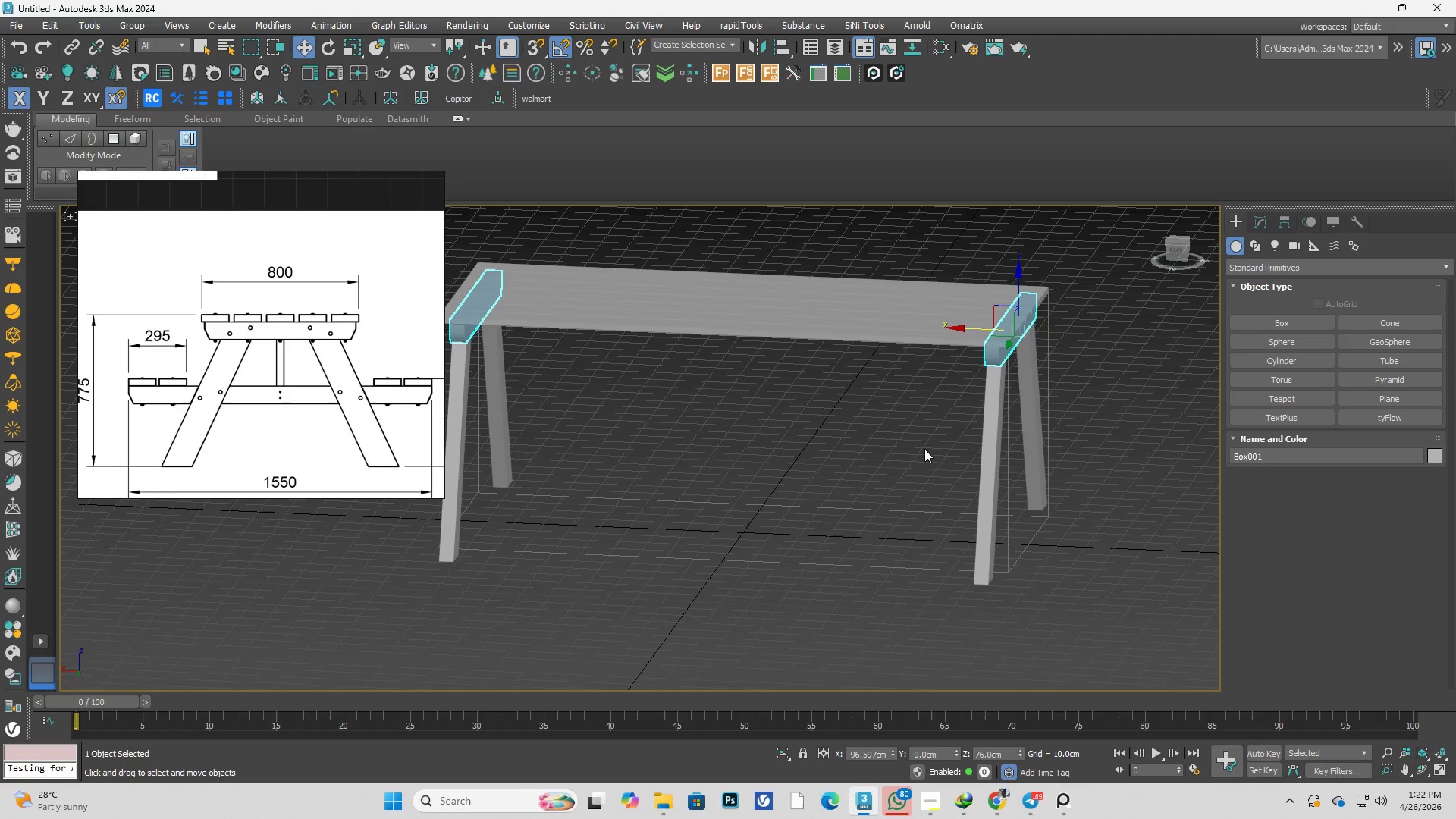 
scroll: coordinate [794, 358], scroll_direction: down, amount: 1.0
 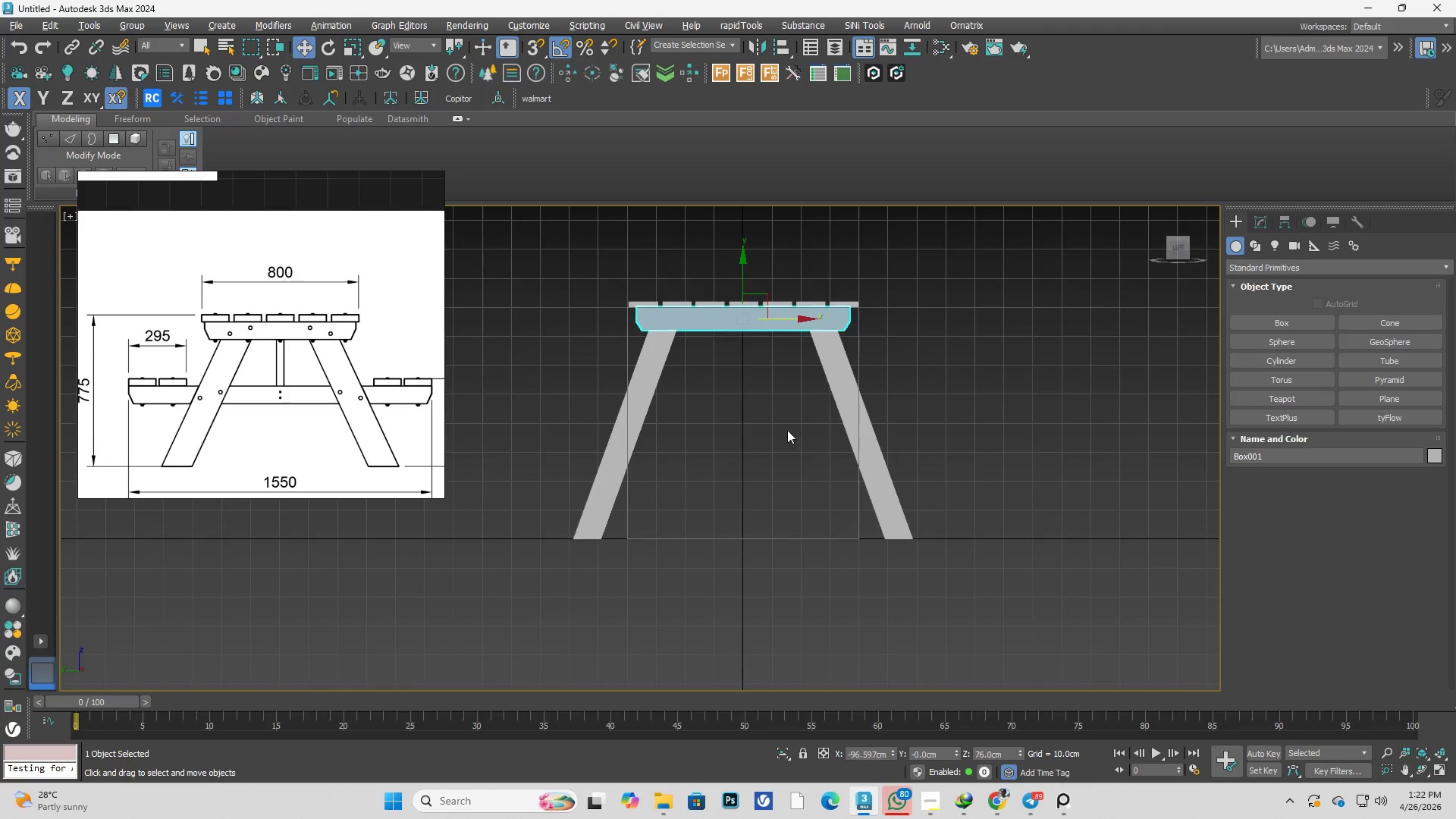 
hold_key(key=AltLeft, duration=1.5)
 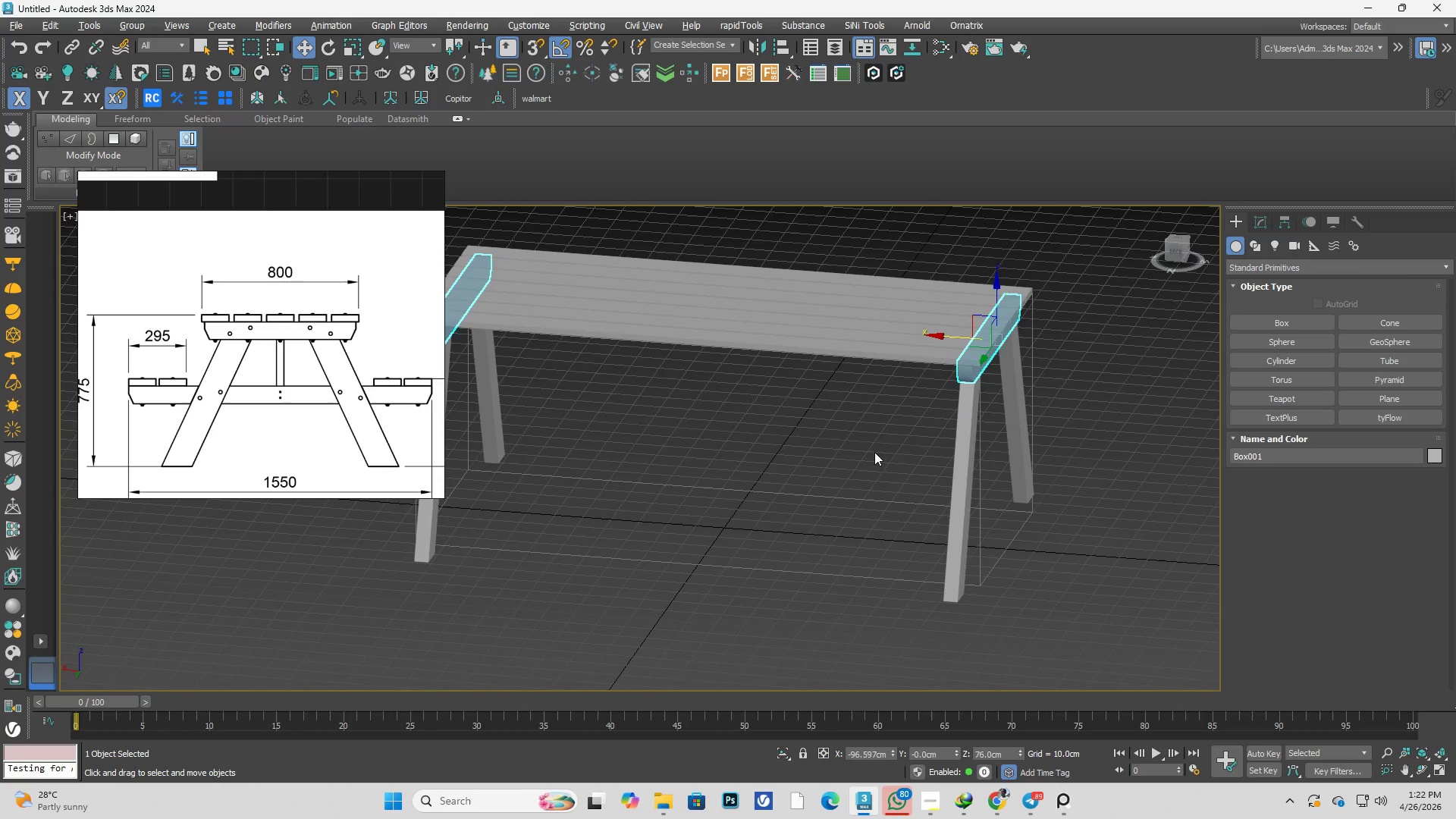 
key(T)
 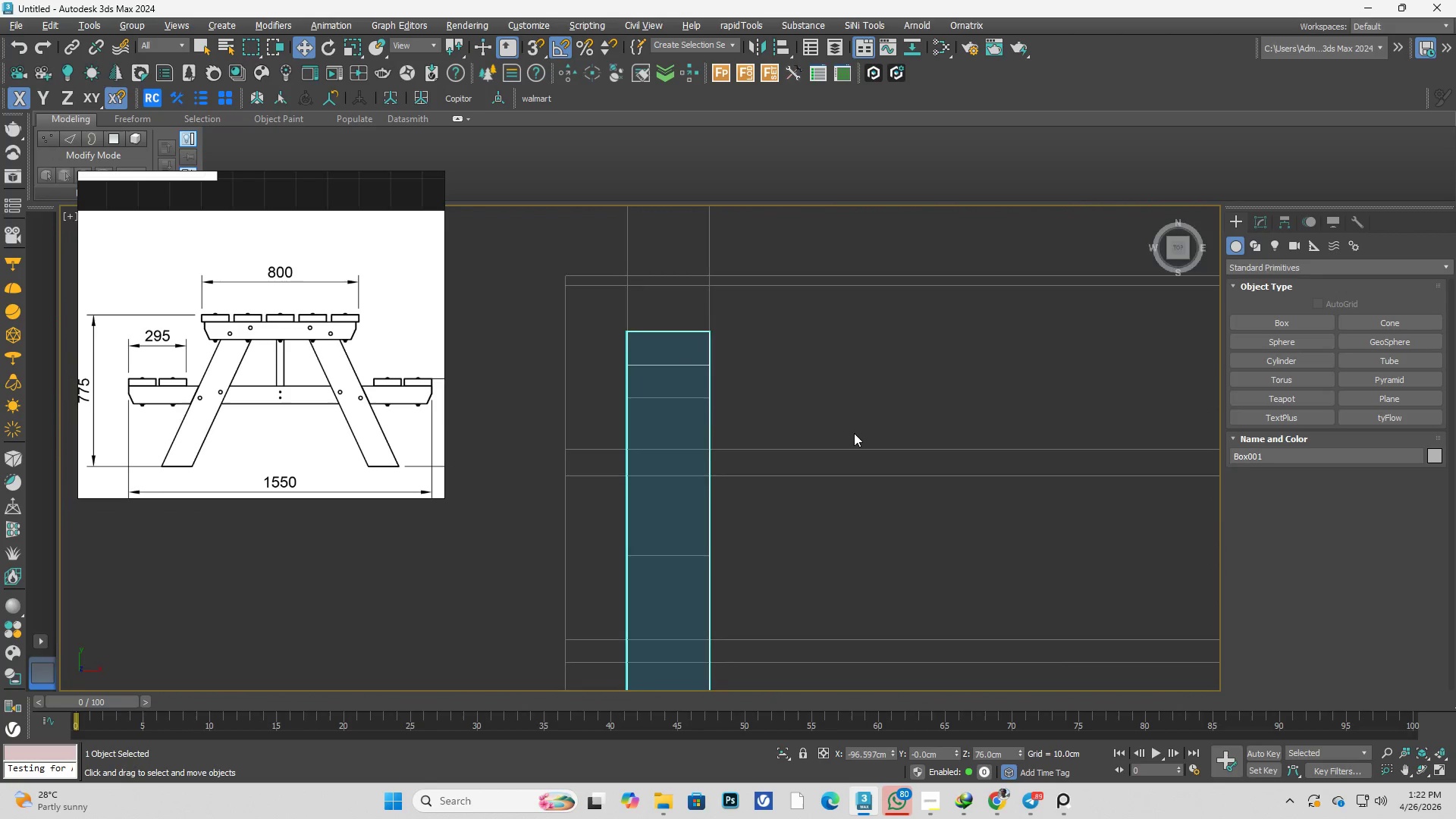 
scroll: coordinate [885, 453], scroll_direction: down, amount: 2.0
 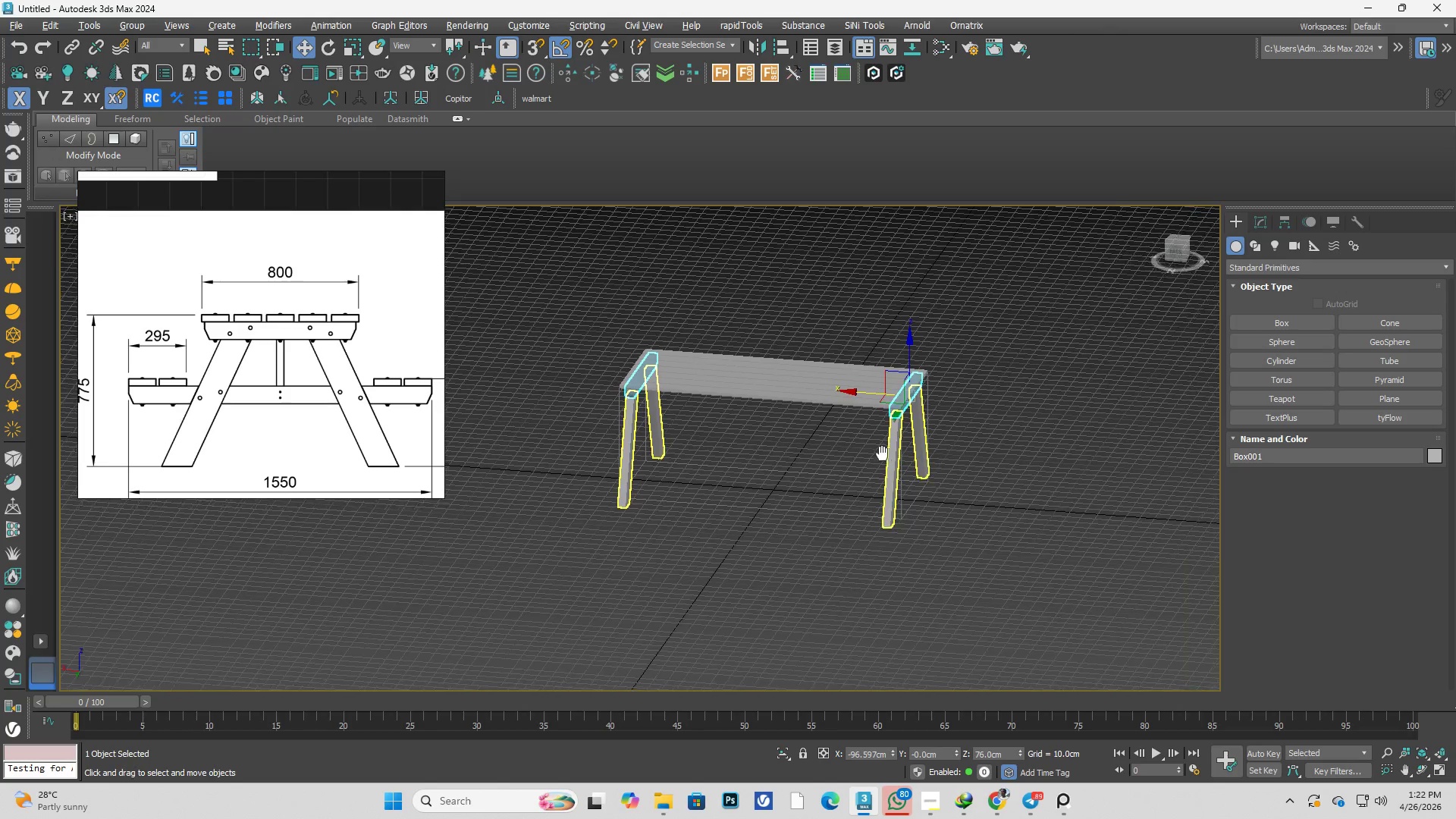 
key(F3)
 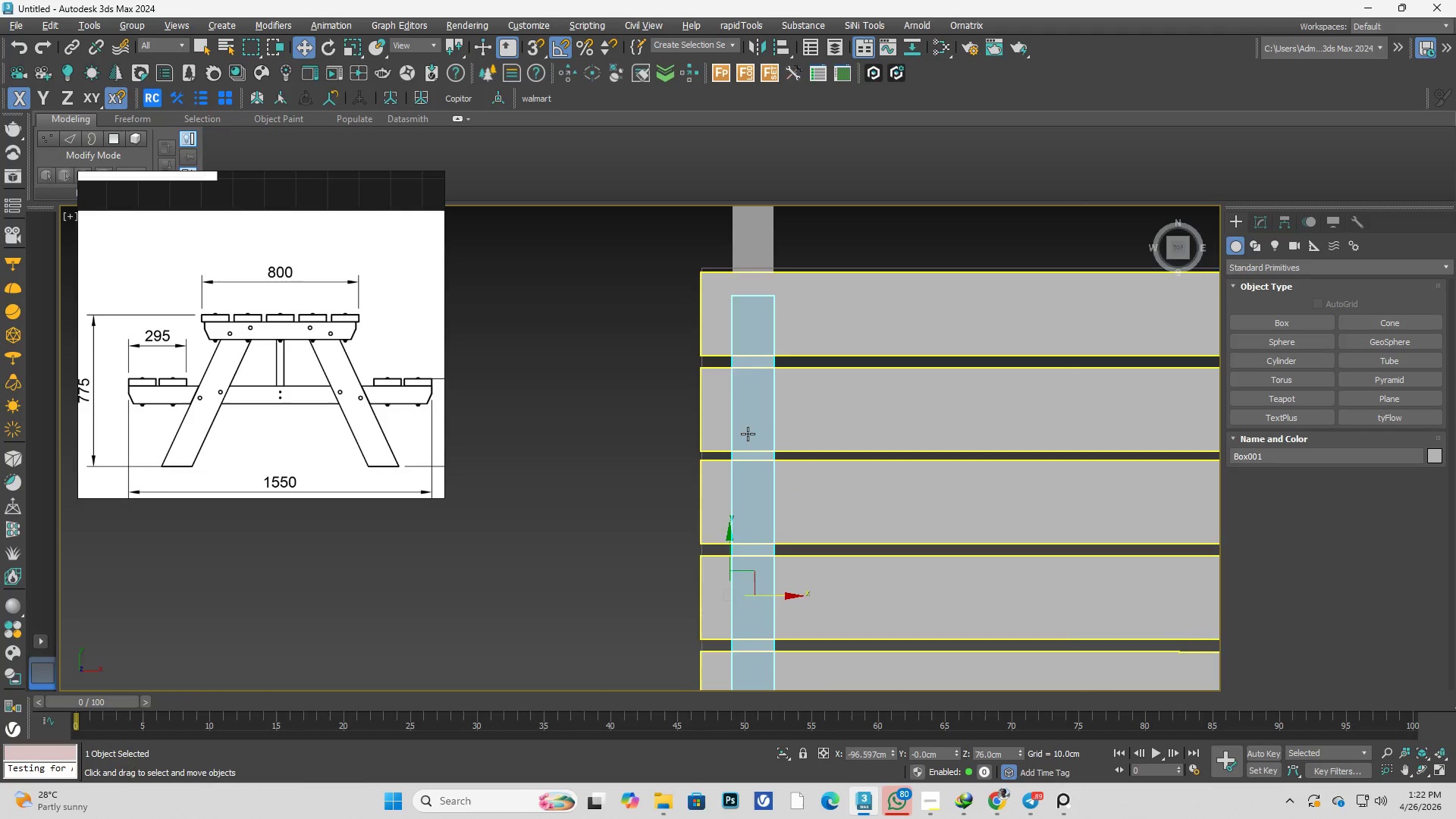 
key(F3)
 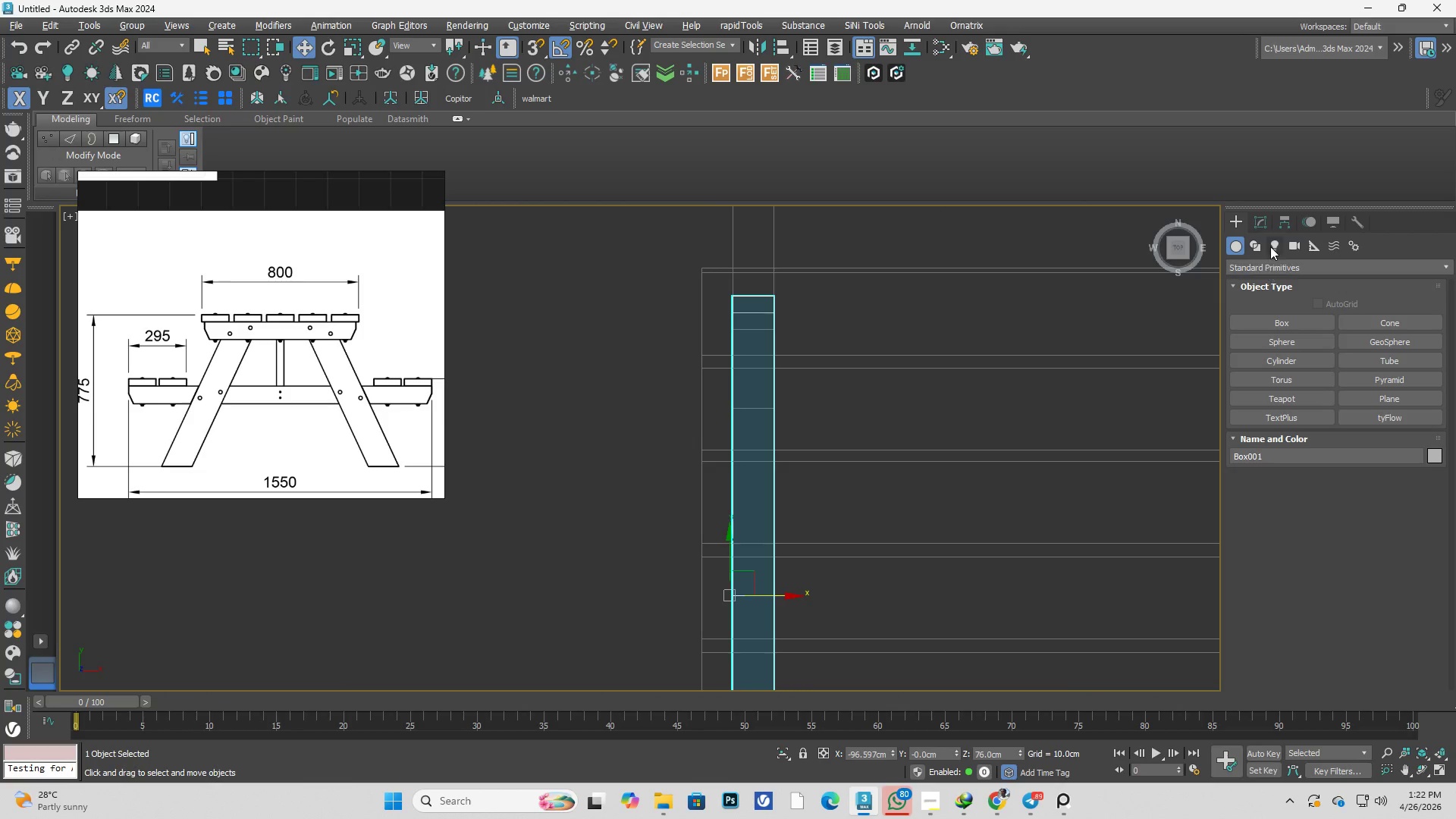 
scroll: coordinate [748, 434], scroll_direction: down, amount: 2.0
 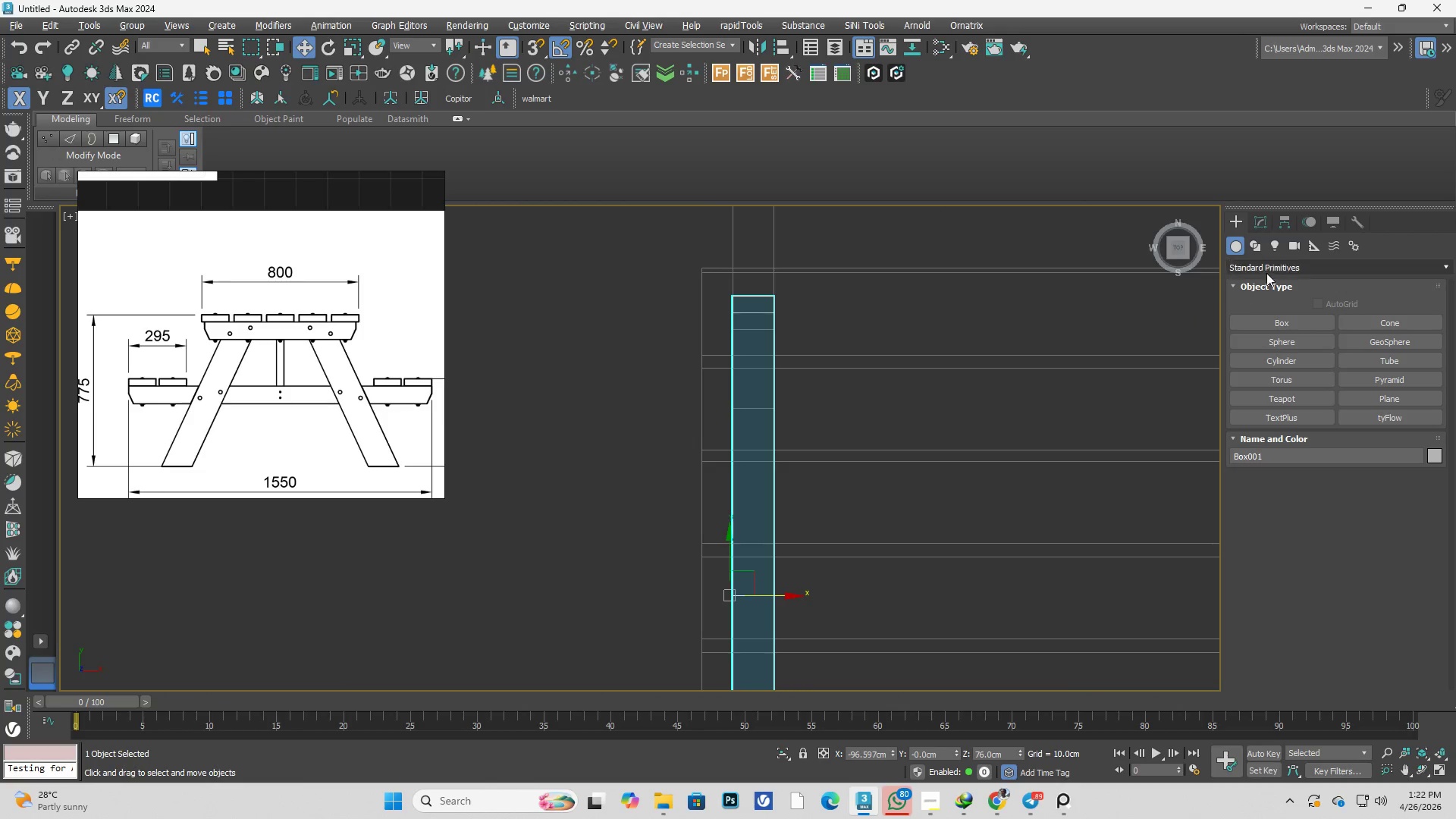 
left_click([1263, 221])
 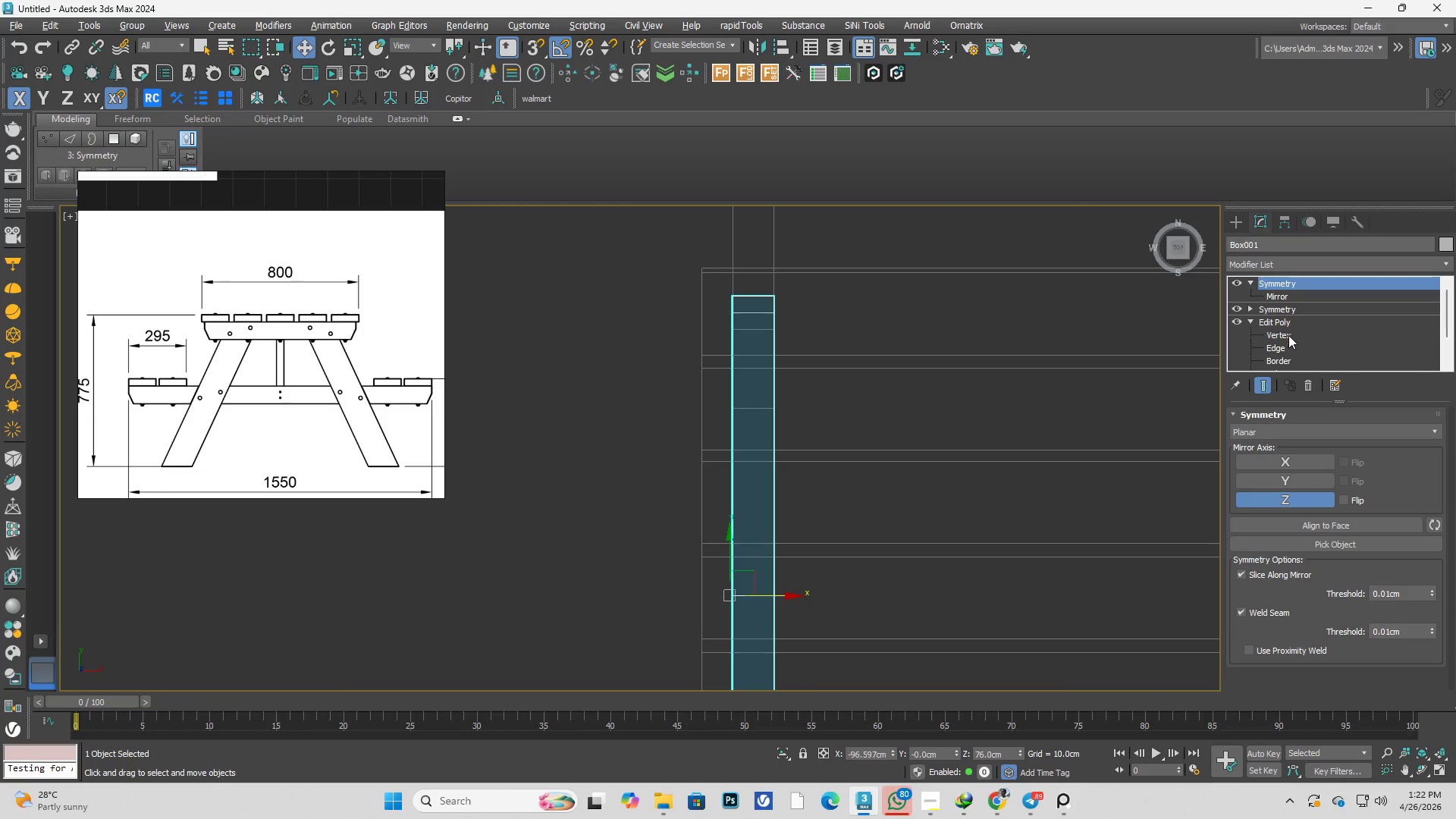 
left_click([1288, 335])
 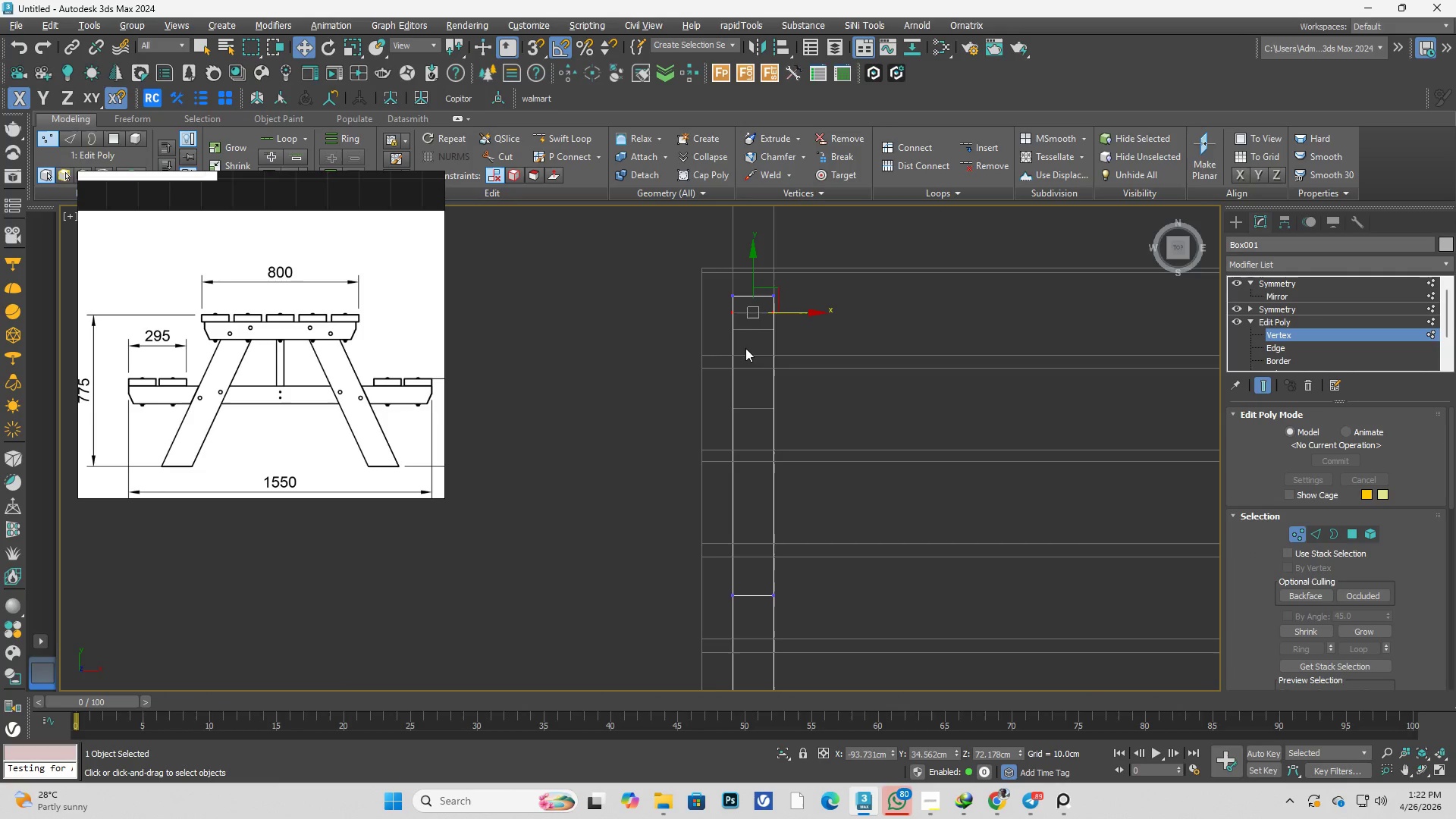 
left_click_drag(start_coordinate=[843, 282], to_coordinate=[752, 523])
 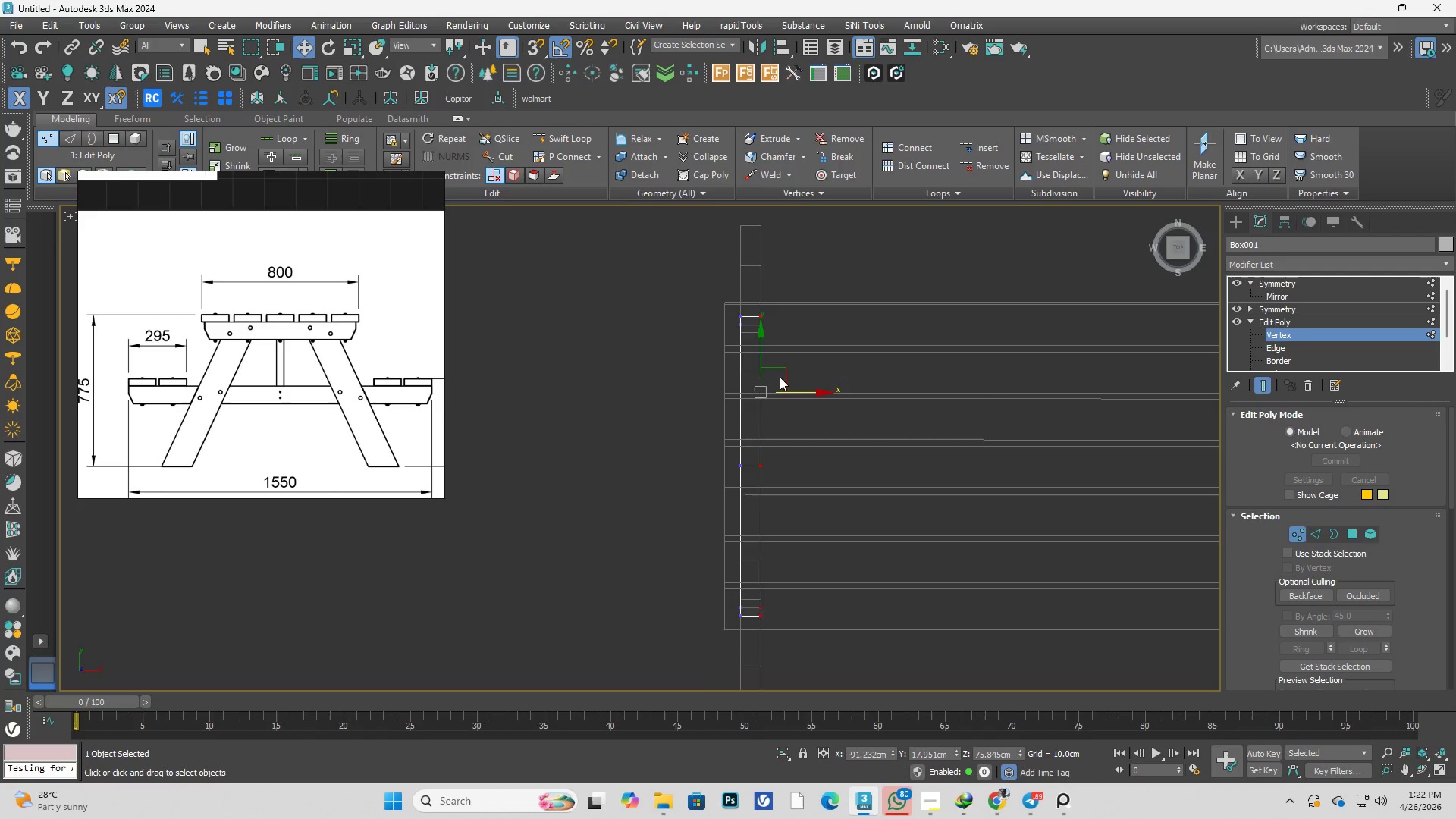 
scroll: coordinate [750, 337], scroll_direction: down, amount: 2.0
 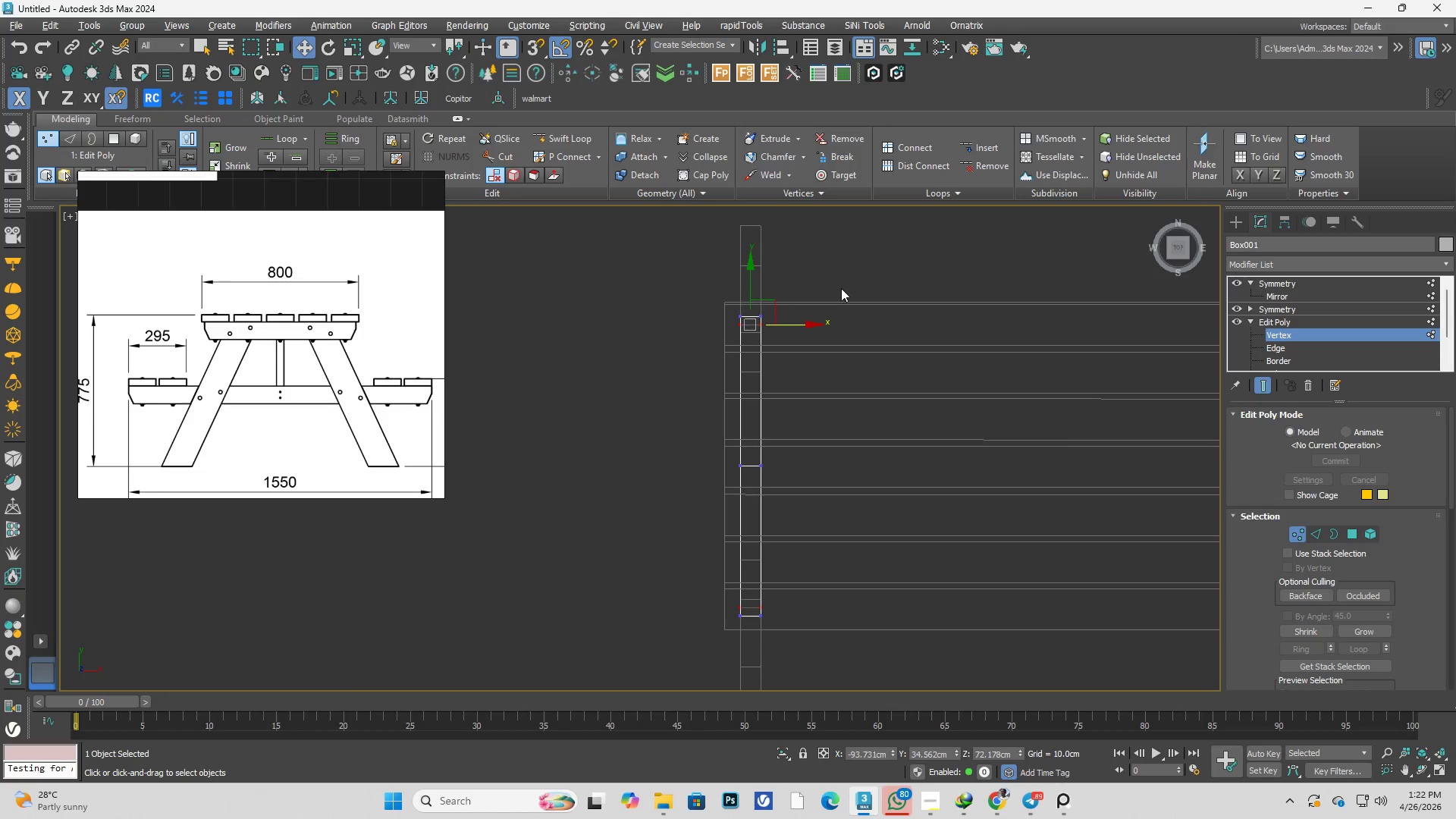 
scroll: coordinate [780, 370], scroll_direction: up, amount: 2.0
 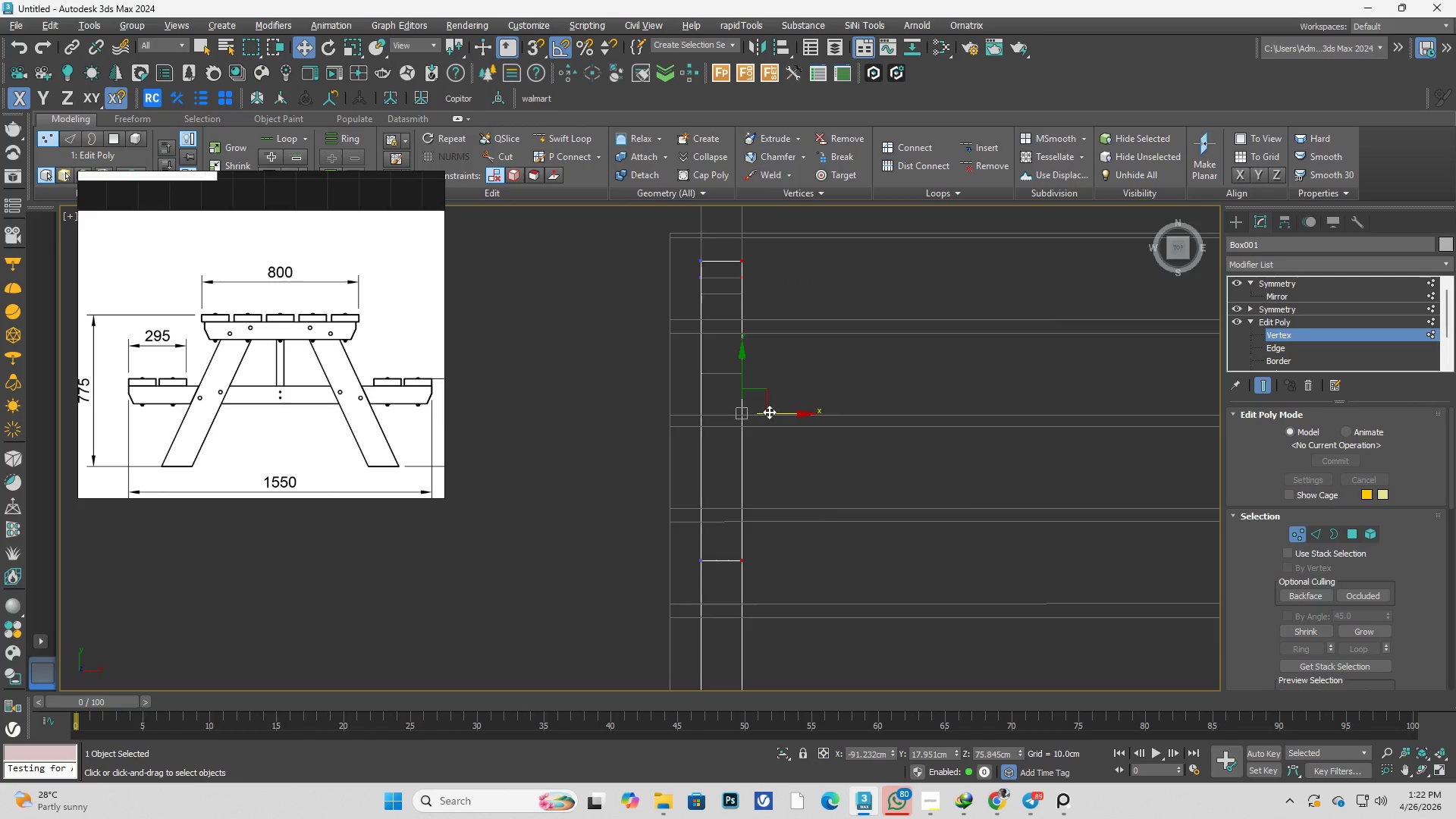 
left_click_drag(start_coordinate=[769, 412], to_coordinate=[778, 414])
 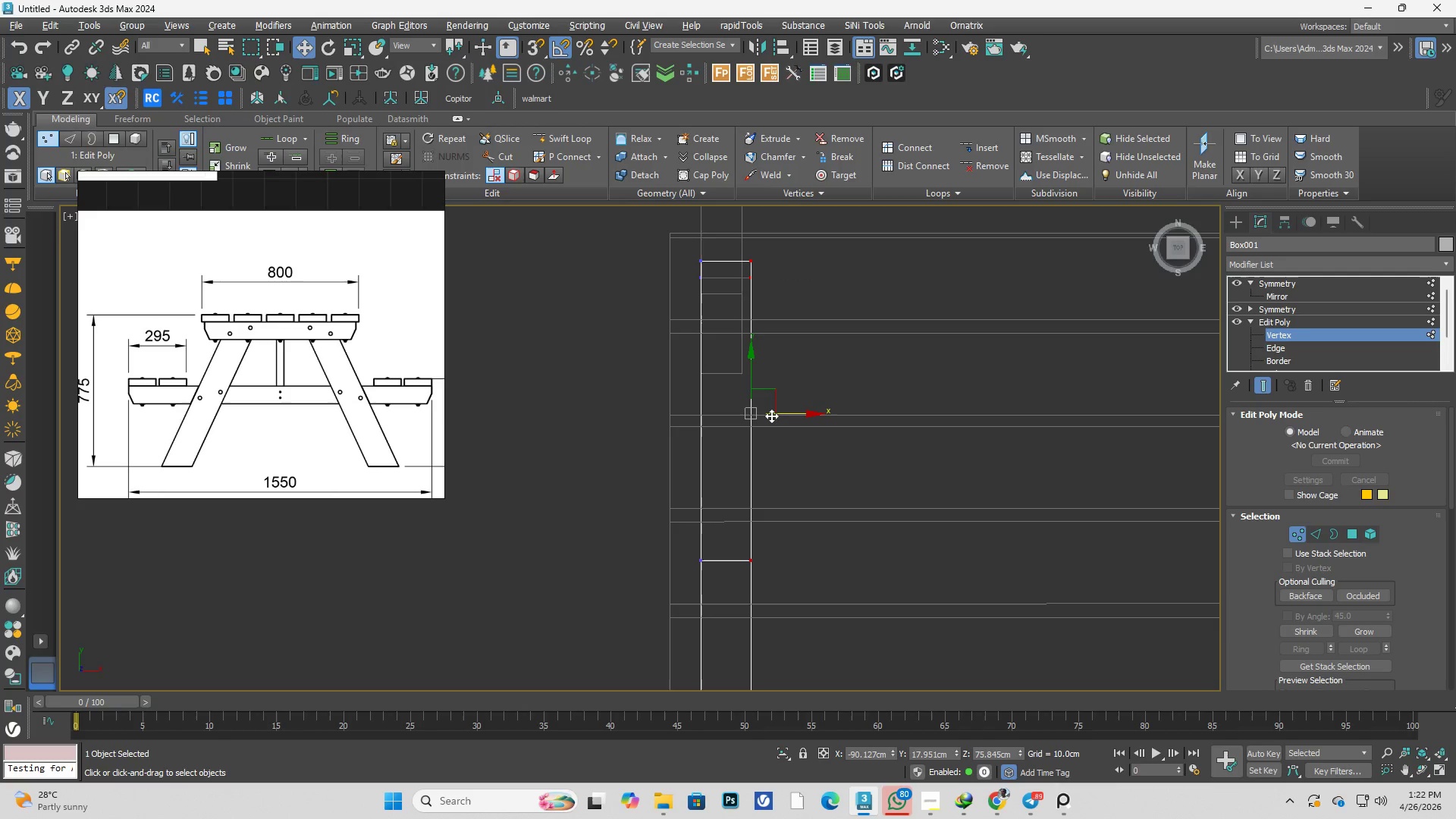 
left_click_drag(start_coordinate=[771, 416], to_coordinate=[775, 417])
 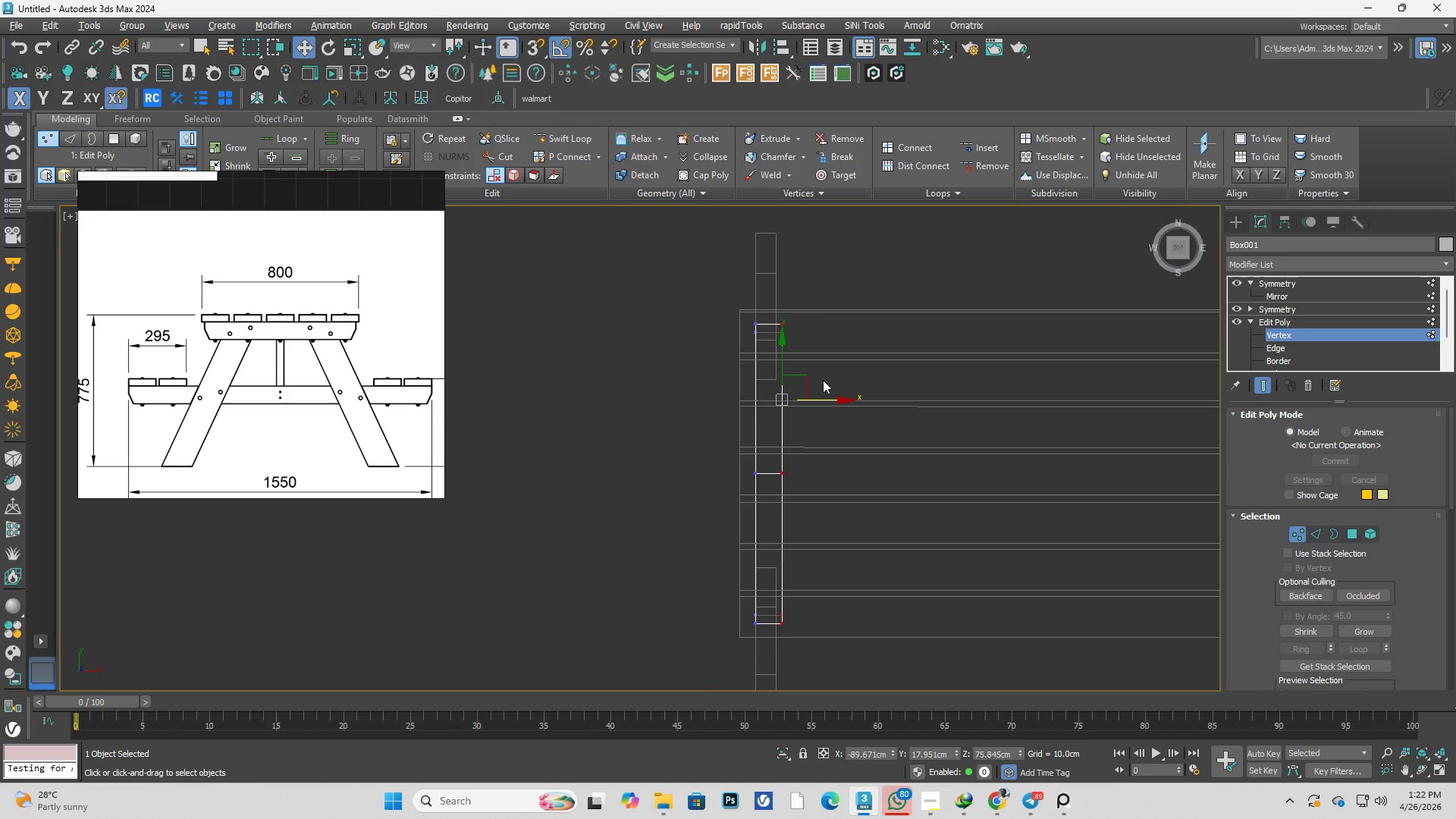 
scroll: coordinate [811, 386], scroll_direction: down, amount: 2.0
 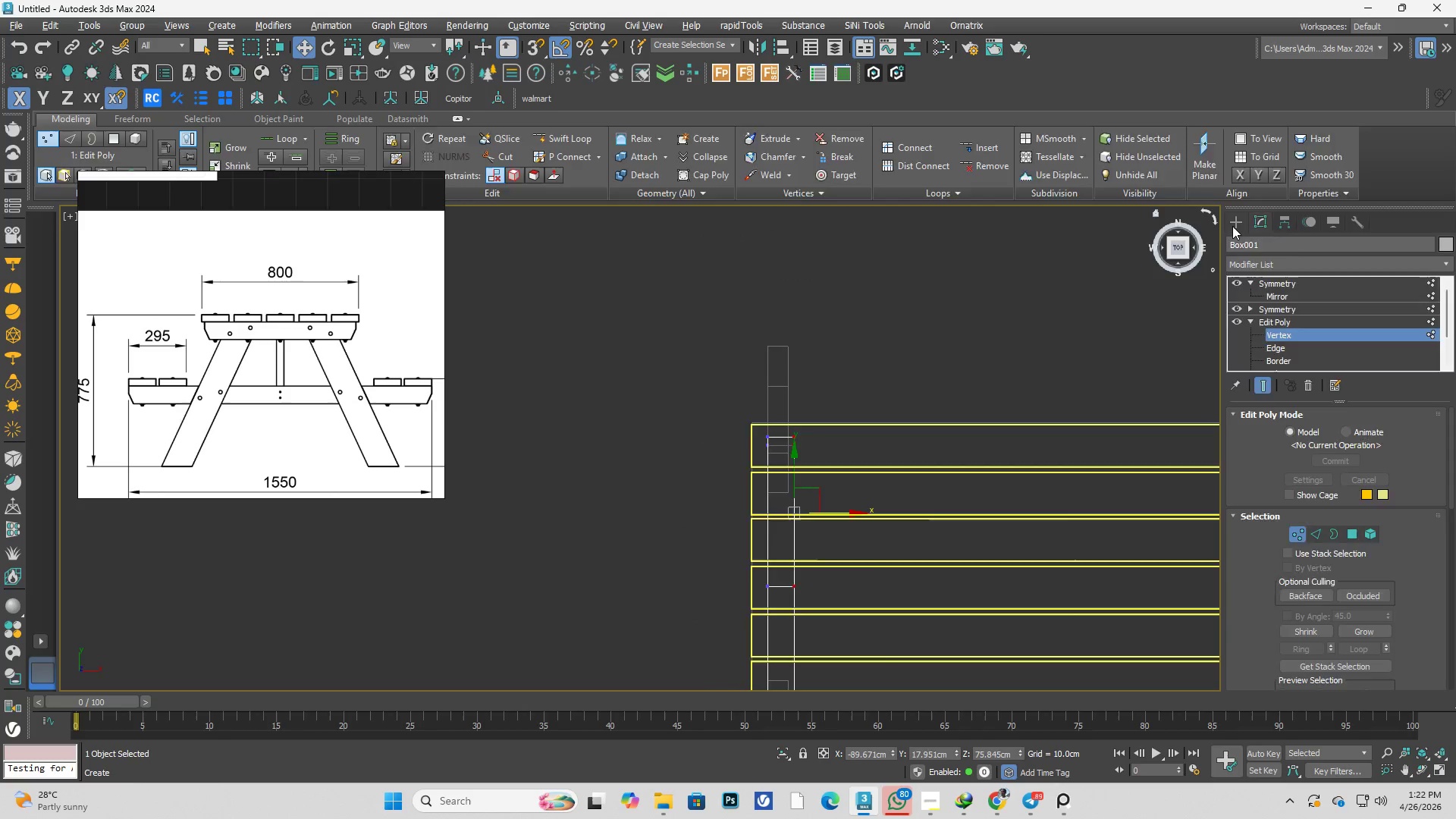 
double_click([959, 336])
 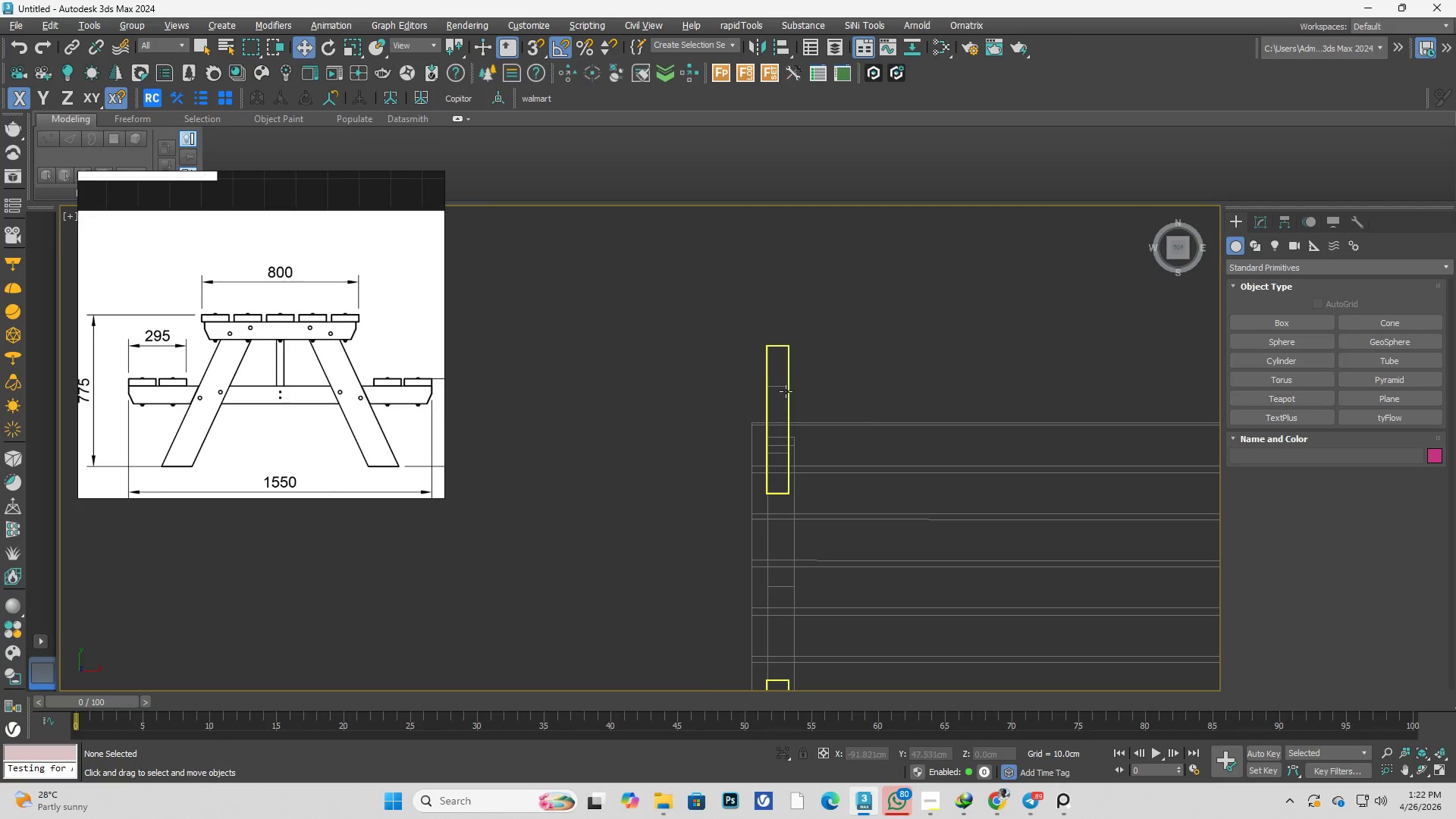 
left_click([786, 391])
 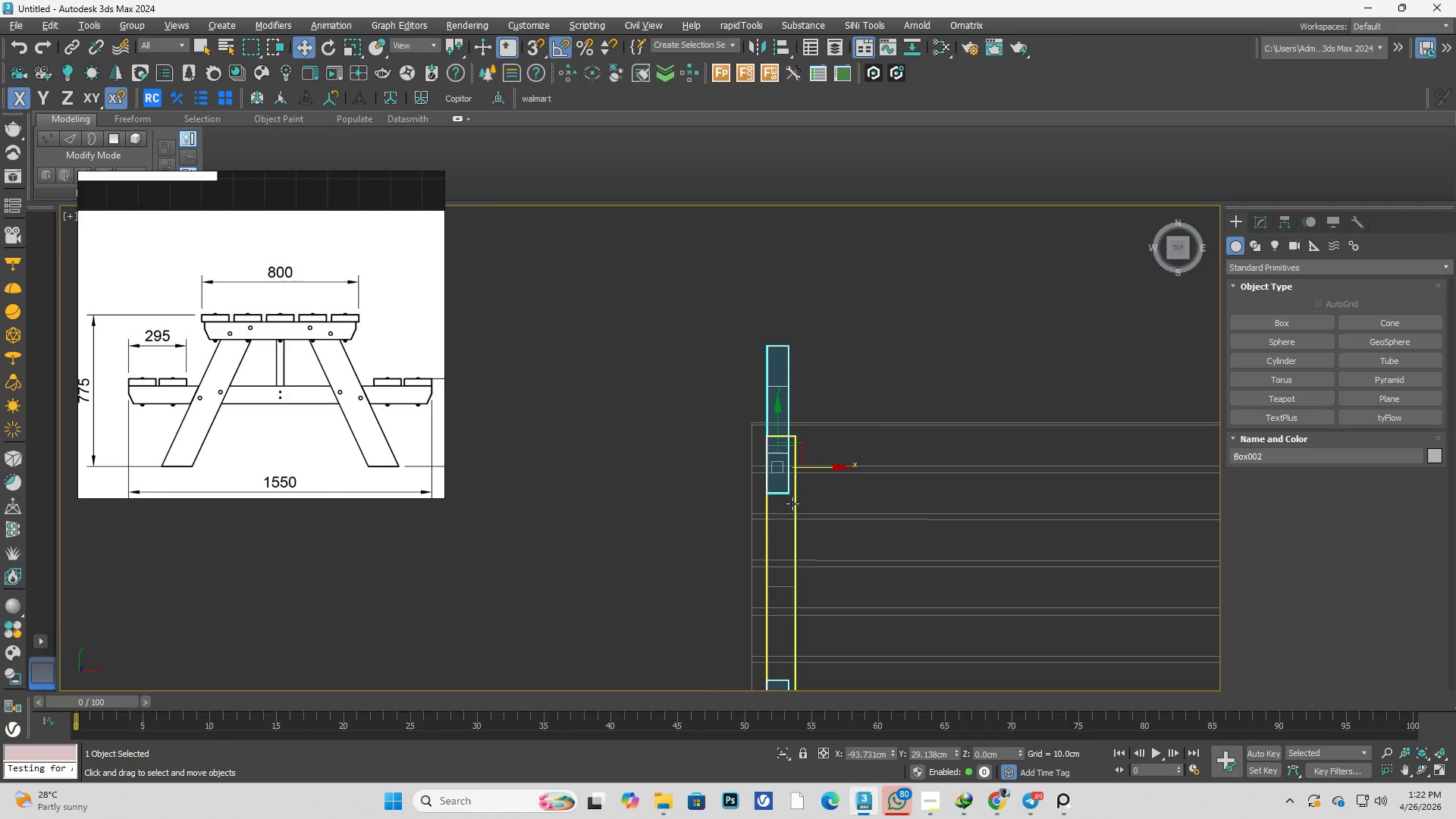 
hold_key(key=ControlLeft, duration=0.33)
left_click([793, 501])
 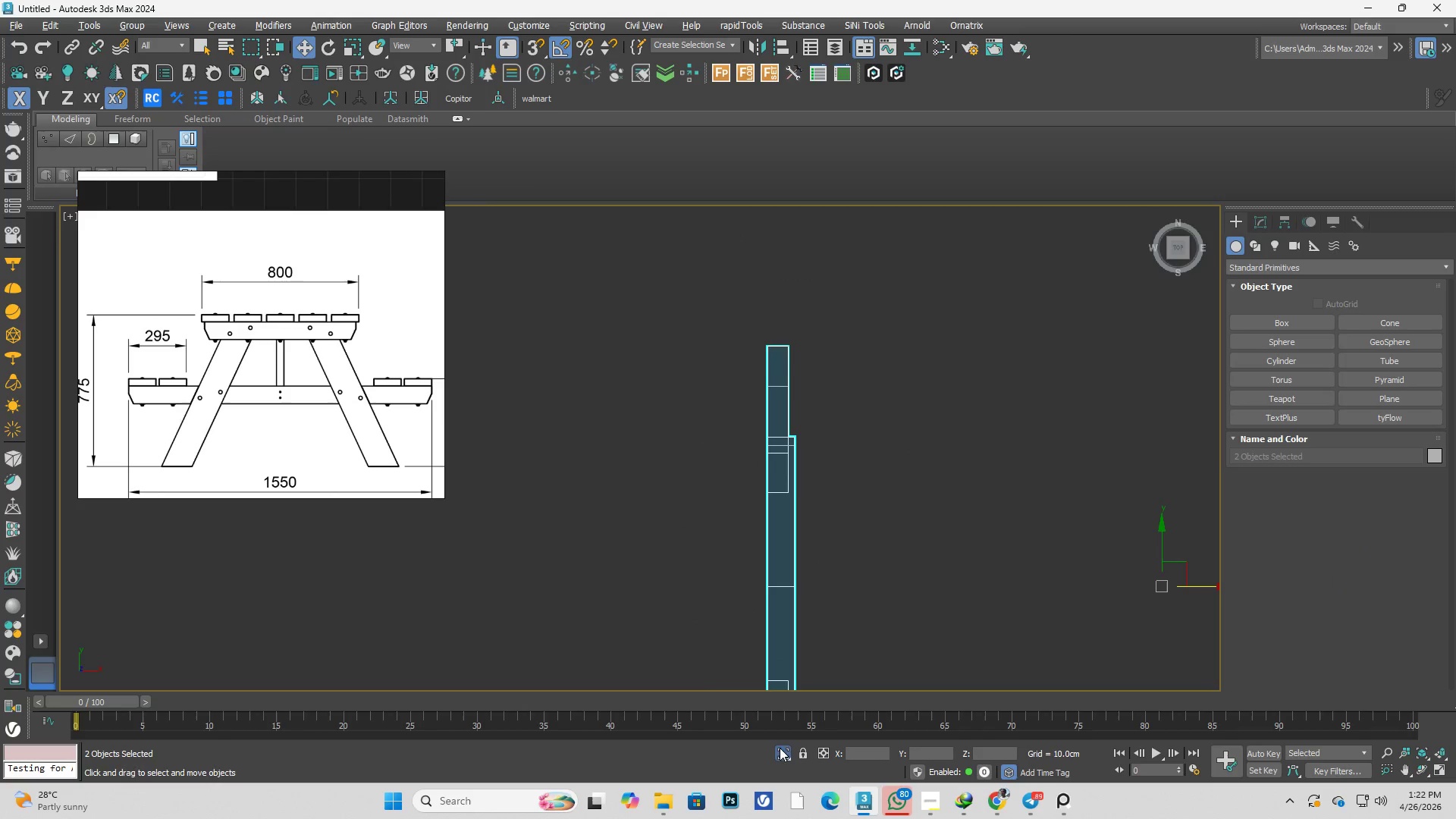 
double_click([876, 319])
 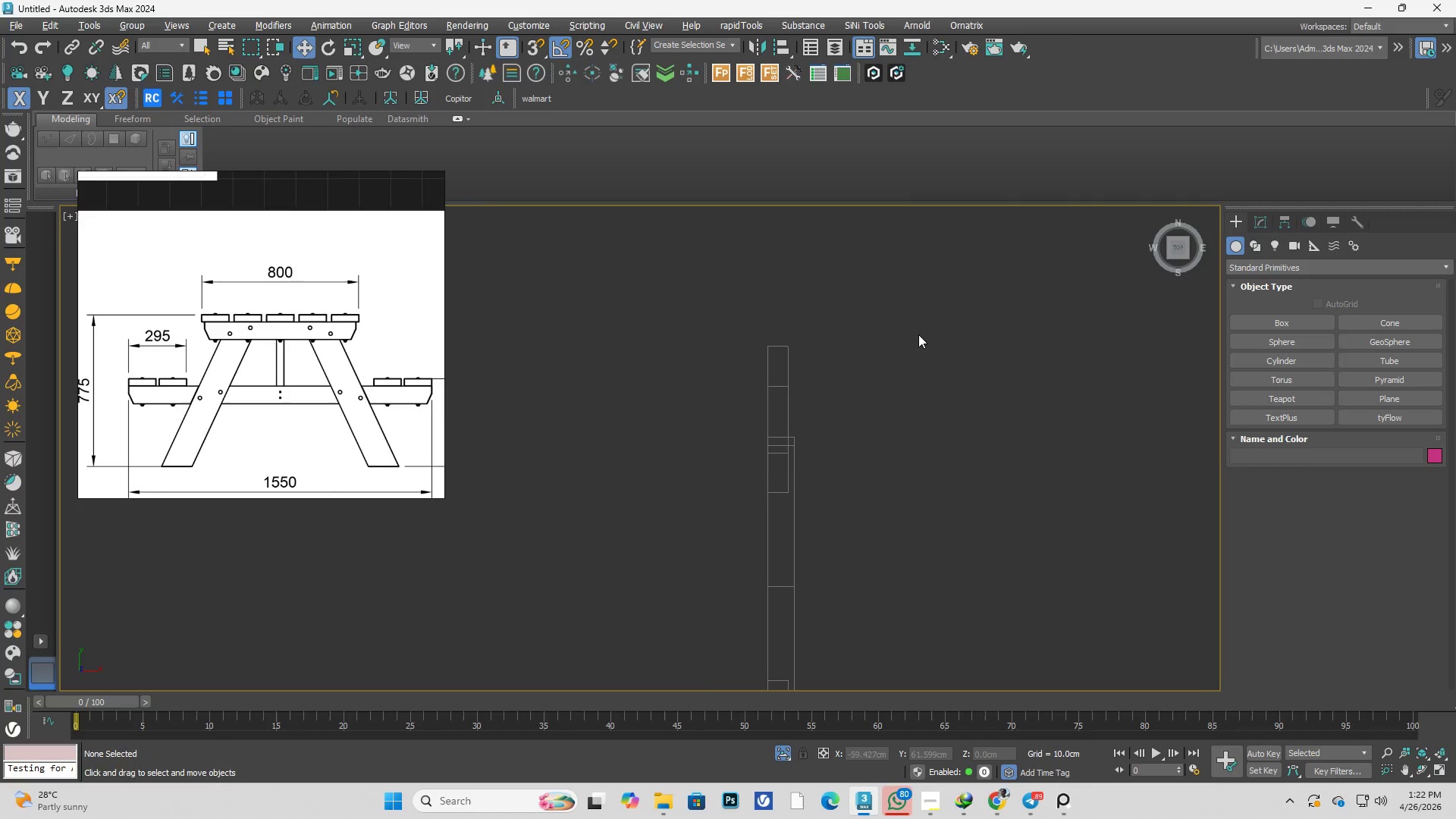 
left_click_drag(start_coordinate=[920, 334], to_coordinate=[707, 424])
 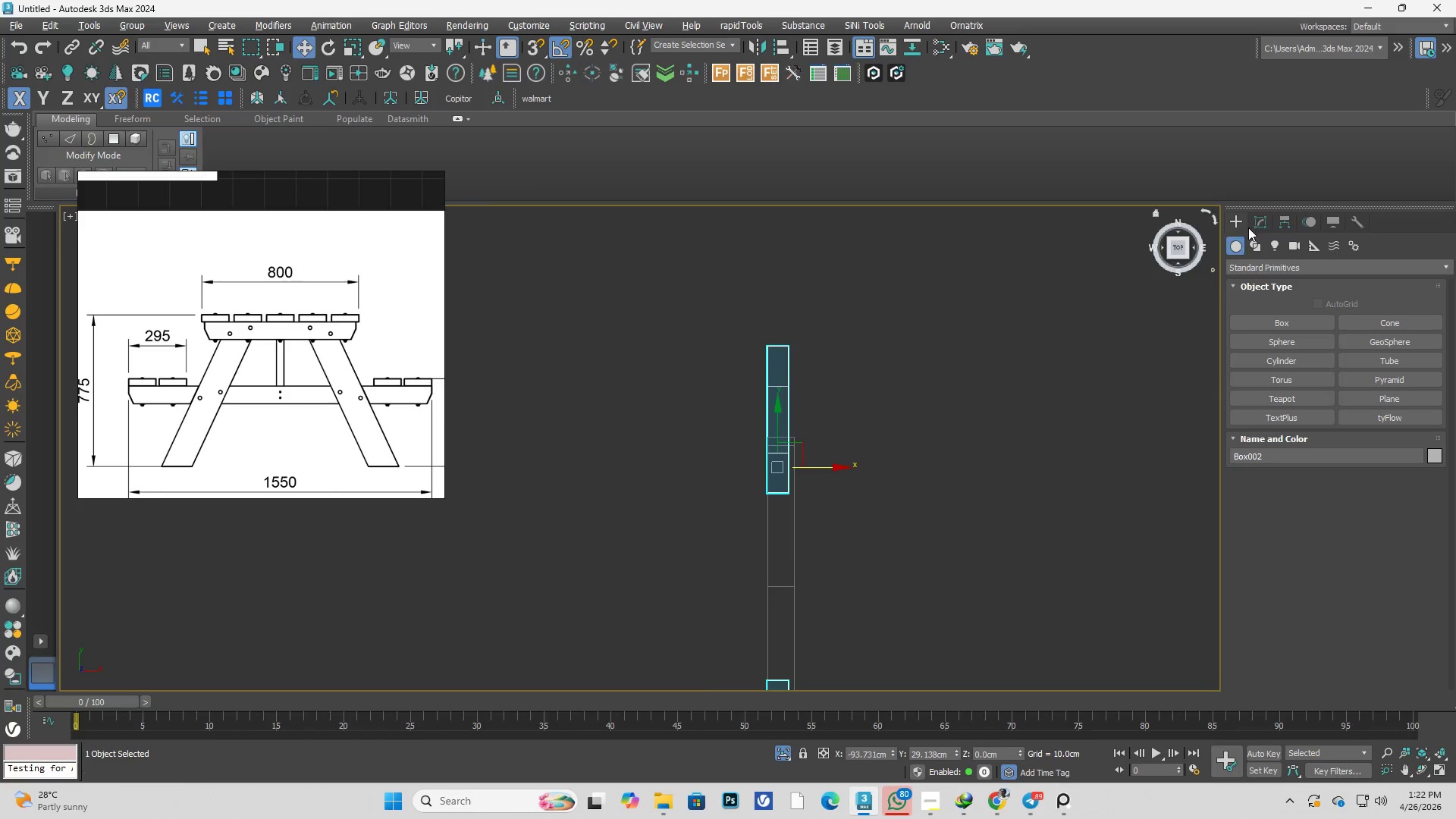 
left_click([1263, 221])
 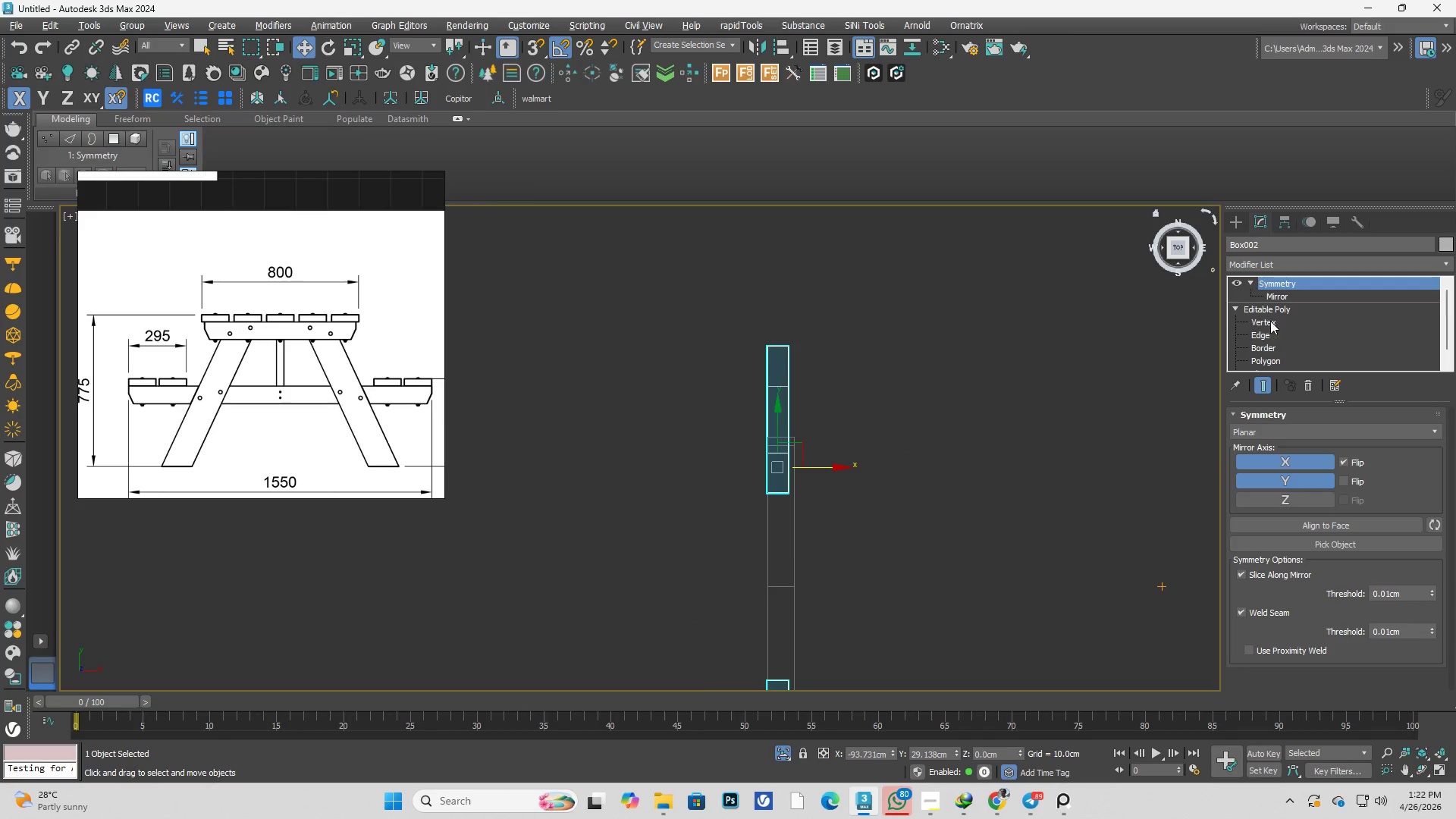 
left_click([1272, 321])
 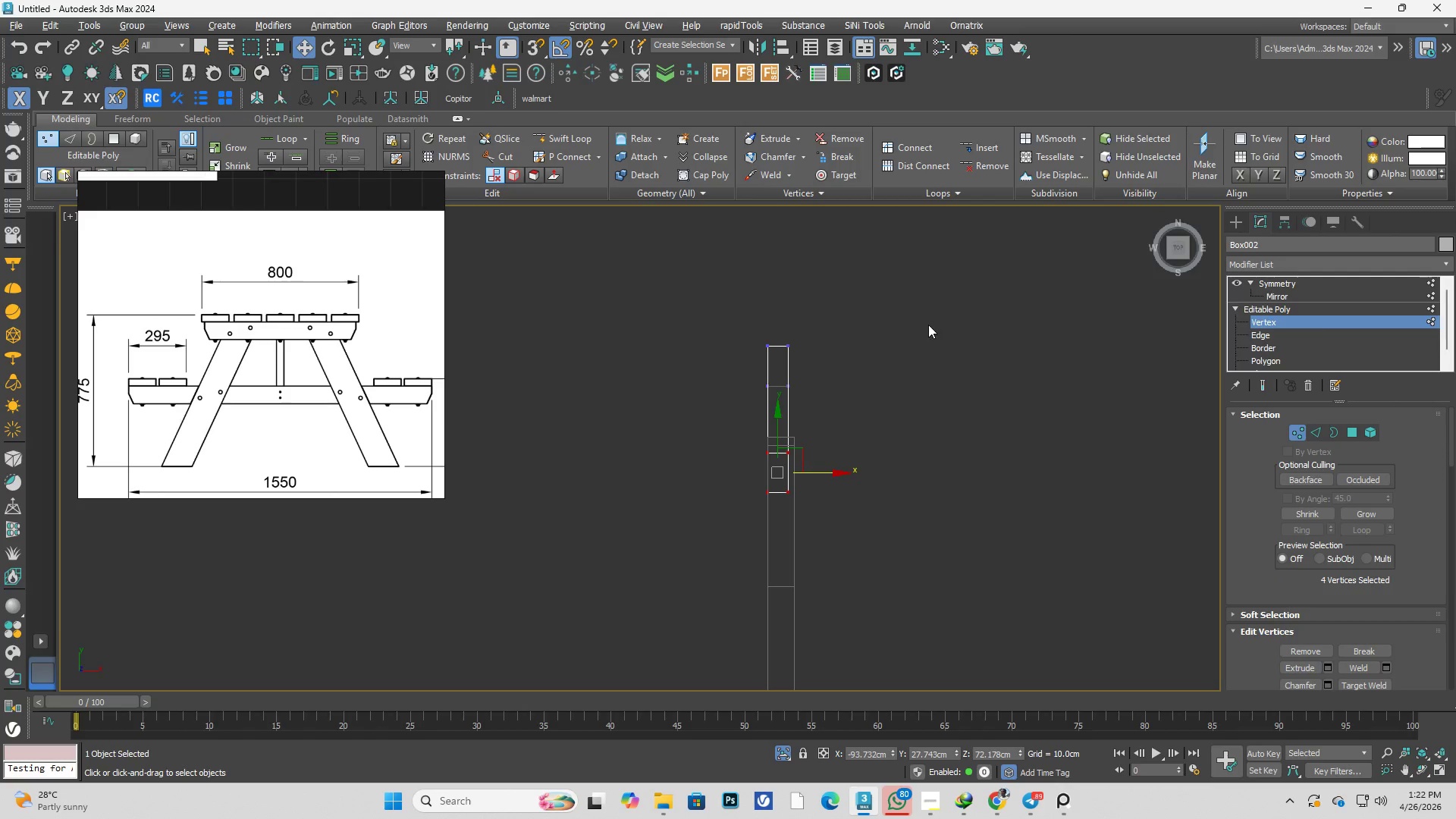 
left_click_drag(start_coordinate=[927, 298], to_coordinate=[783, 526])
 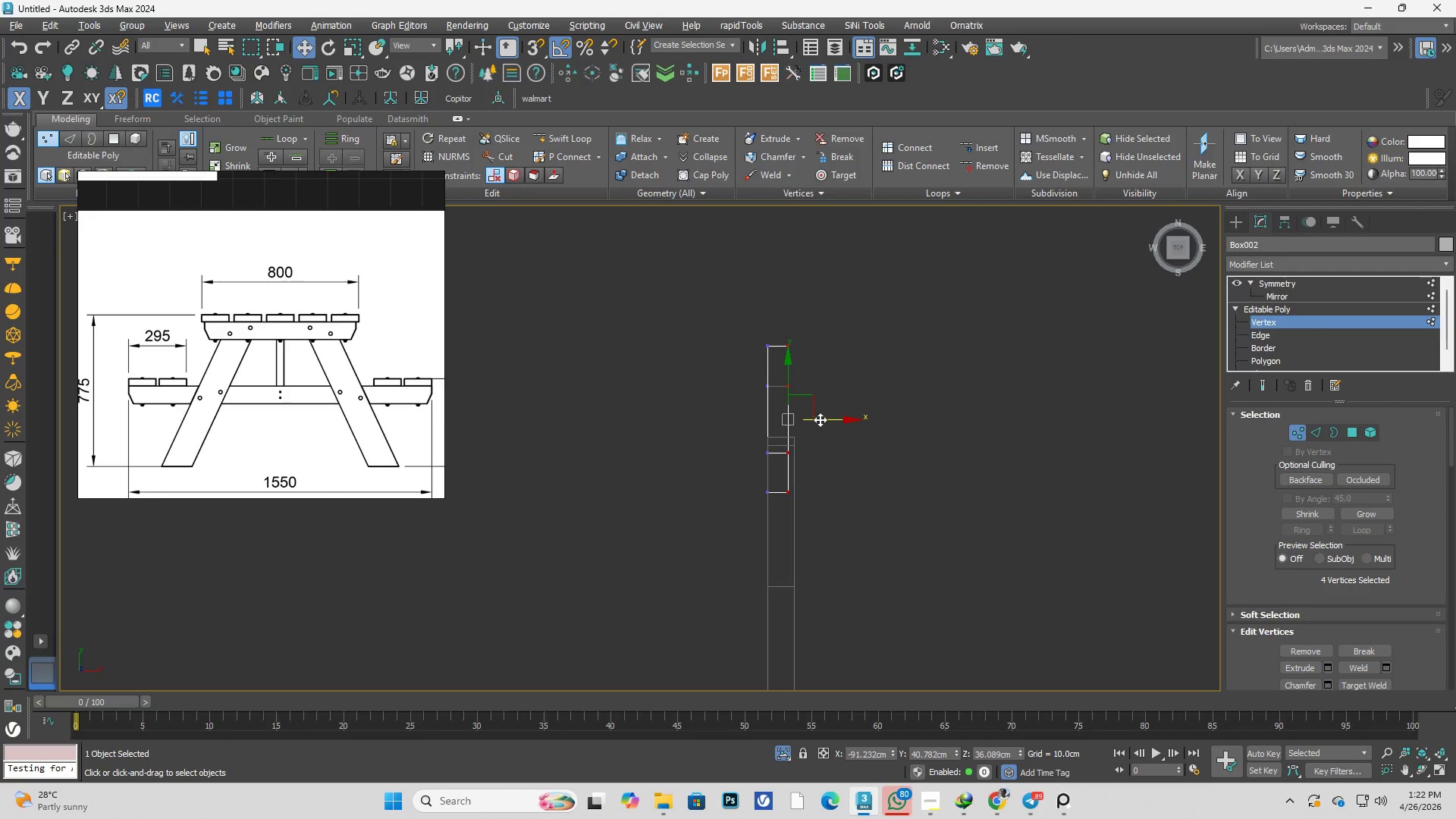 
left_click_drag(start_coordinate=[820, 419], to_coordinate=[806, 447])
 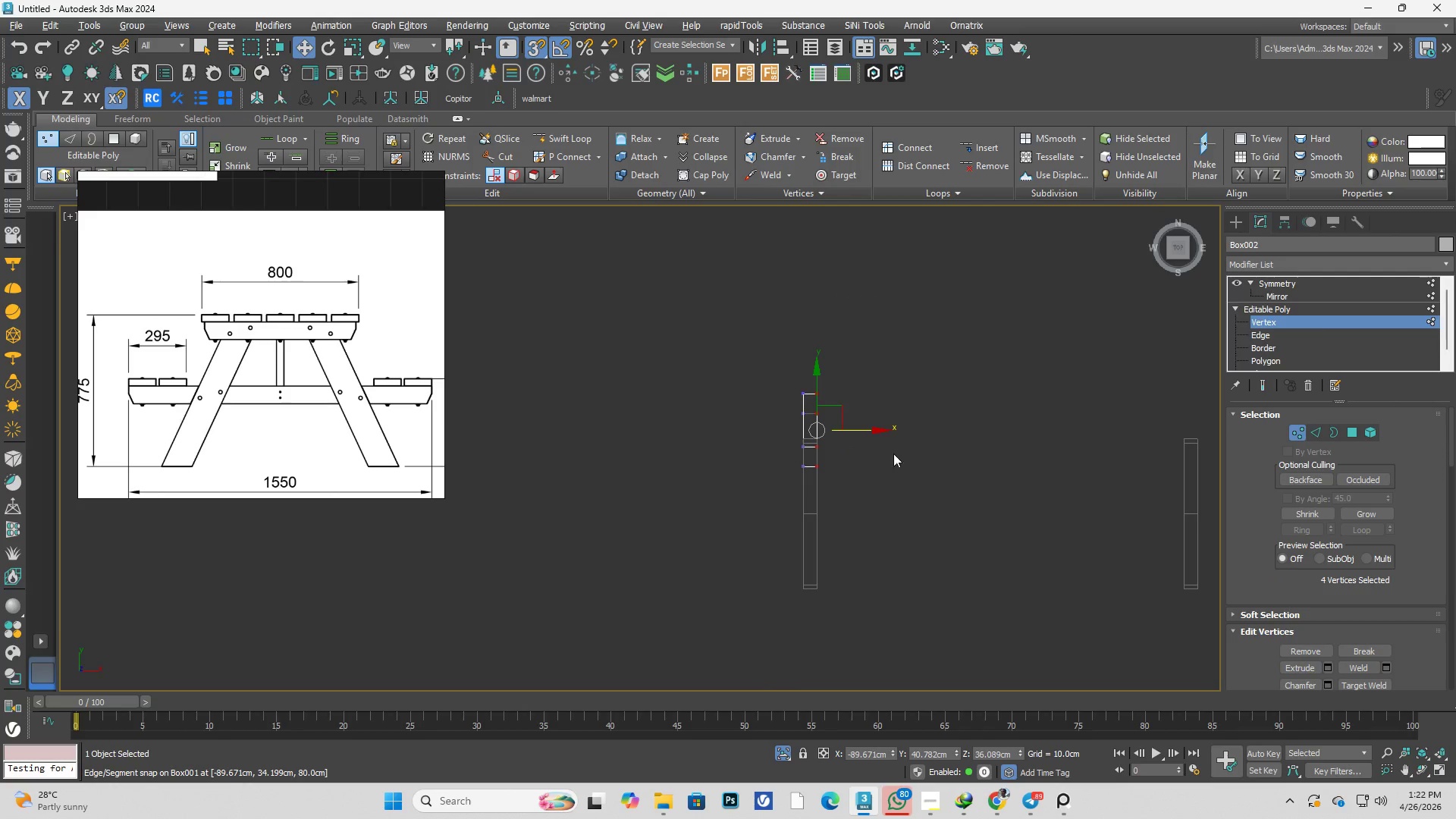 
key(S)
 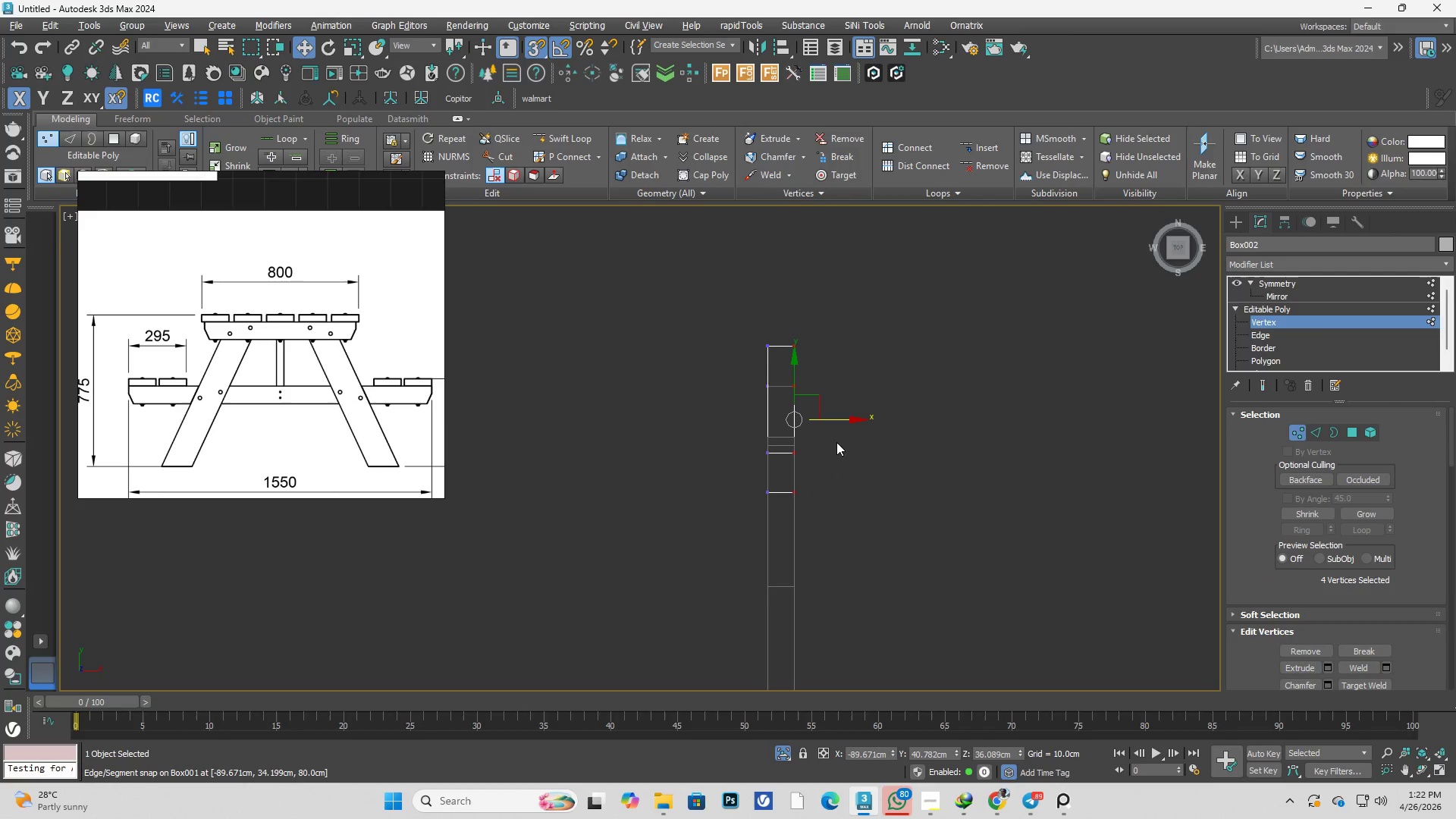 
scroll: coordinate [839, 441], scroll_direction: down, amount: 2.0
 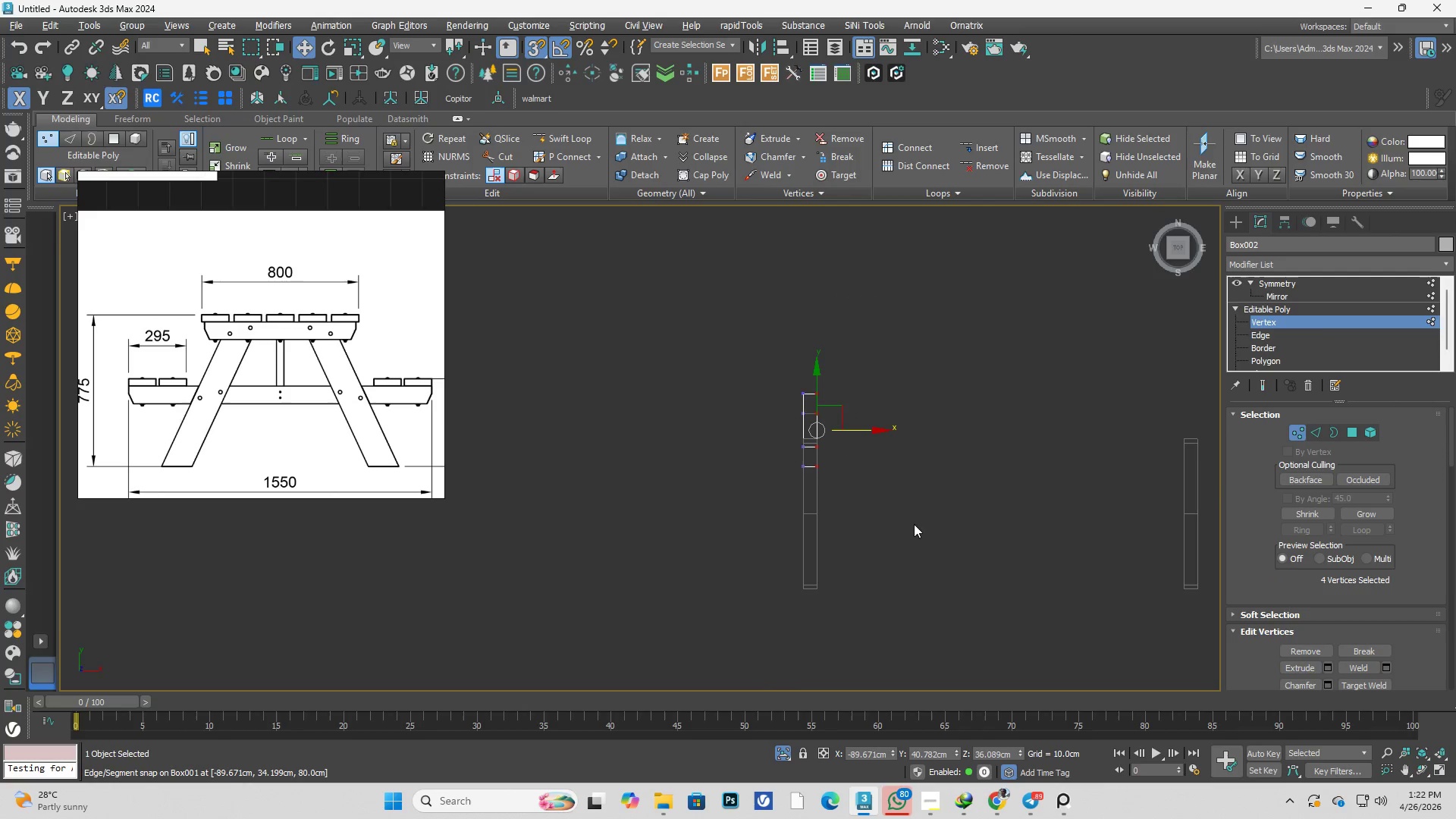 
hold_key(key=AltLeft, duration=0.34)
 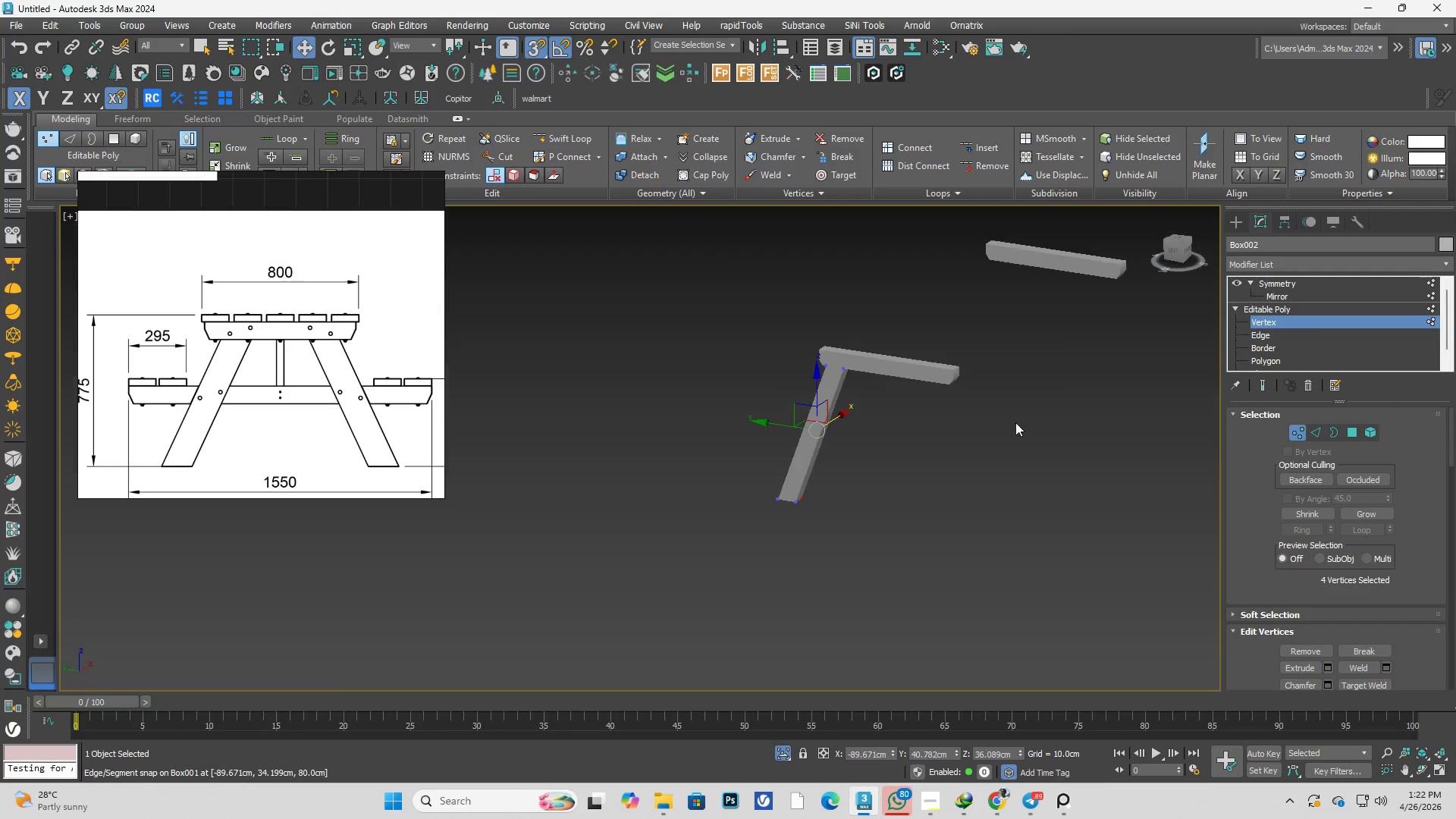 
key(F3)
 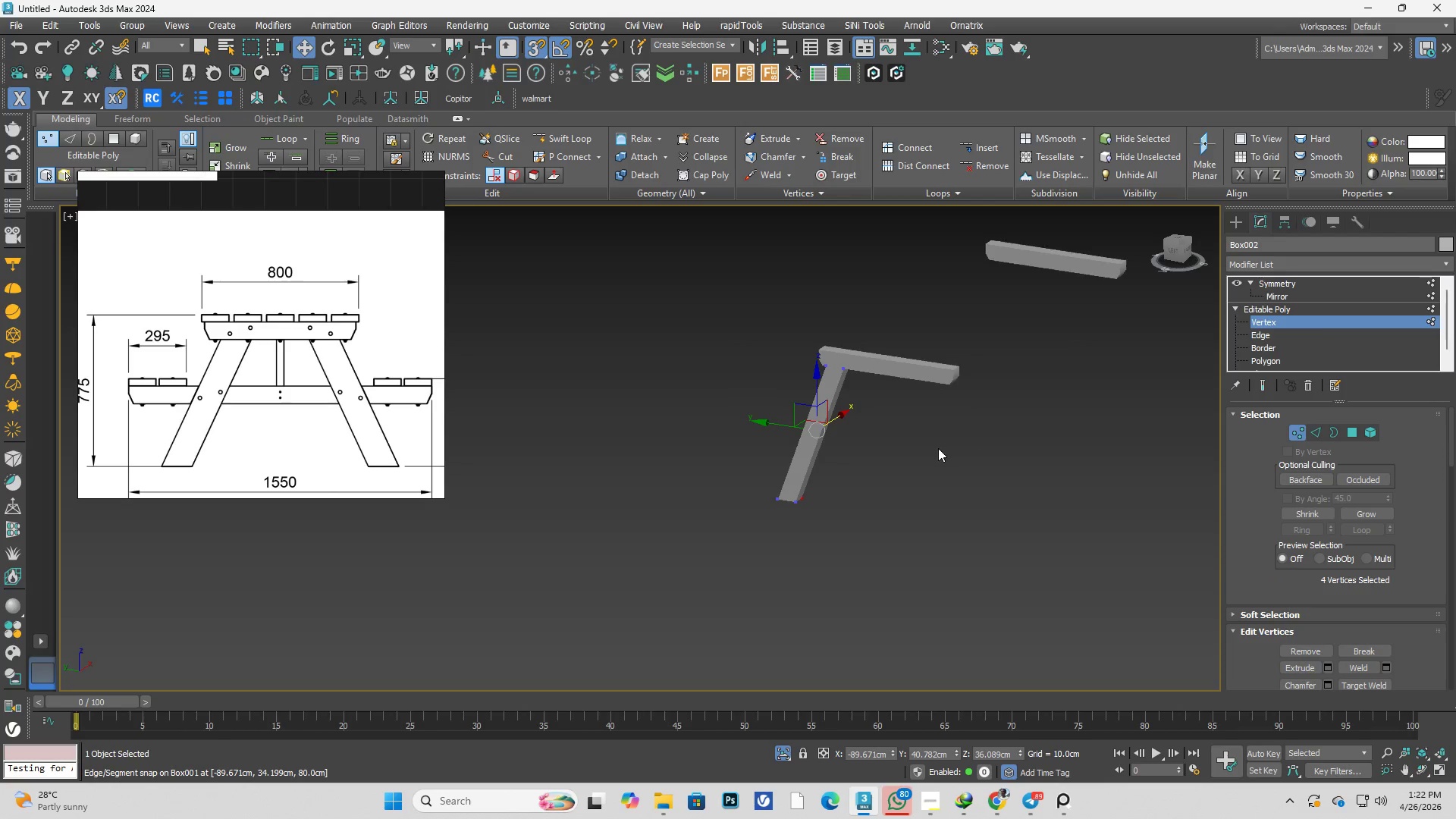 
key(Alt+AltLeft)
 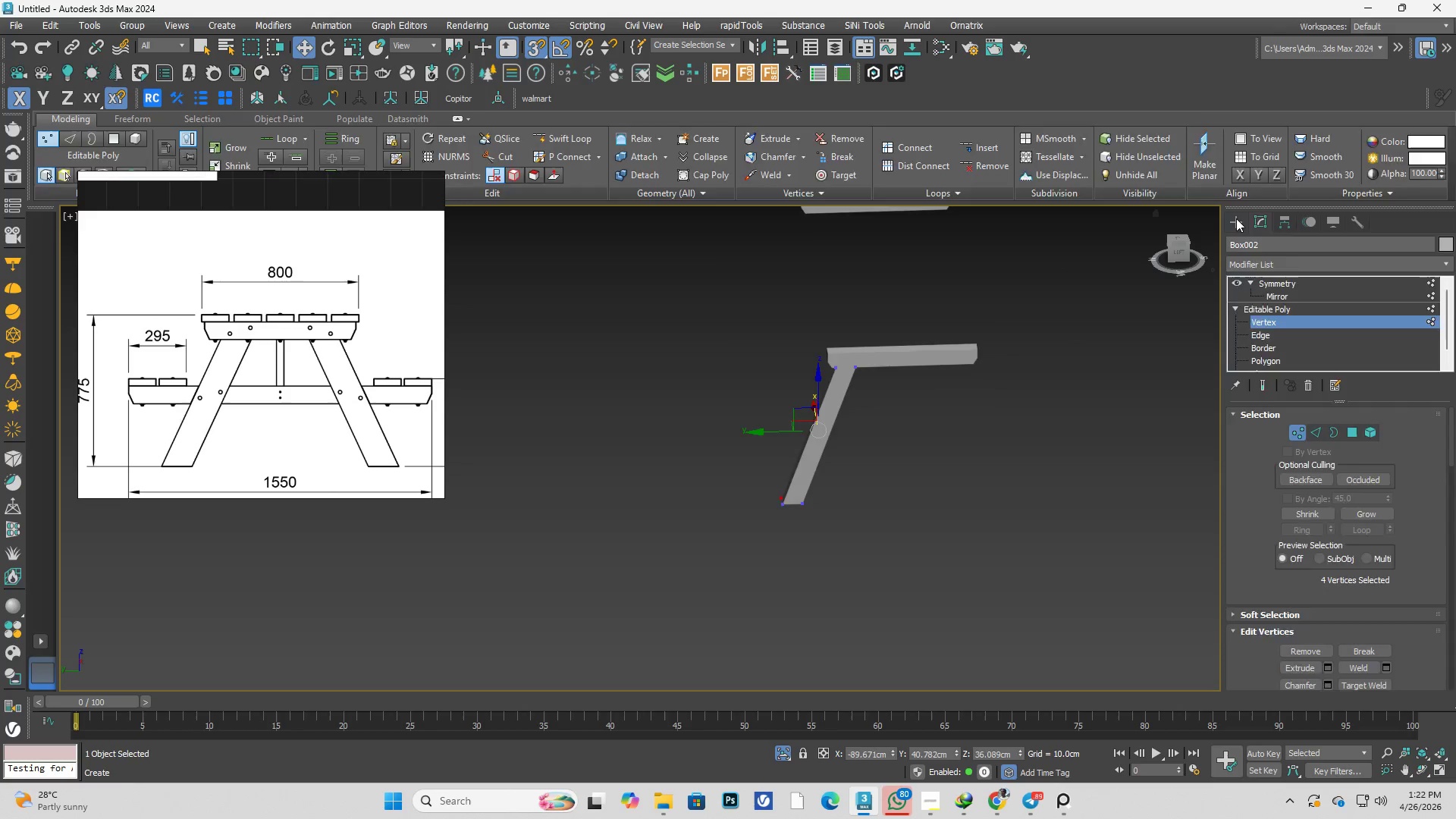 
double_click([1090, 480])
 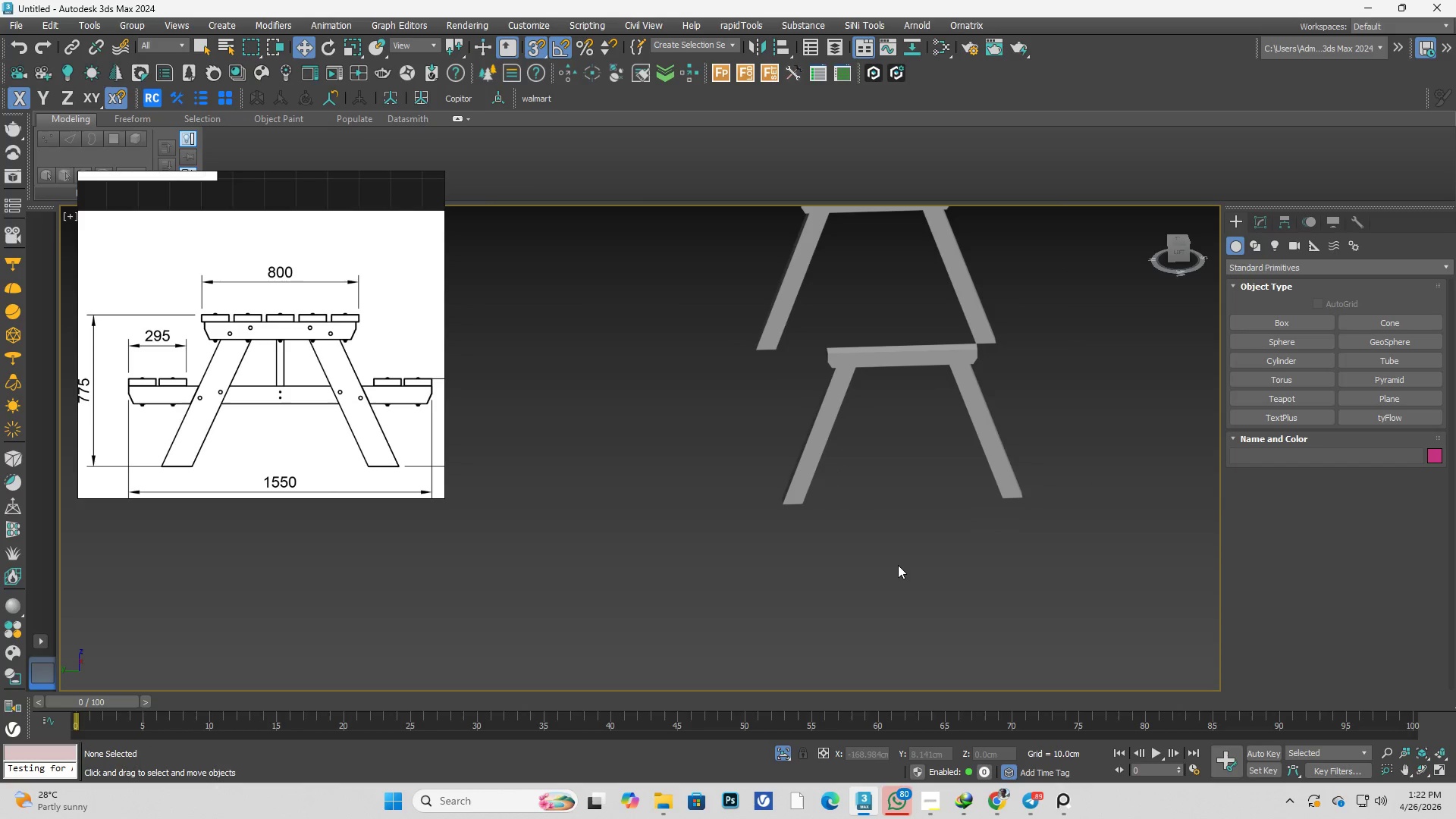 
left_click([905, 565])
 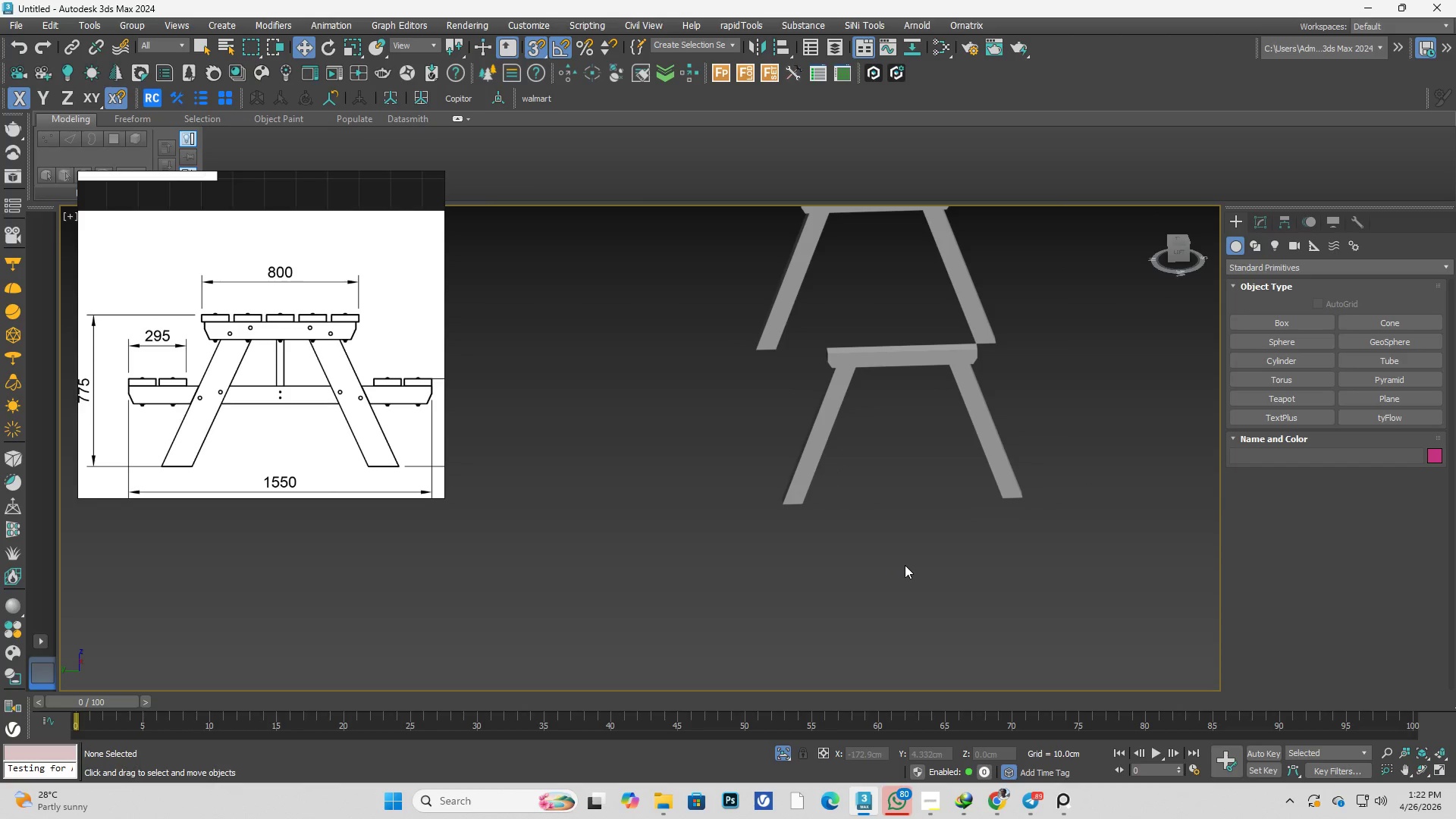 
key(Alt+U)
 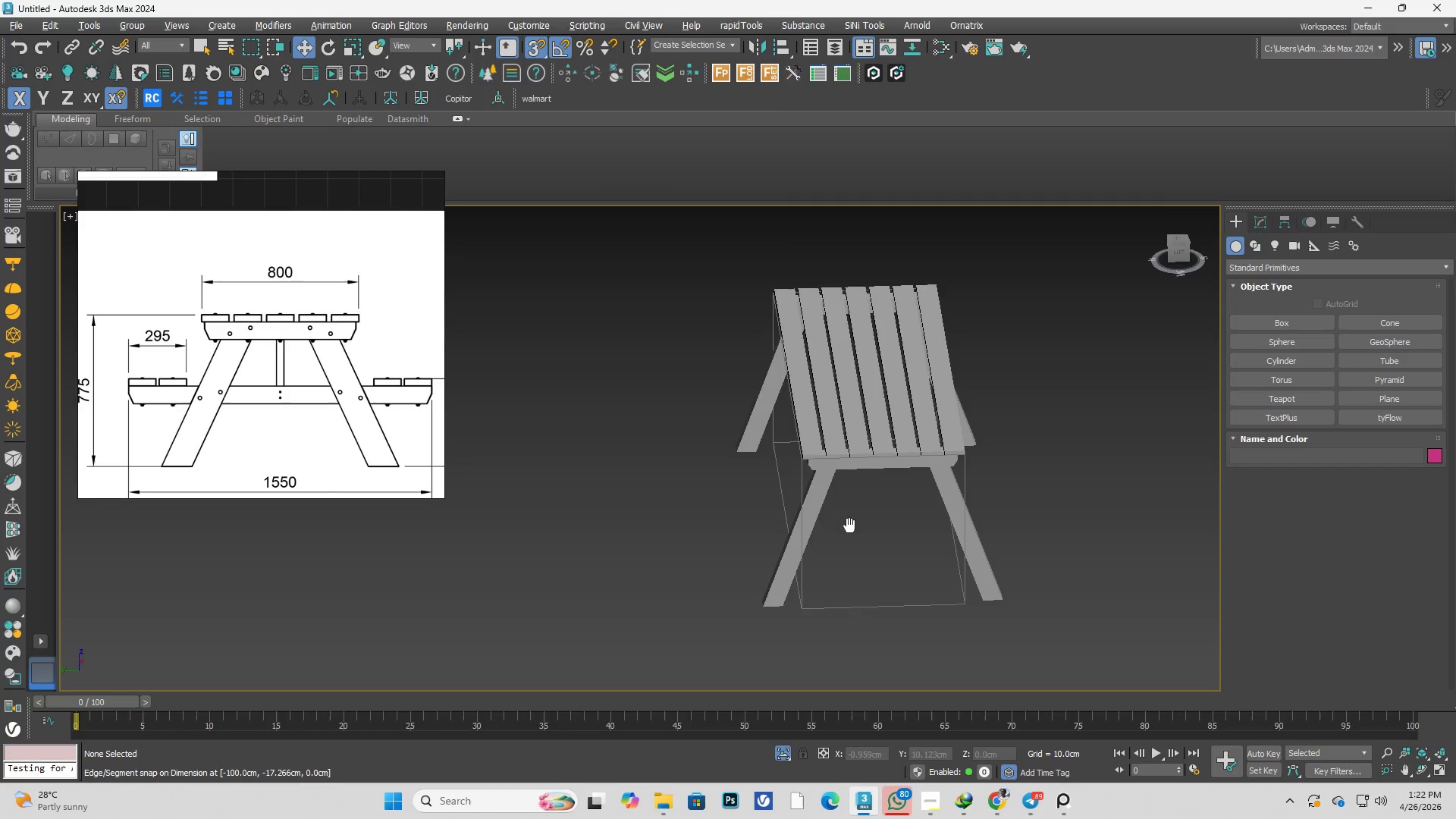 
left_click([871, 440])
 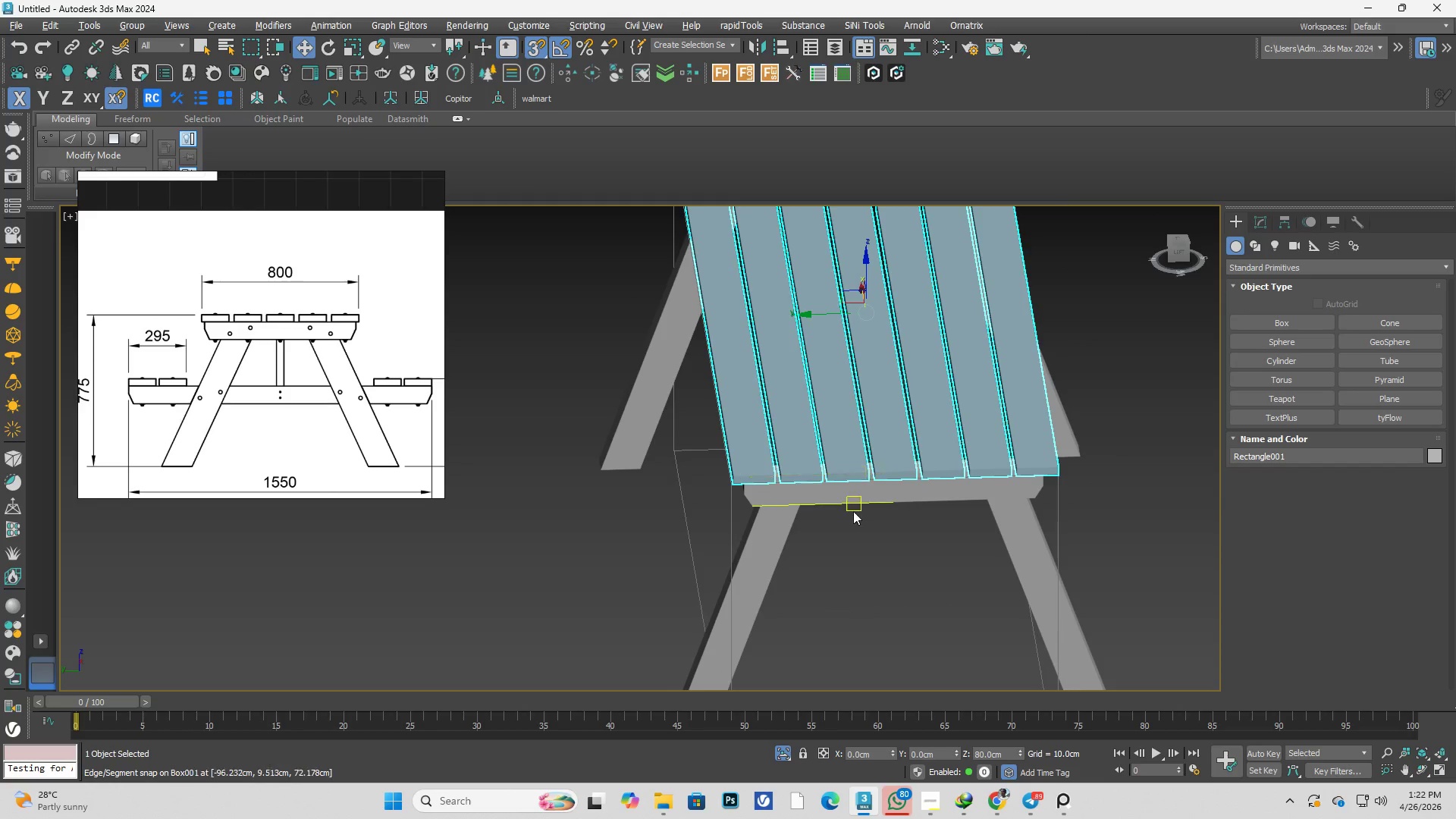 
hold_key(key=AltLeft, duration=1.77)
 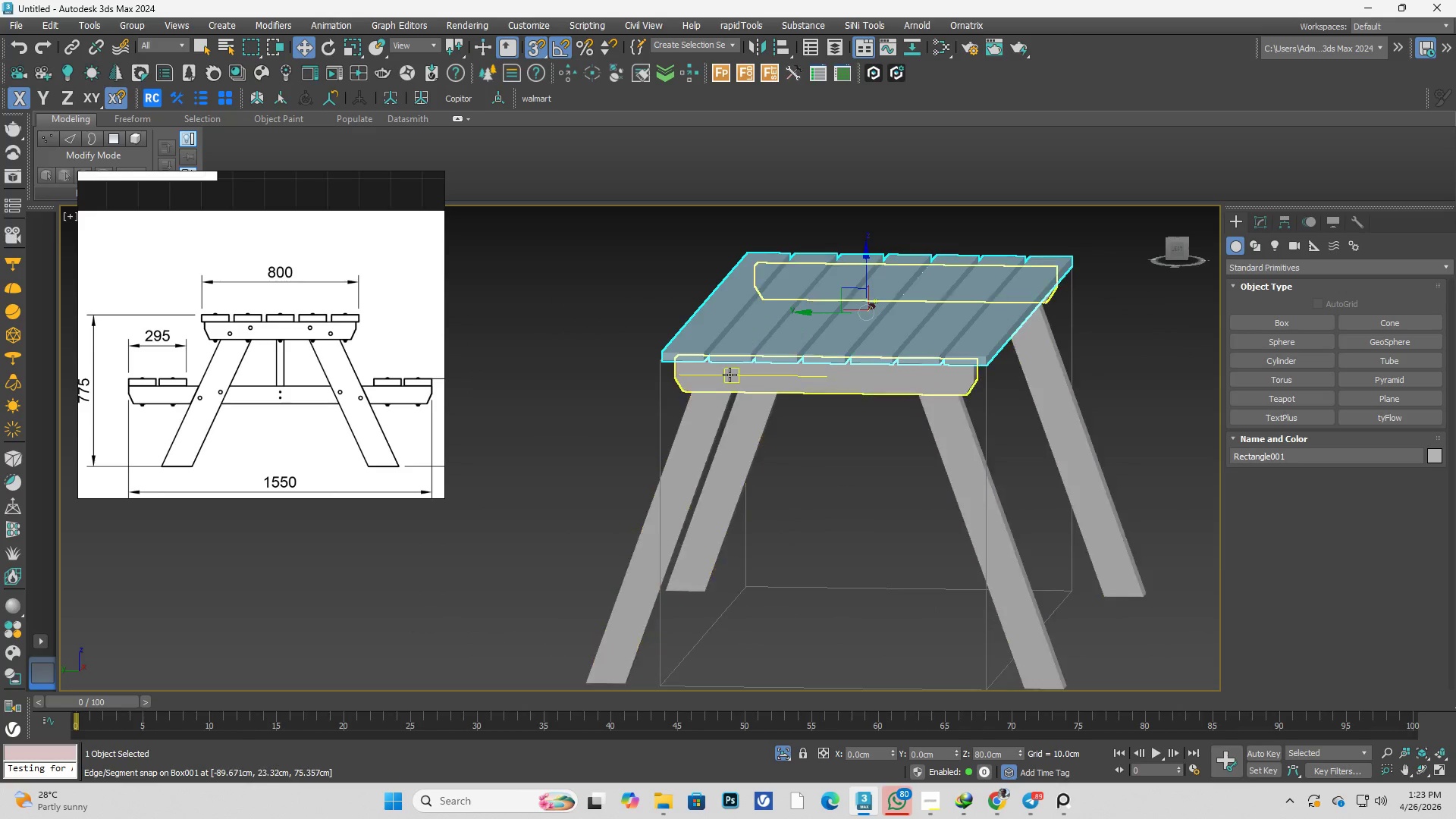 
scroll: coordinate [872, 441], scroll_direction: up, amount: 2.0
 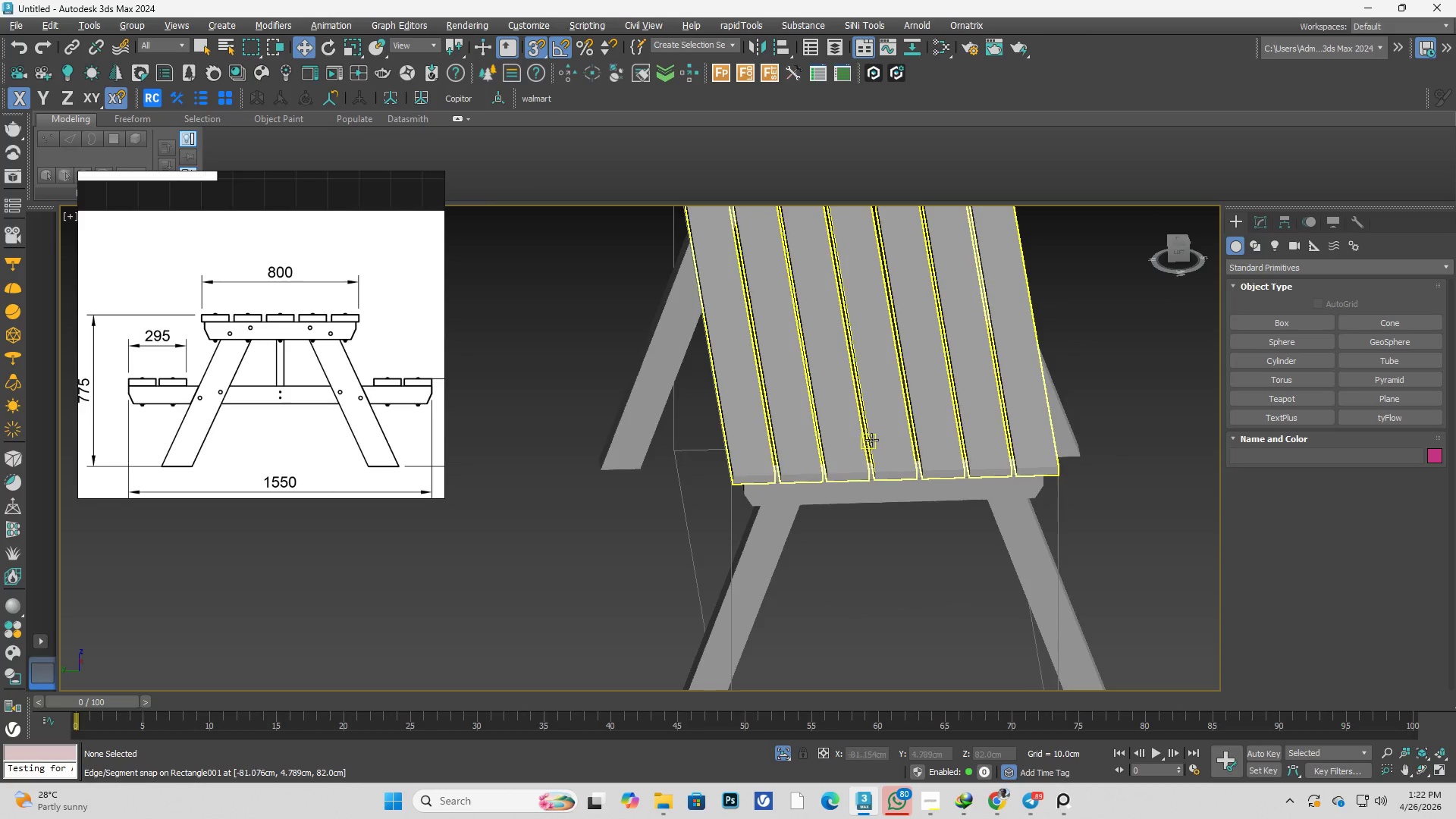 
left_click([730, 375])
 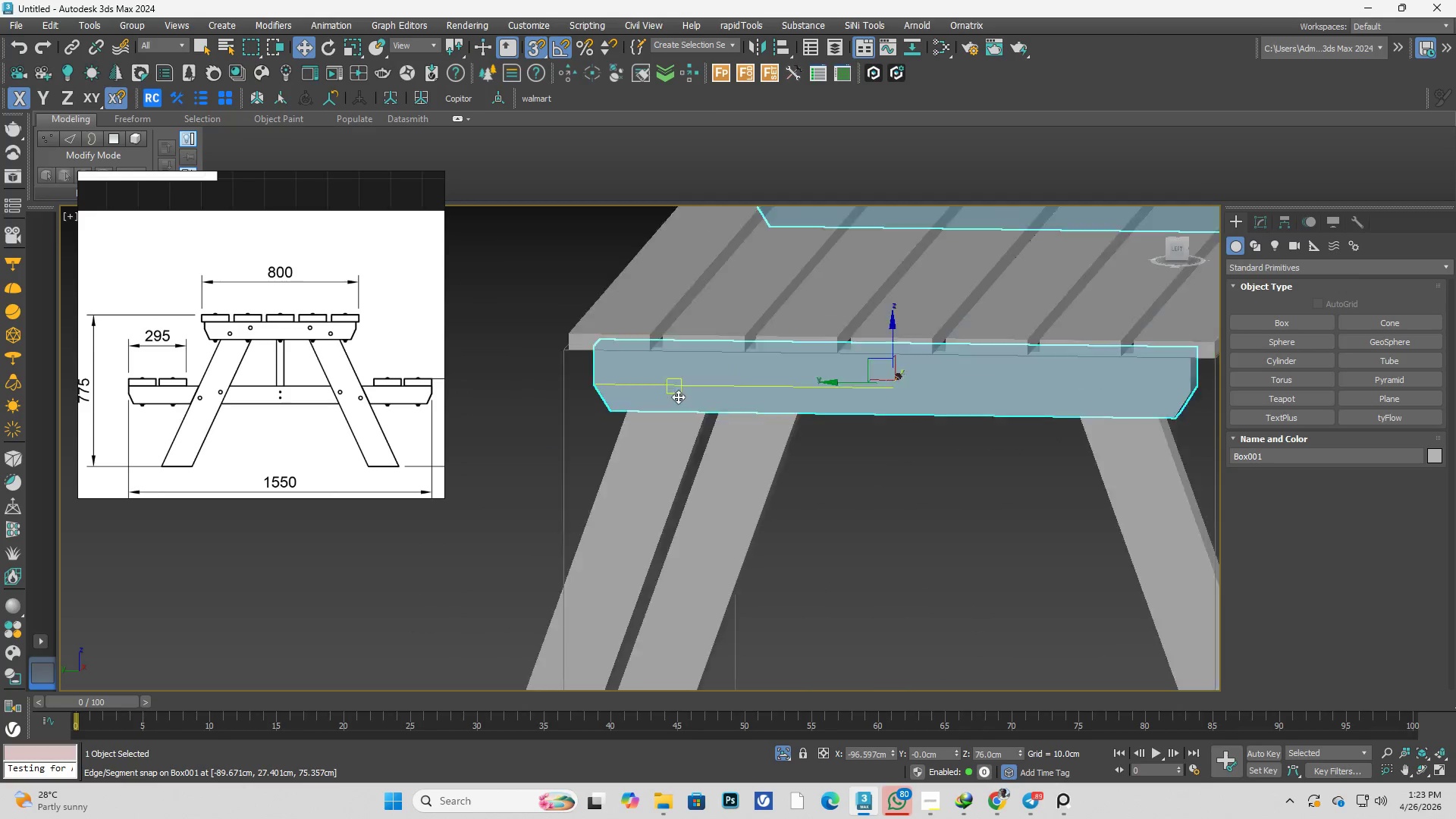 
hold_key(key=AltLeft, duration=0.67)
 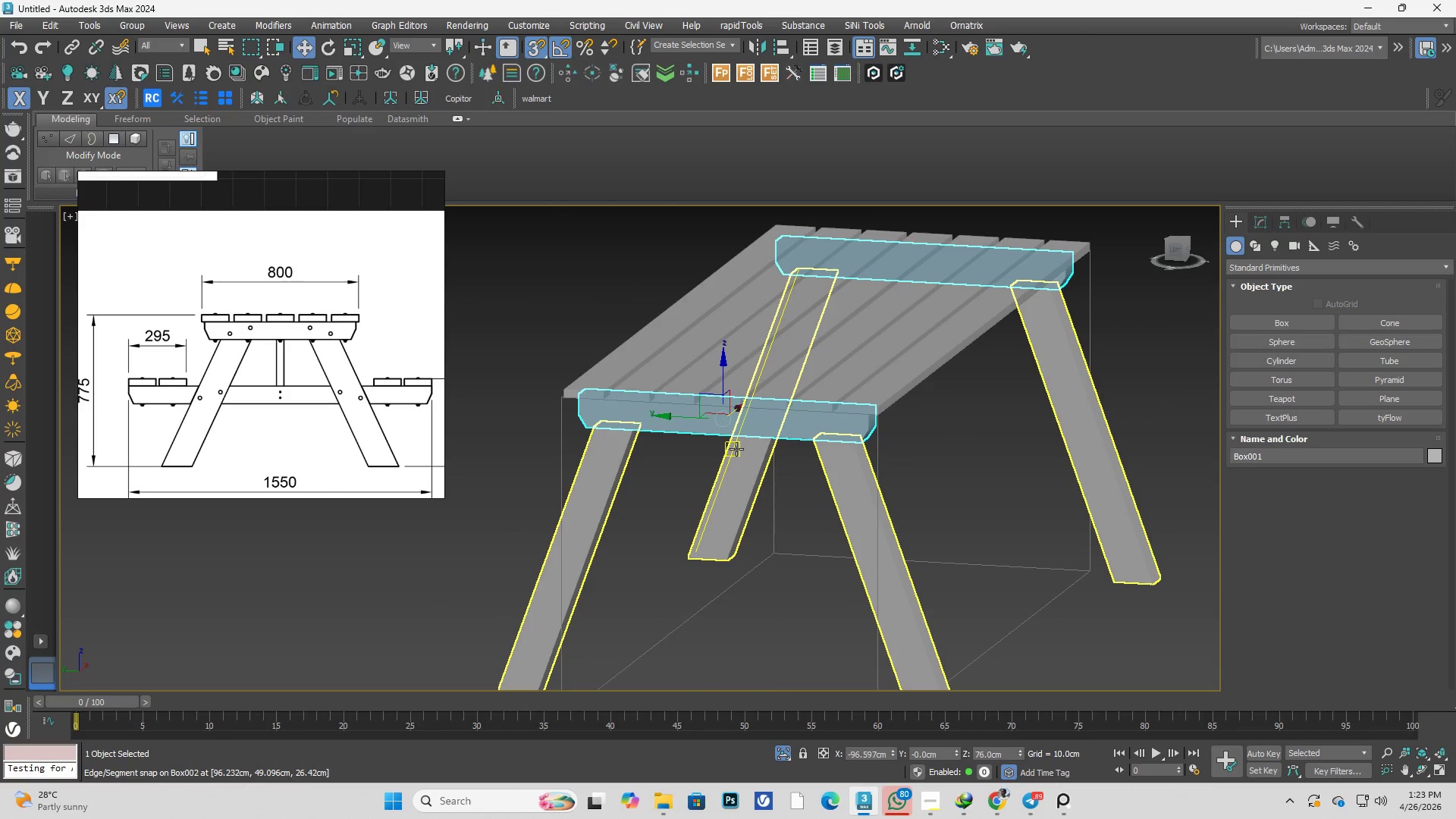 
scroll: coordinate [678, 397], scroll_direction: none, amount: 0.0
 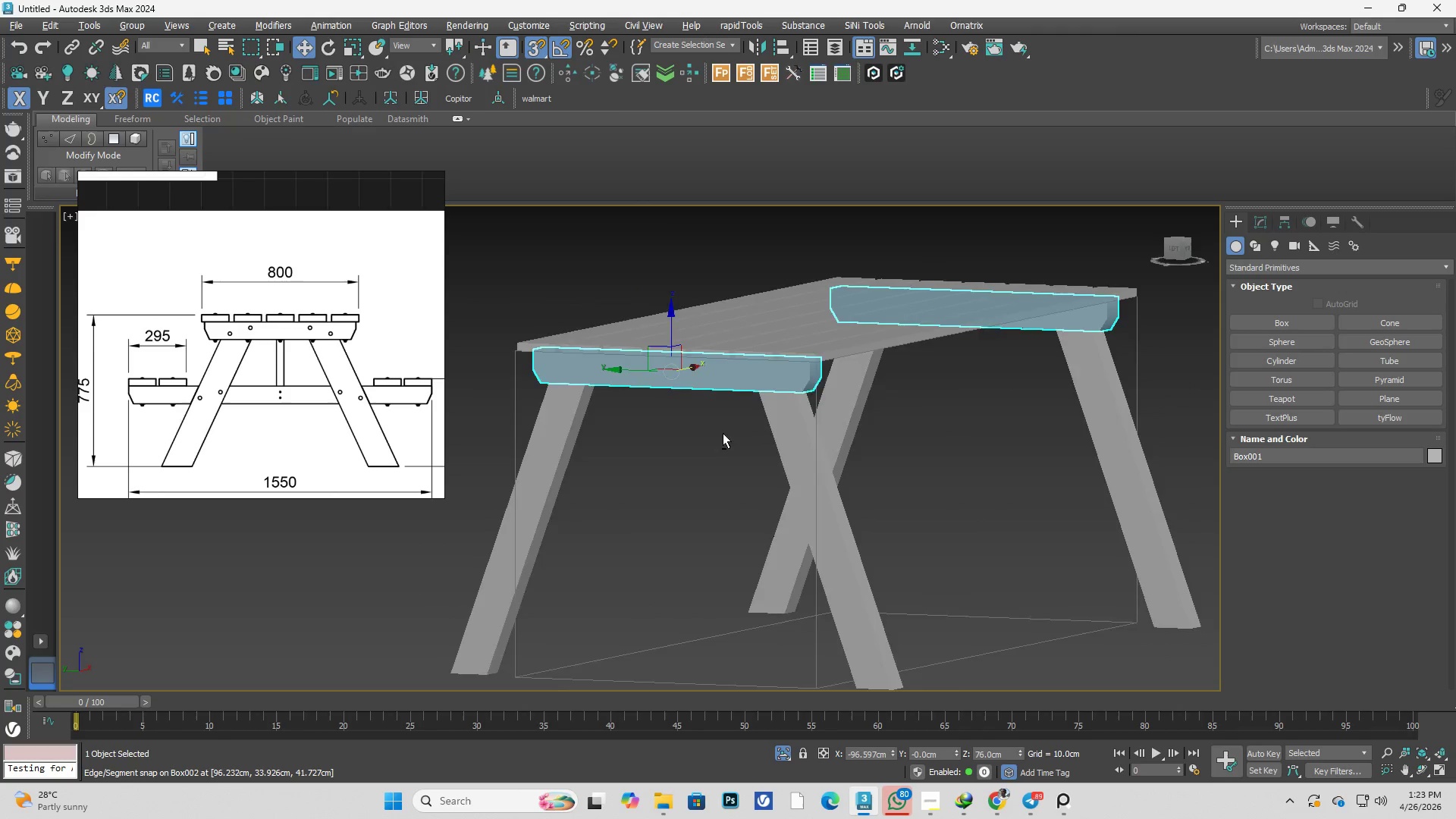 
type(gf)
 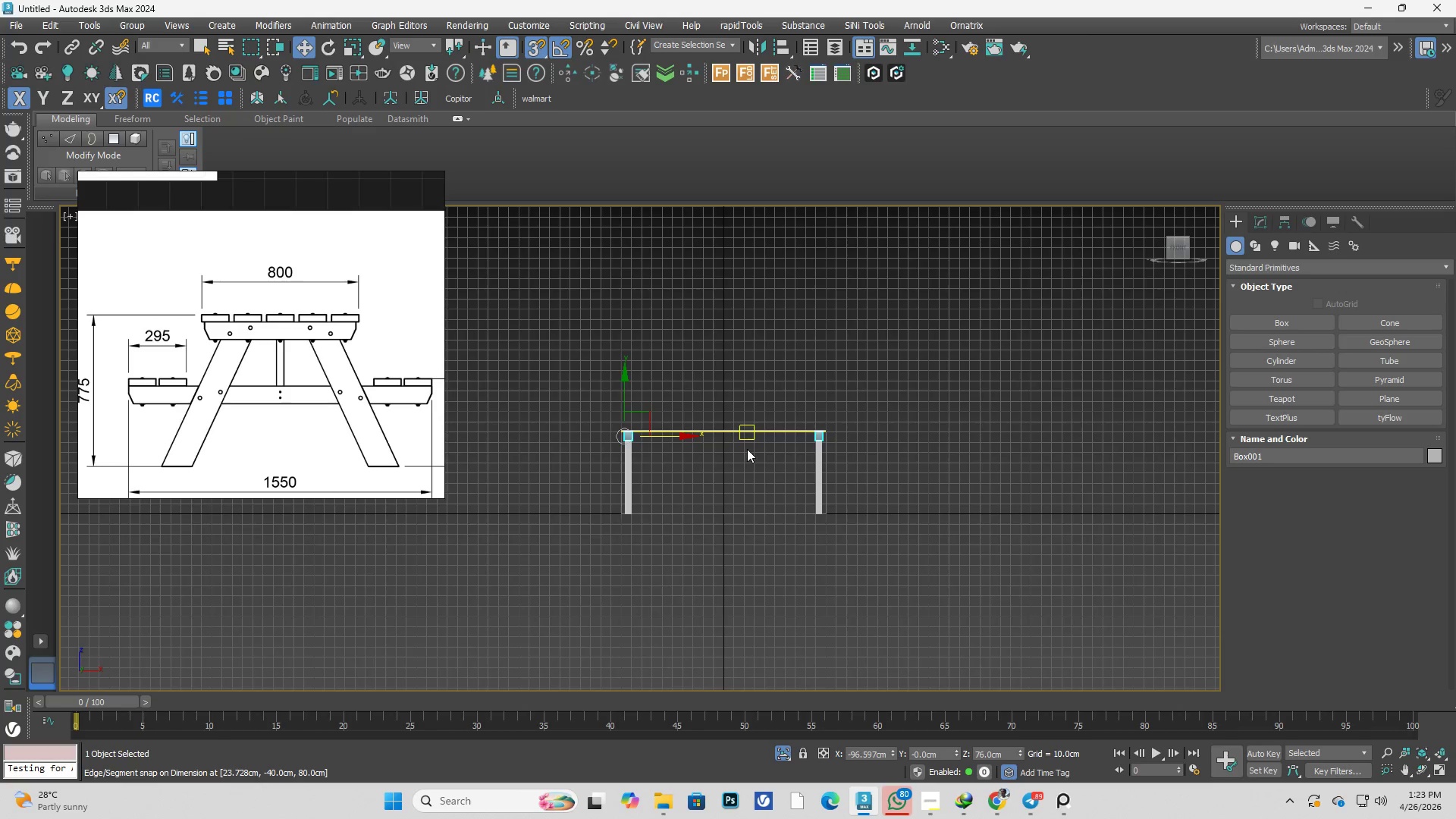 
scroll: coordinate [698, 483], scroll_direction: up, amount: 1.0
 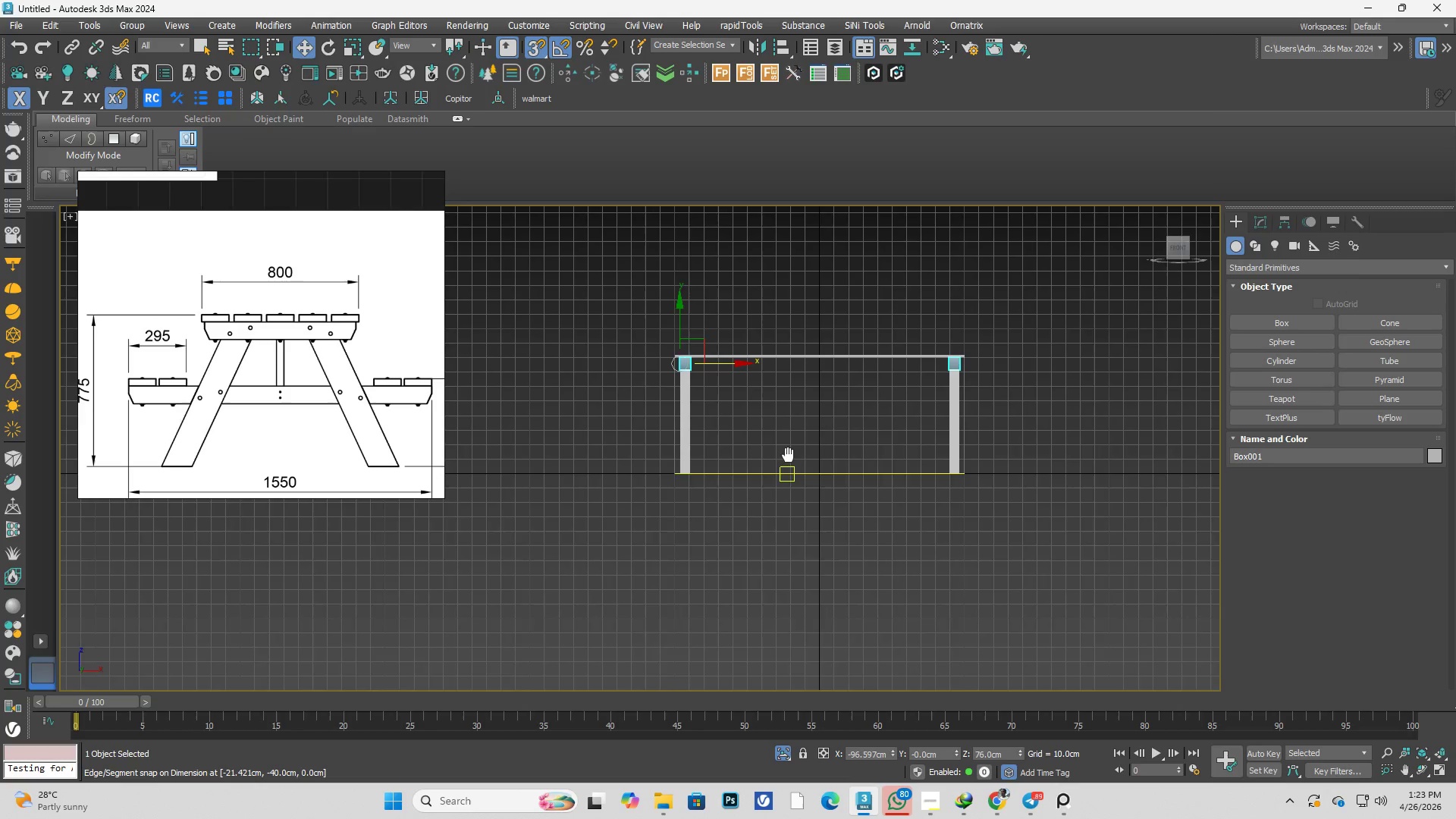 
key(L)
 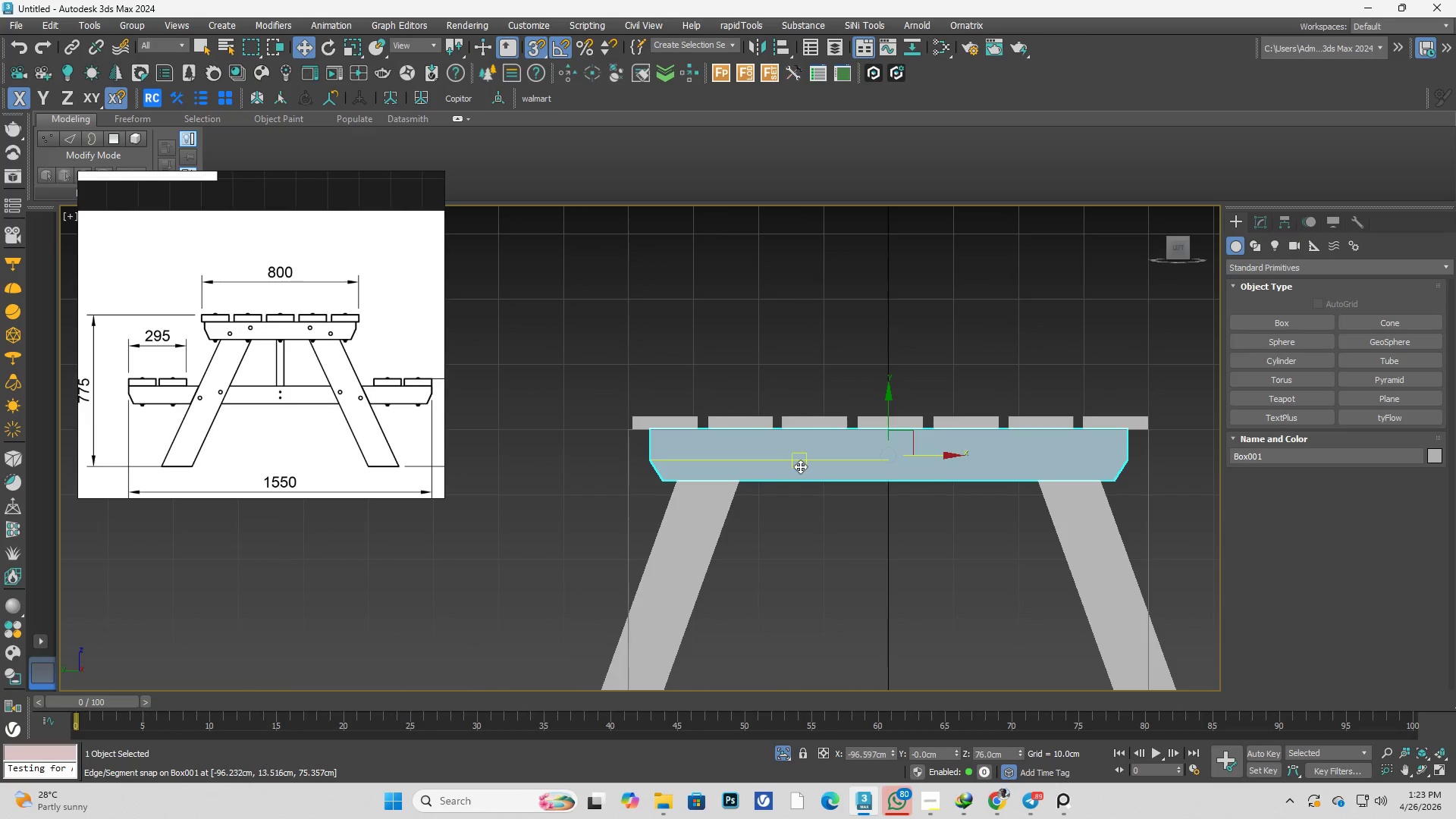 
scroll: coordinate [800, 466], scroll_direction: down, amount: 2.0
 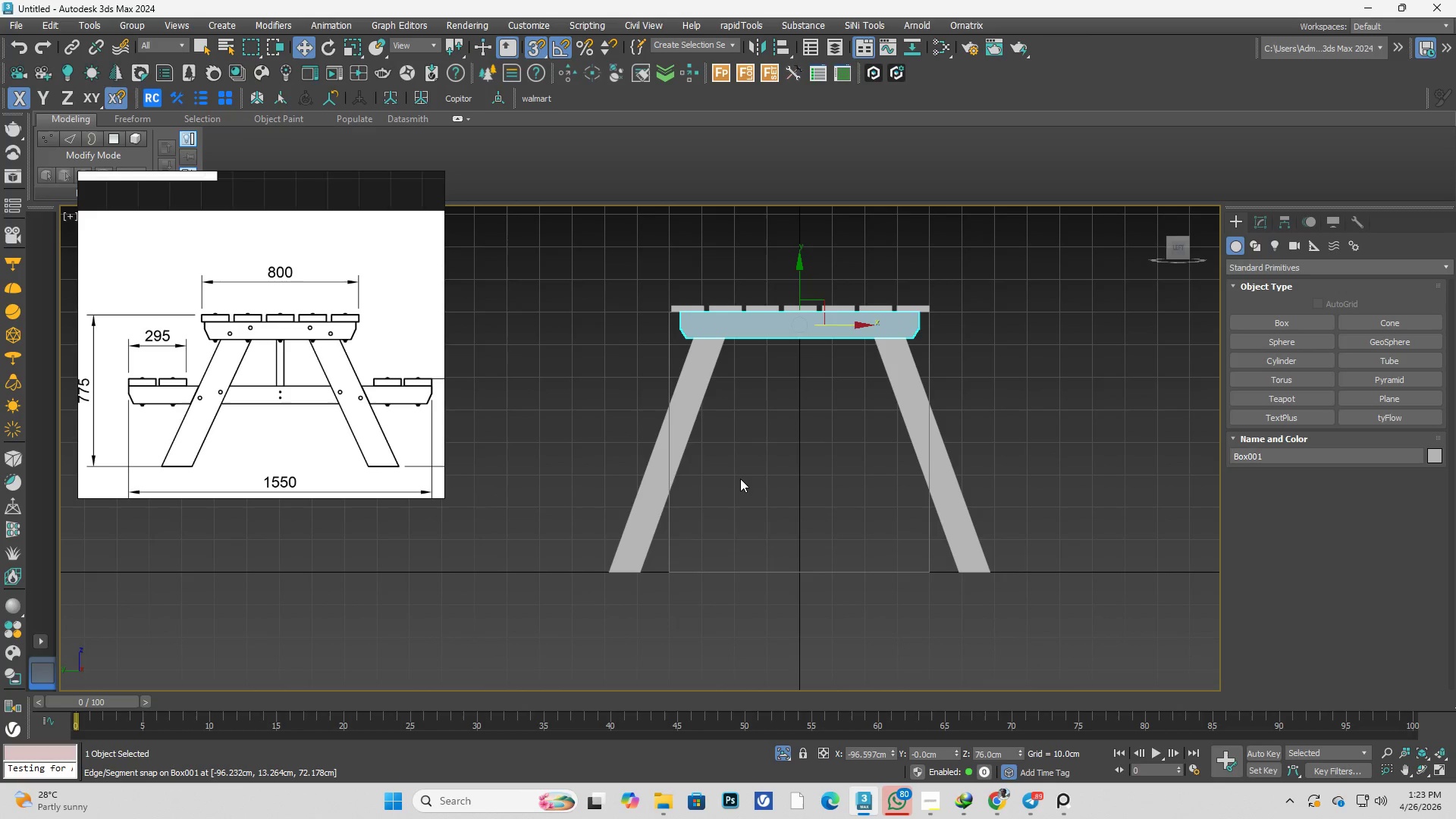 
left_click([740, 479])
 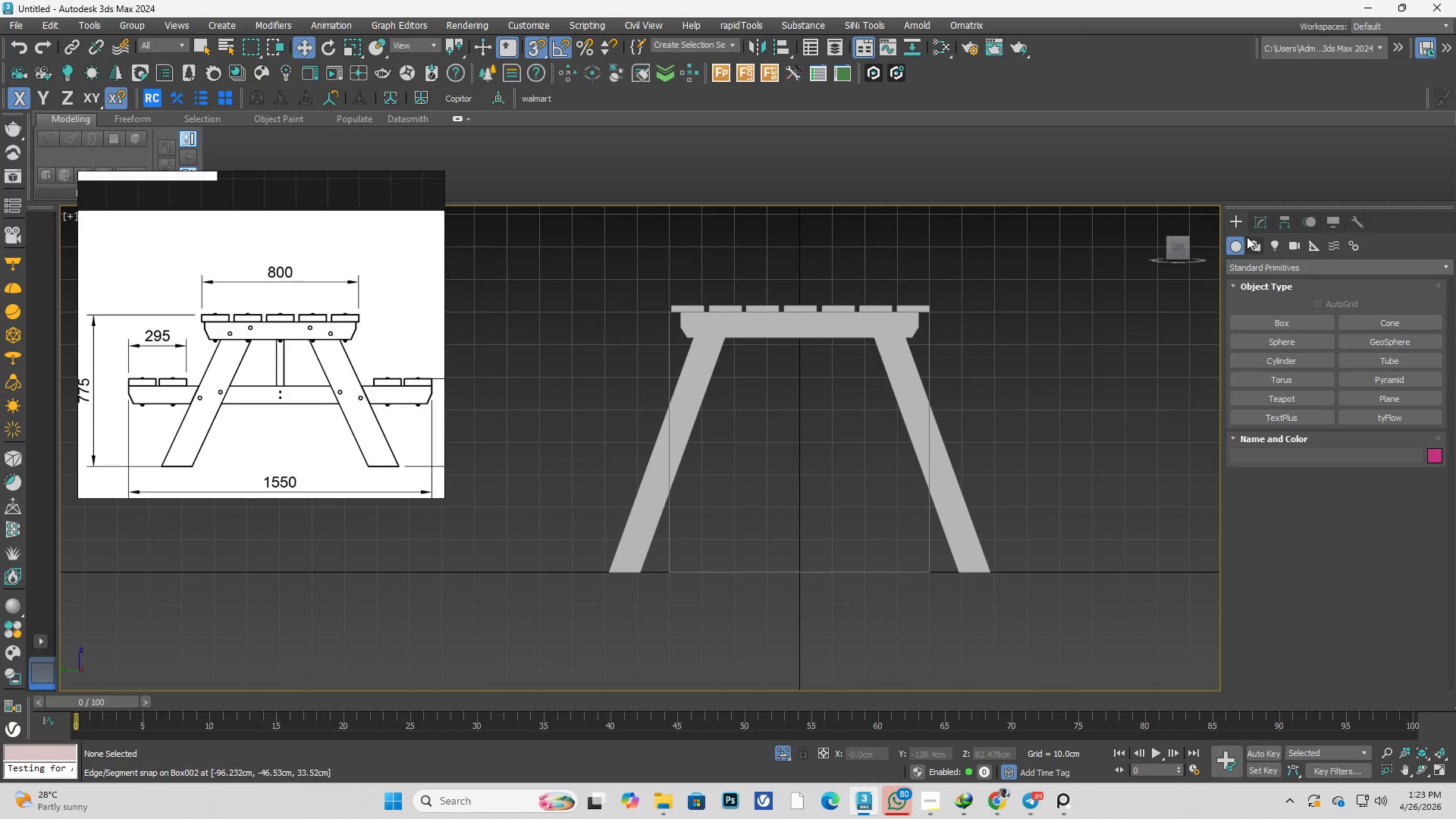 
left_click([1262, 221])
 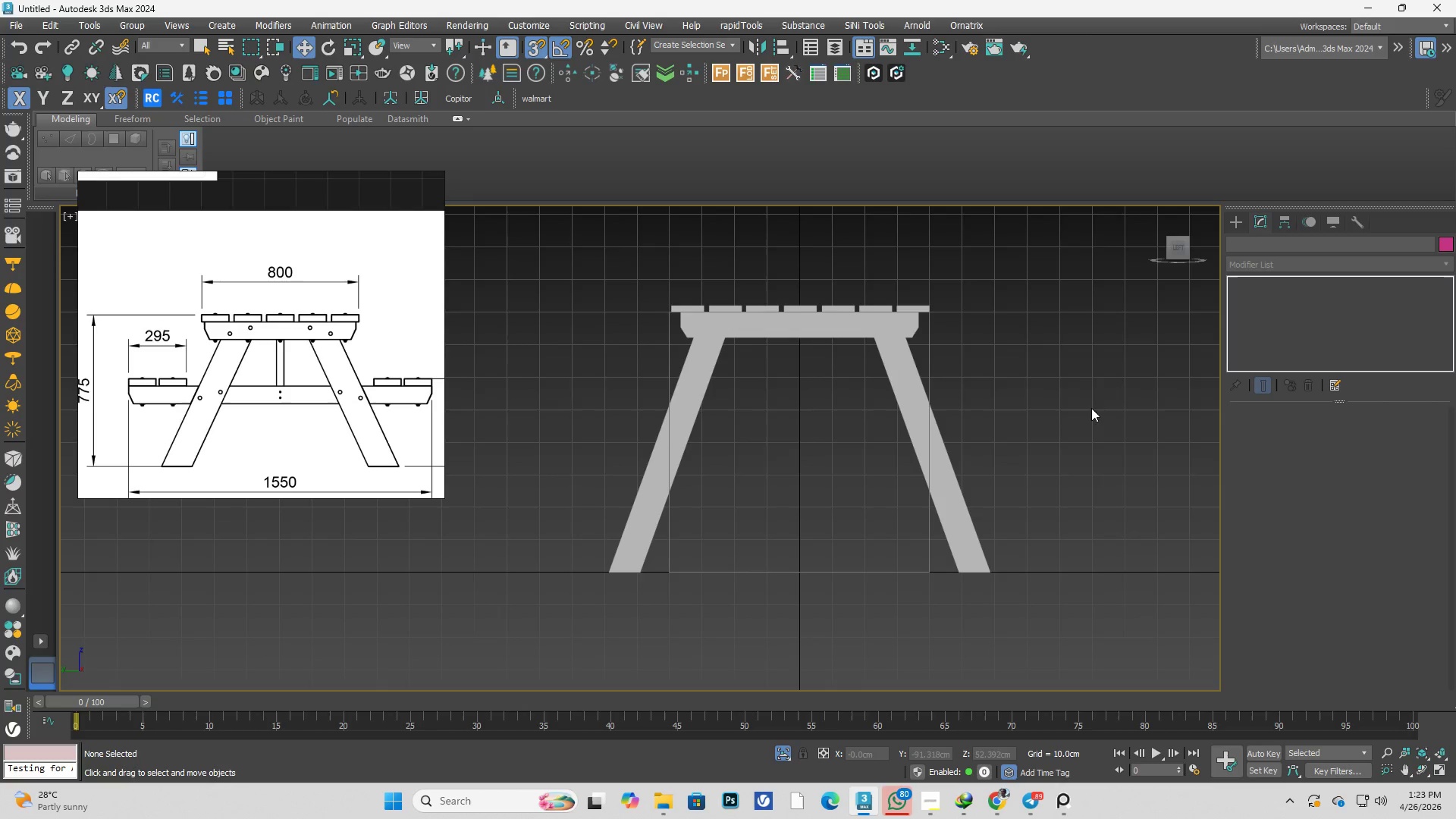 
key(T)
 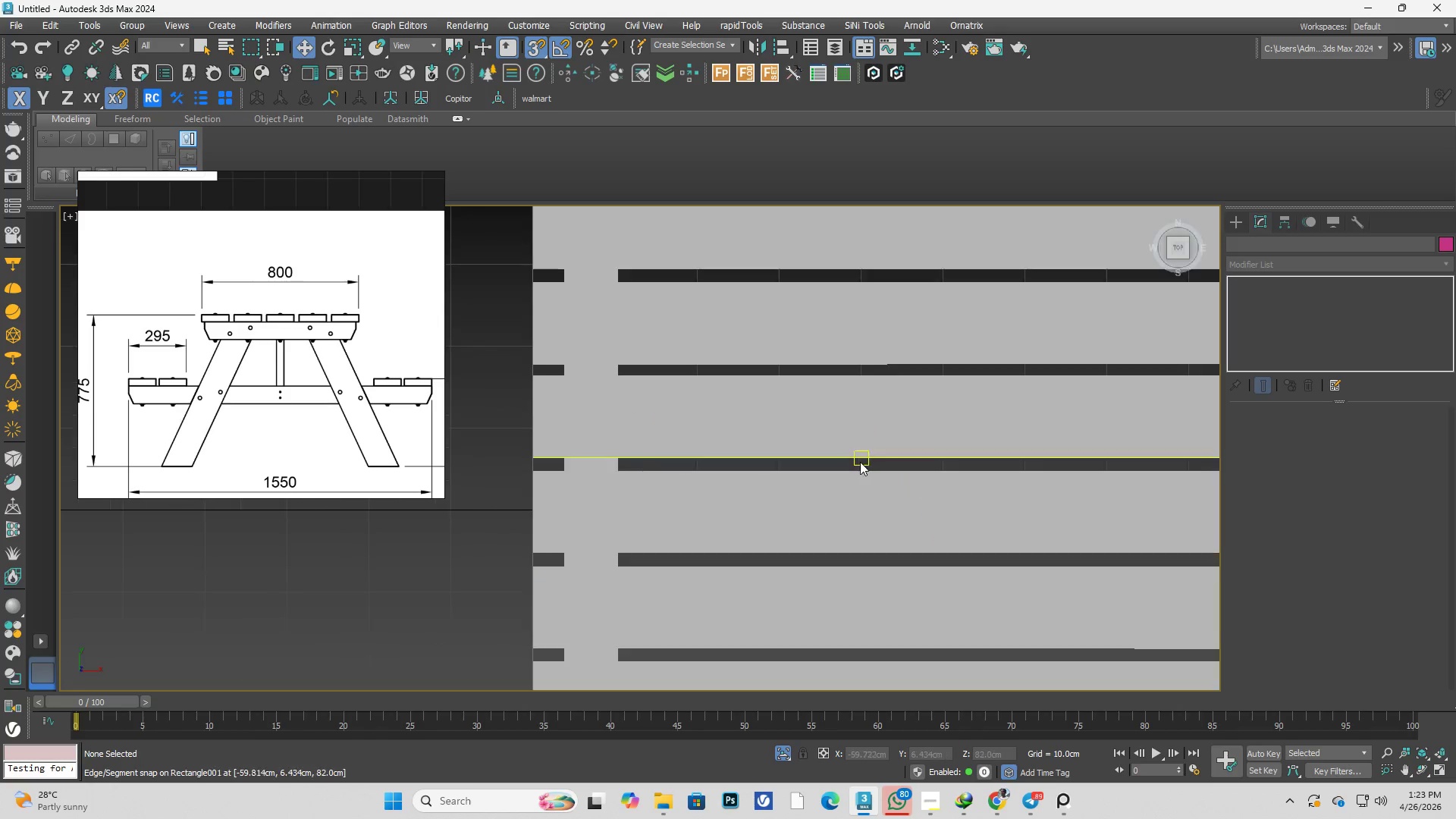 
key(F3)
 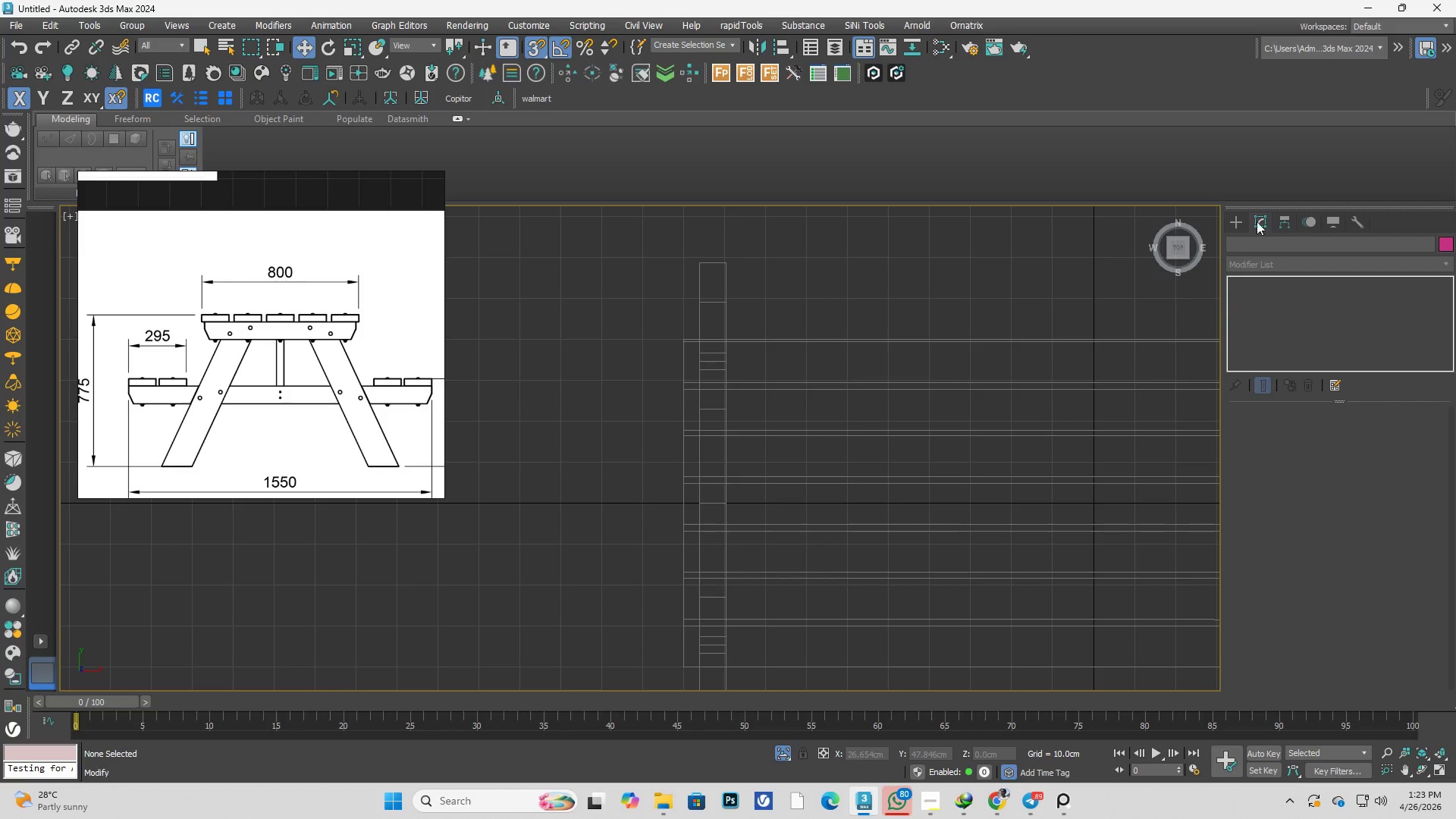 
scroll: coordinate [830, 502], scroll_direction: down, amount: 2.0
 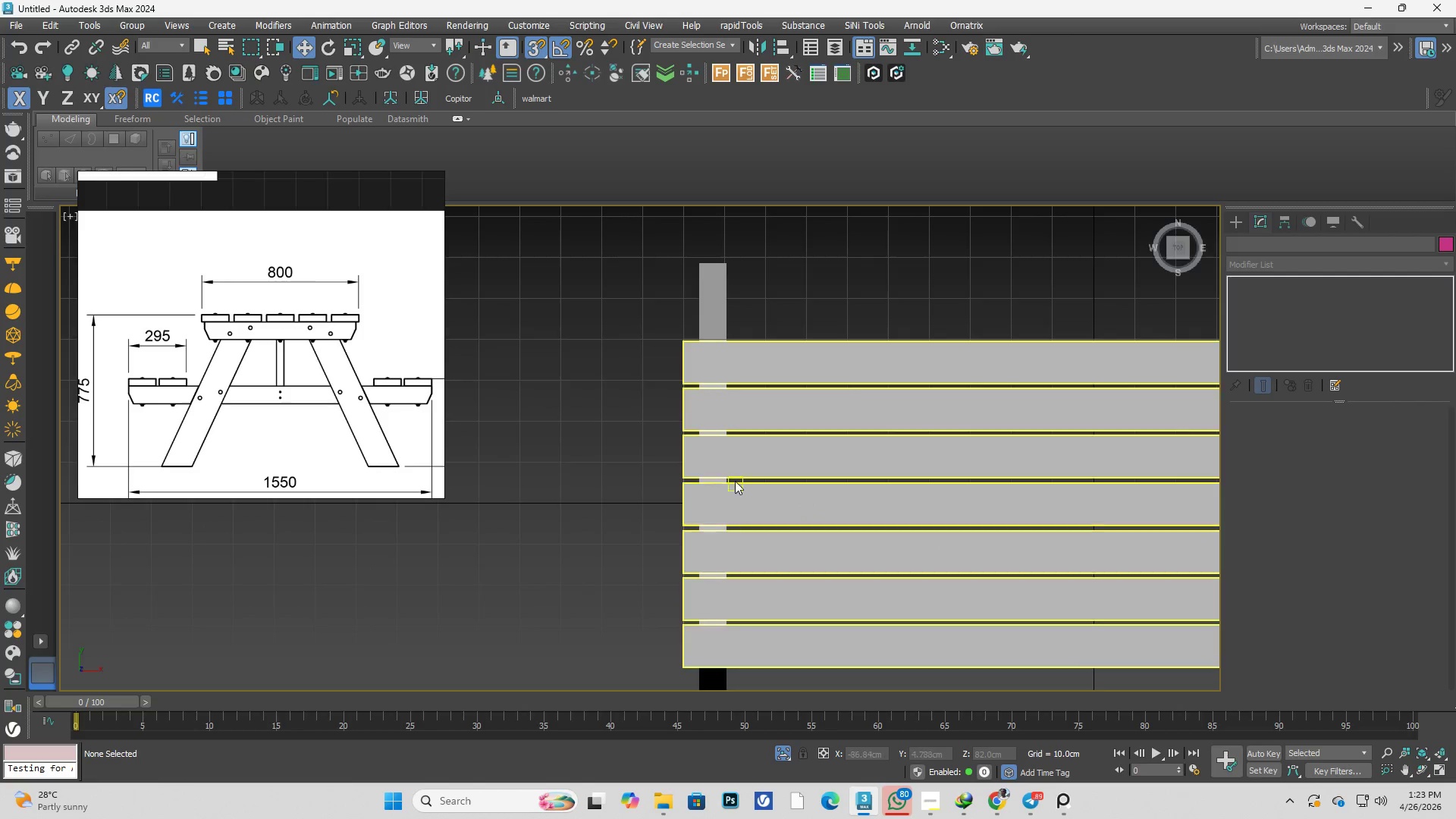 
left_click([1230, 220])
 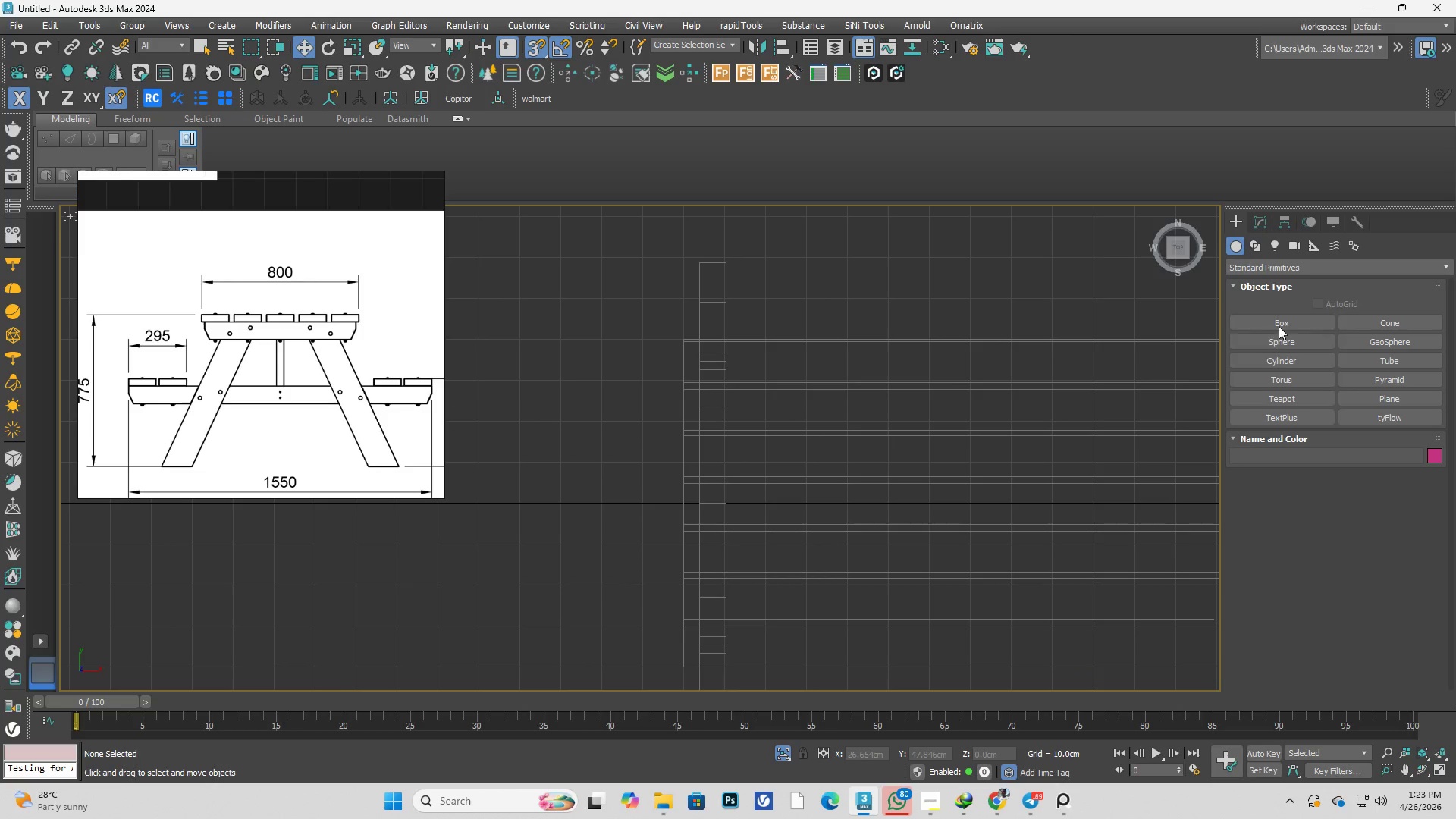 
left_click([1279, 315])
 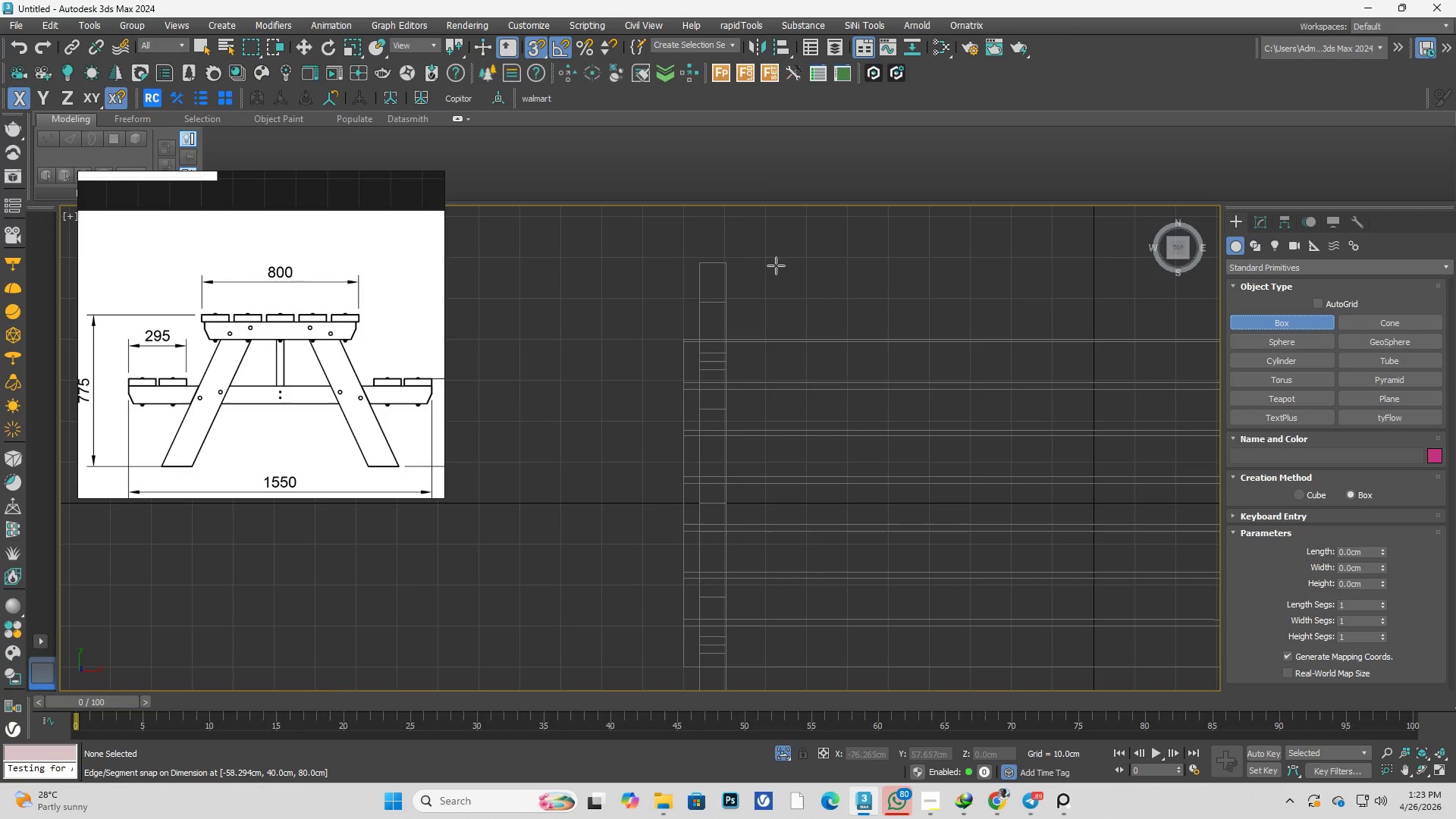 
left_click_drag(start_coordinate=[770, 265], to_coordinate=[804, 324])
 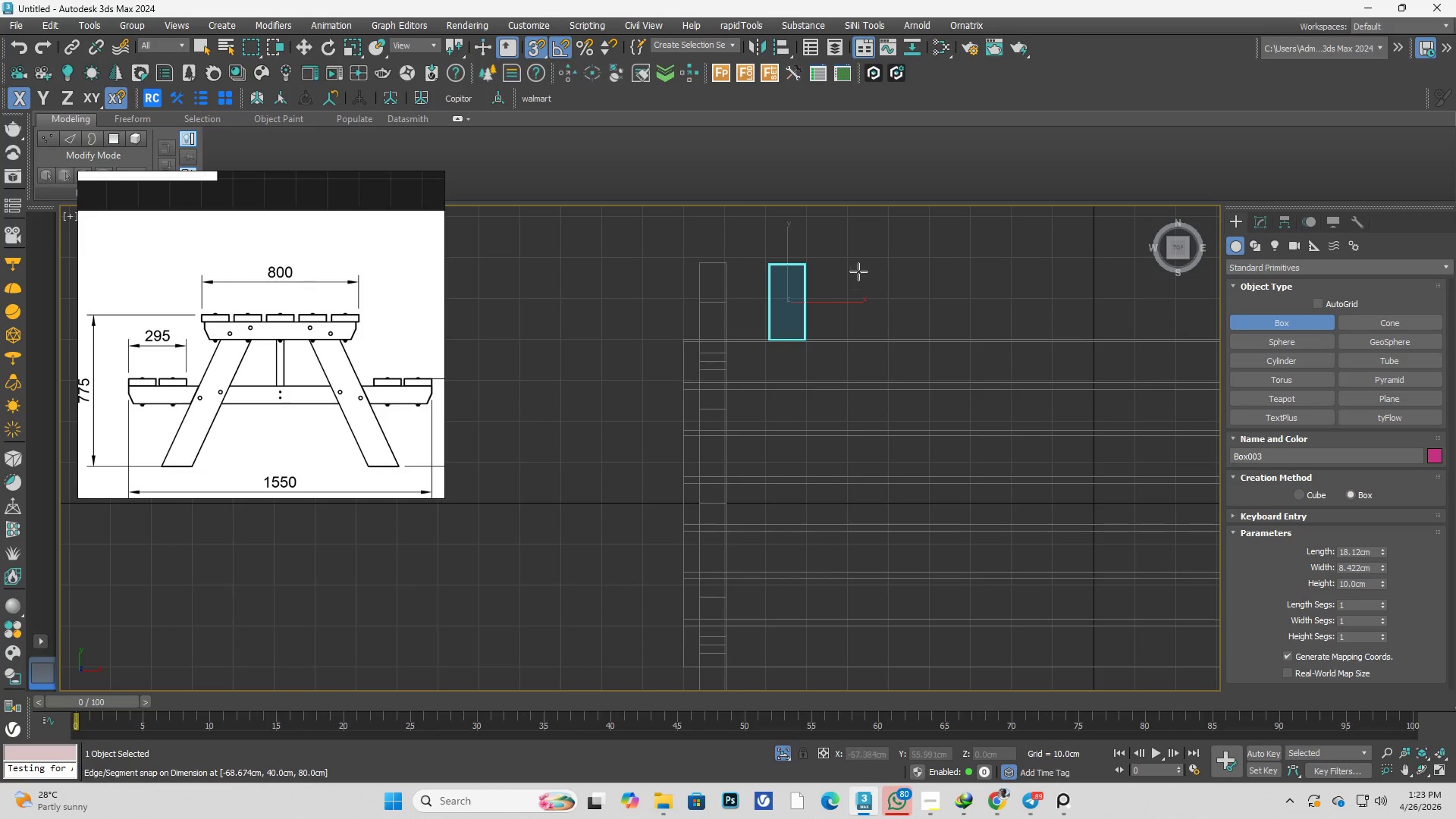 
left_click([858, 271])
 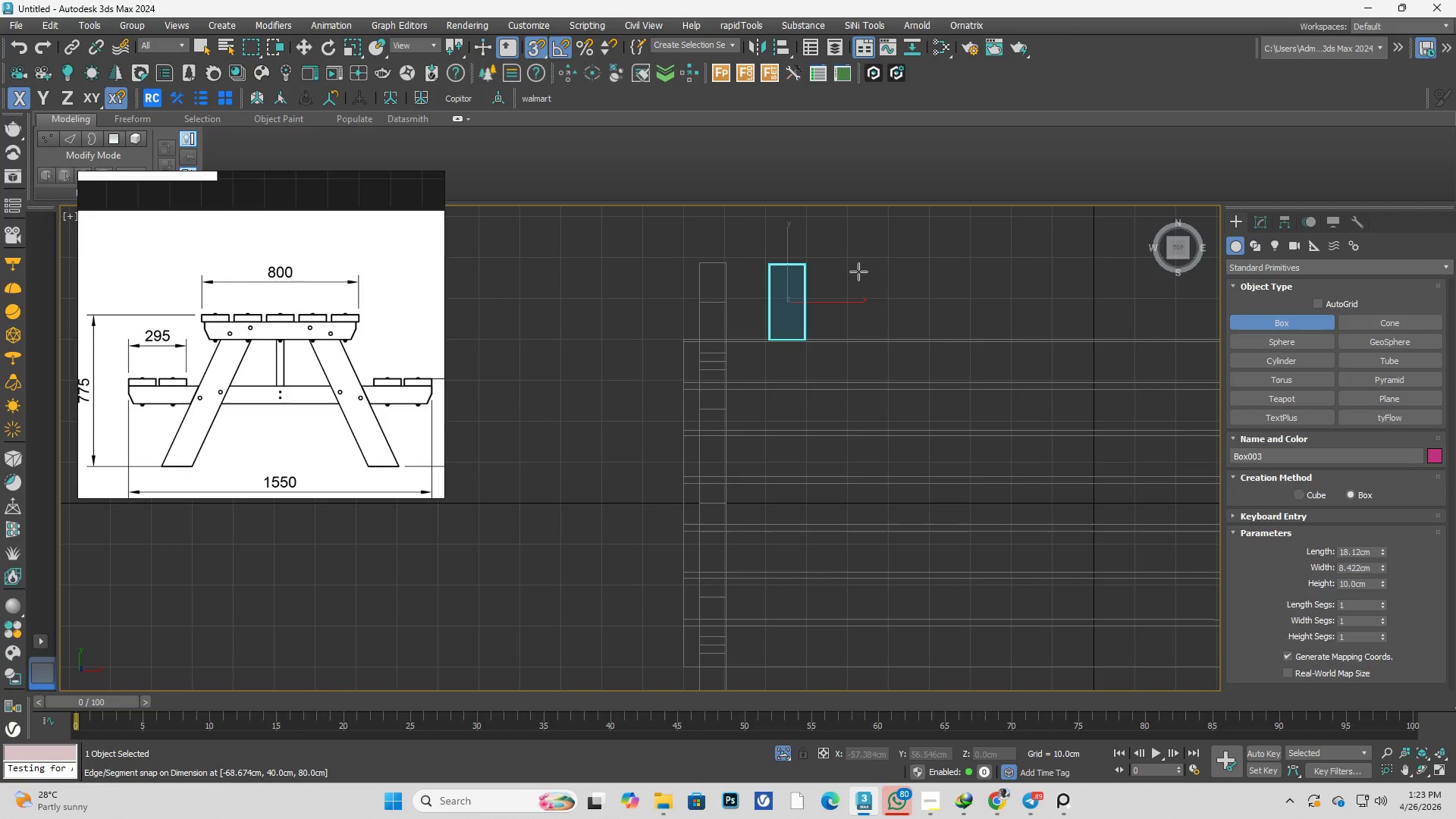 
right_click([858, 271])
 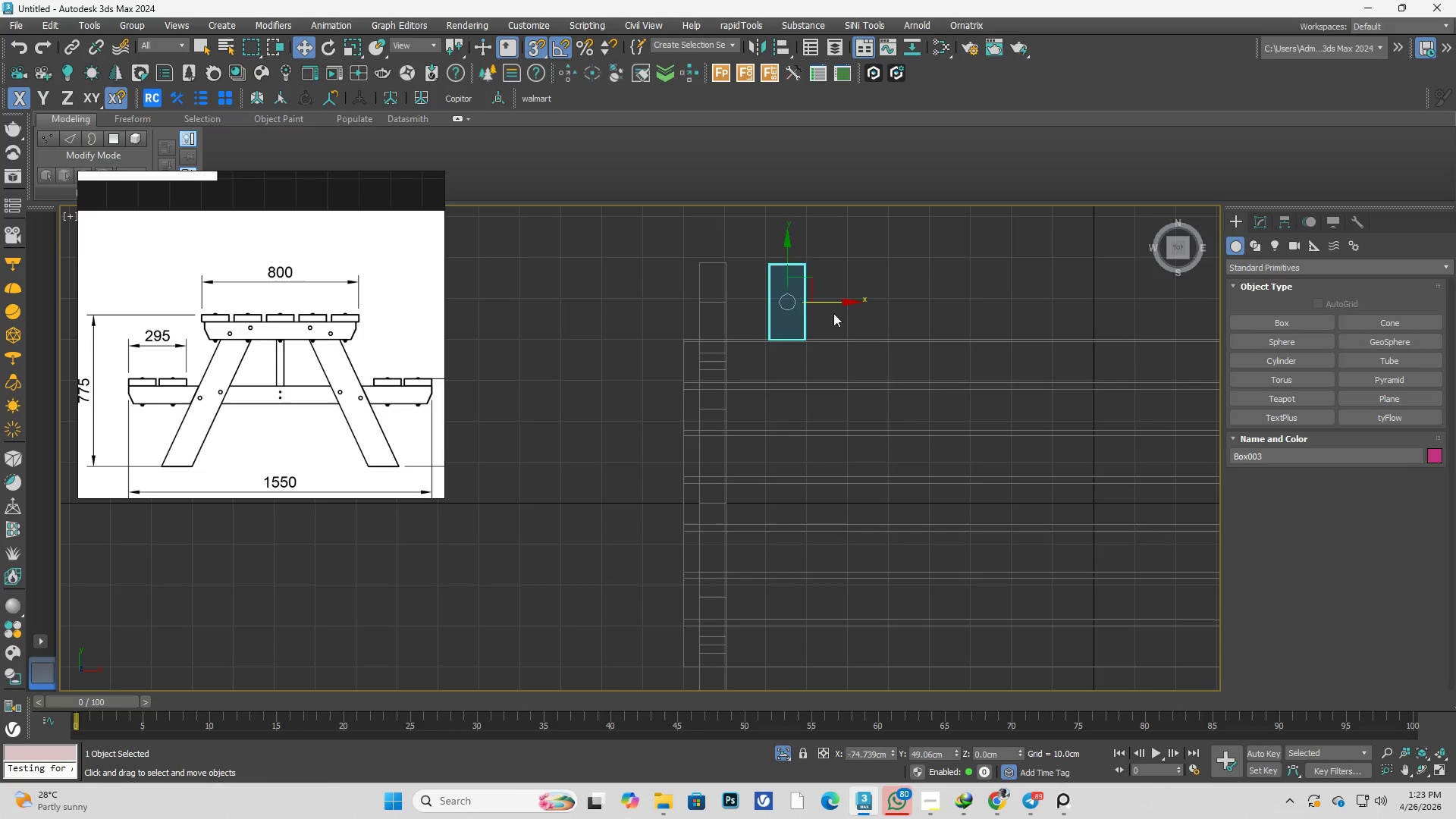 
scroll: coordinate [840, 313], scroll_direction: down, amount: 1.0
 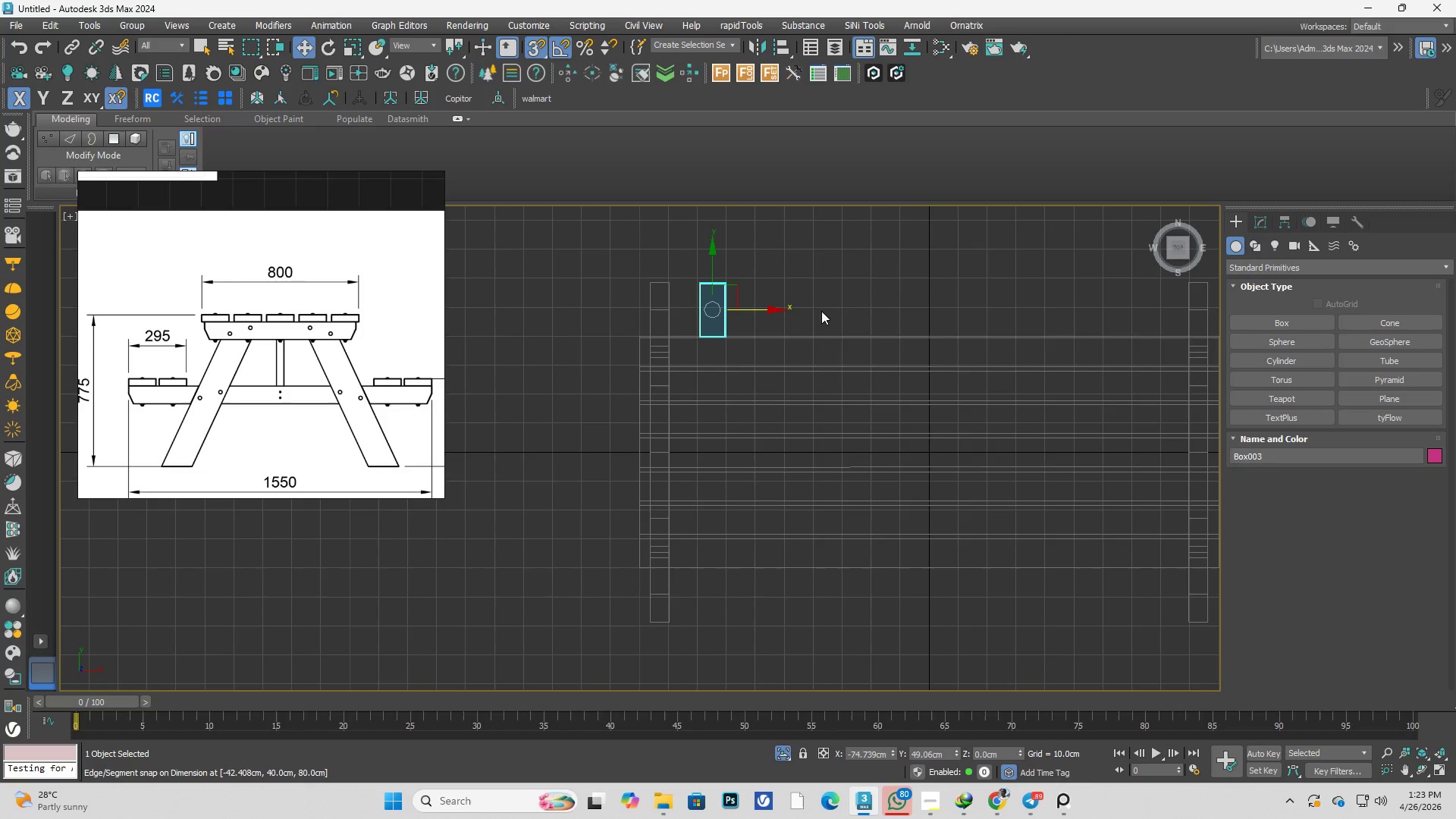 
key(L)
 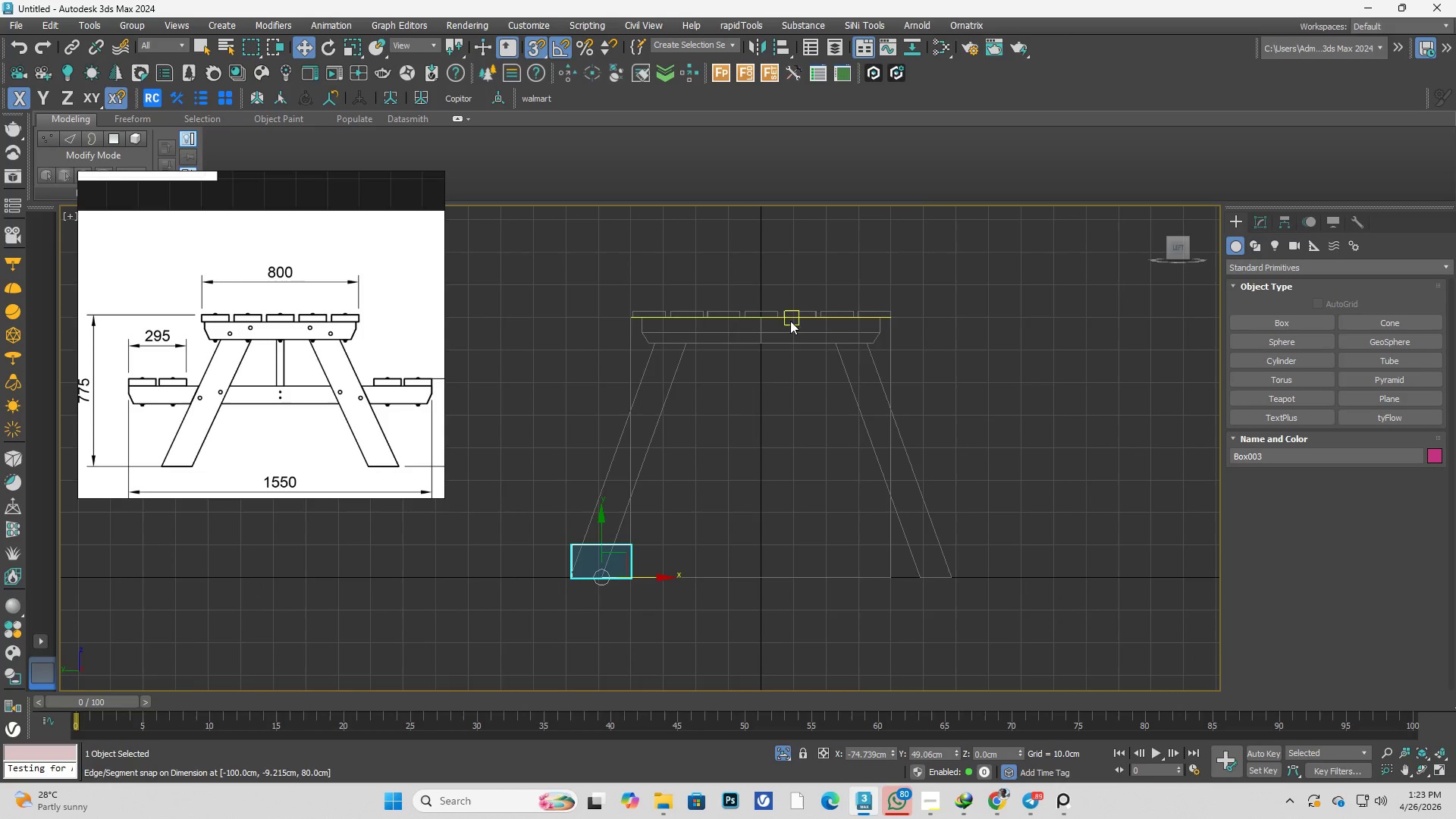 
scroll: coordinate [717, 457], scroll_direction: up, amount: 1.0
 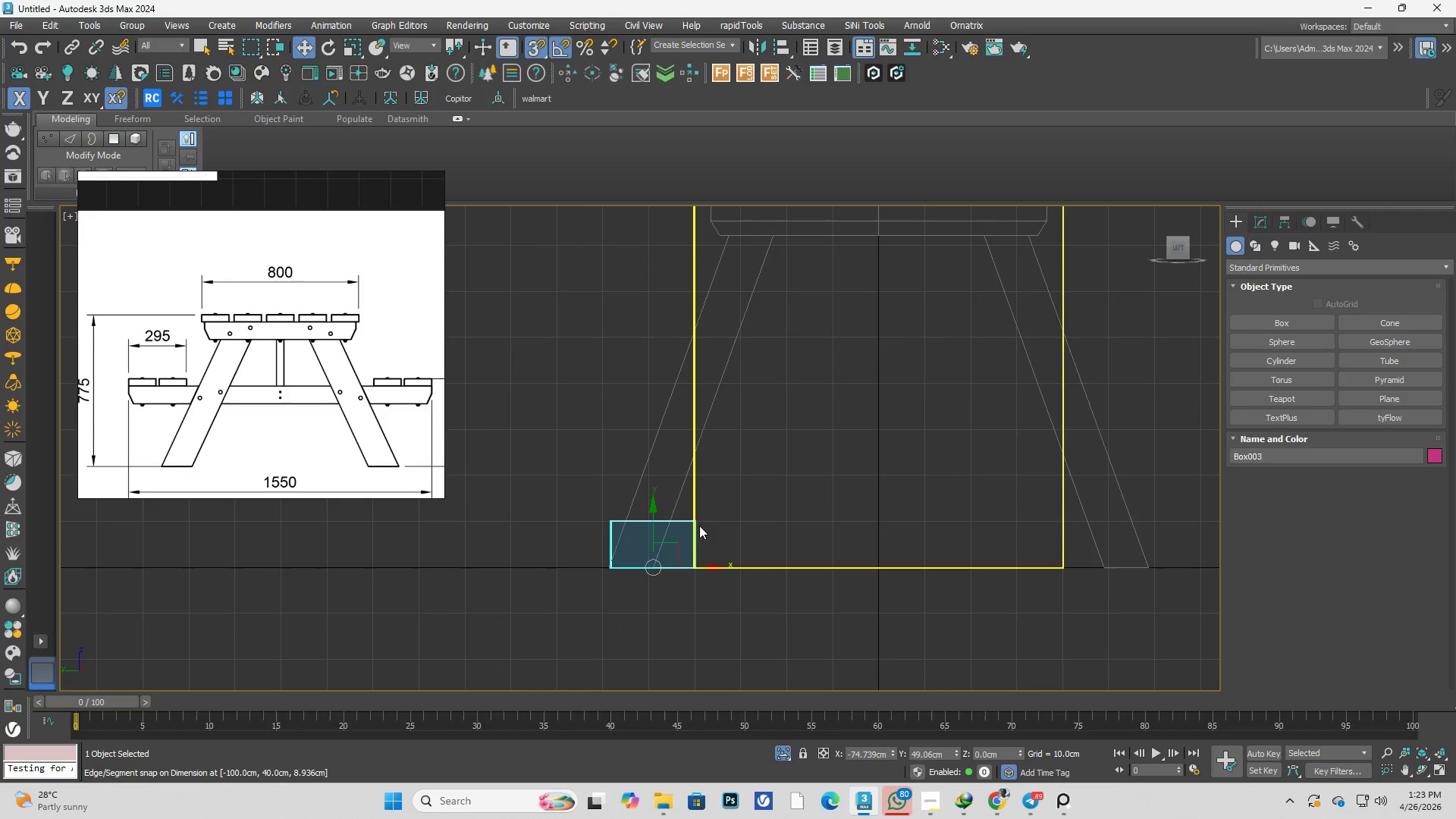 
key(F3)
 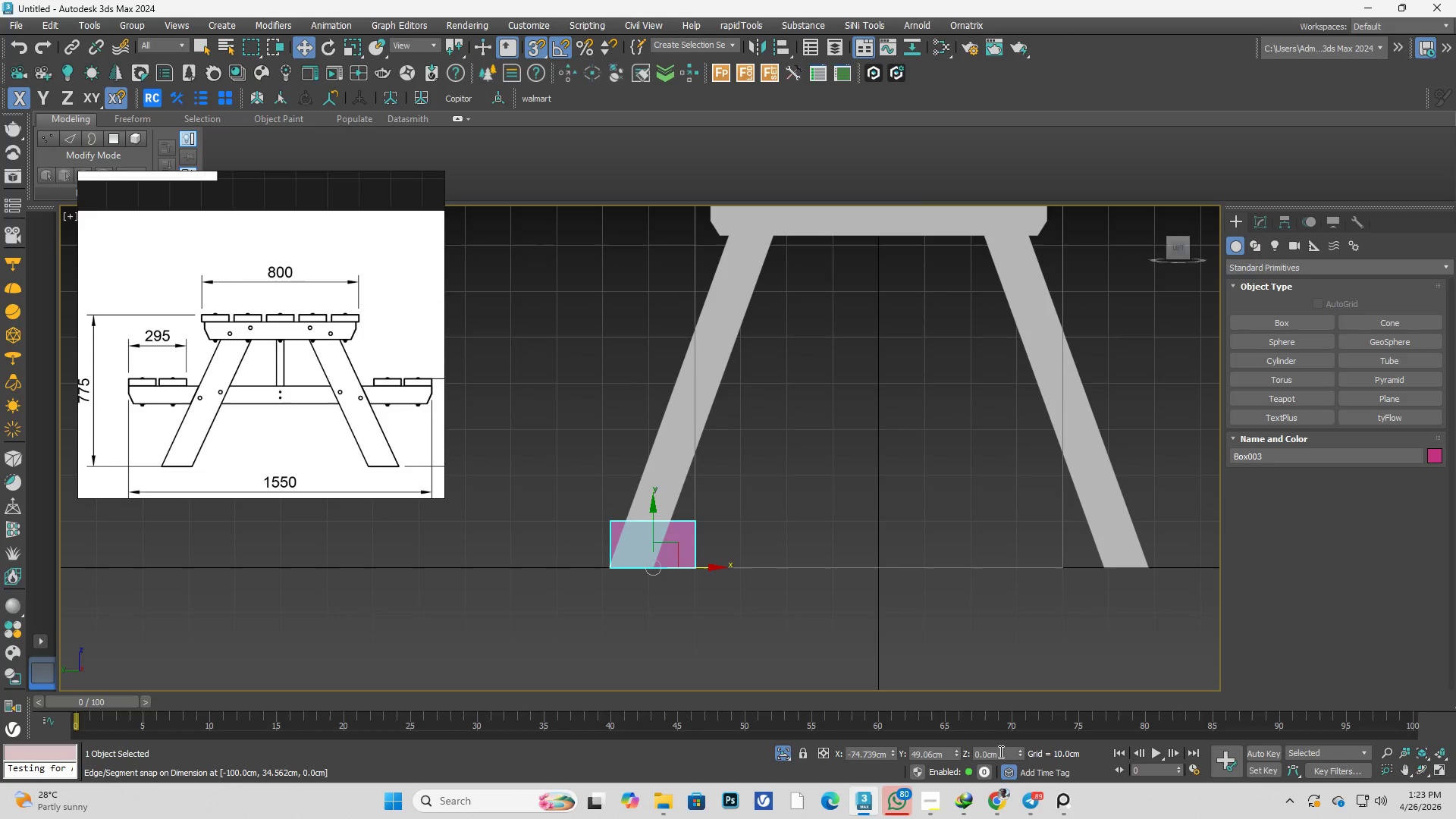 
left_click_drag(start_coordinate=[1006, 755], to_coordinate=[955, 764])
 